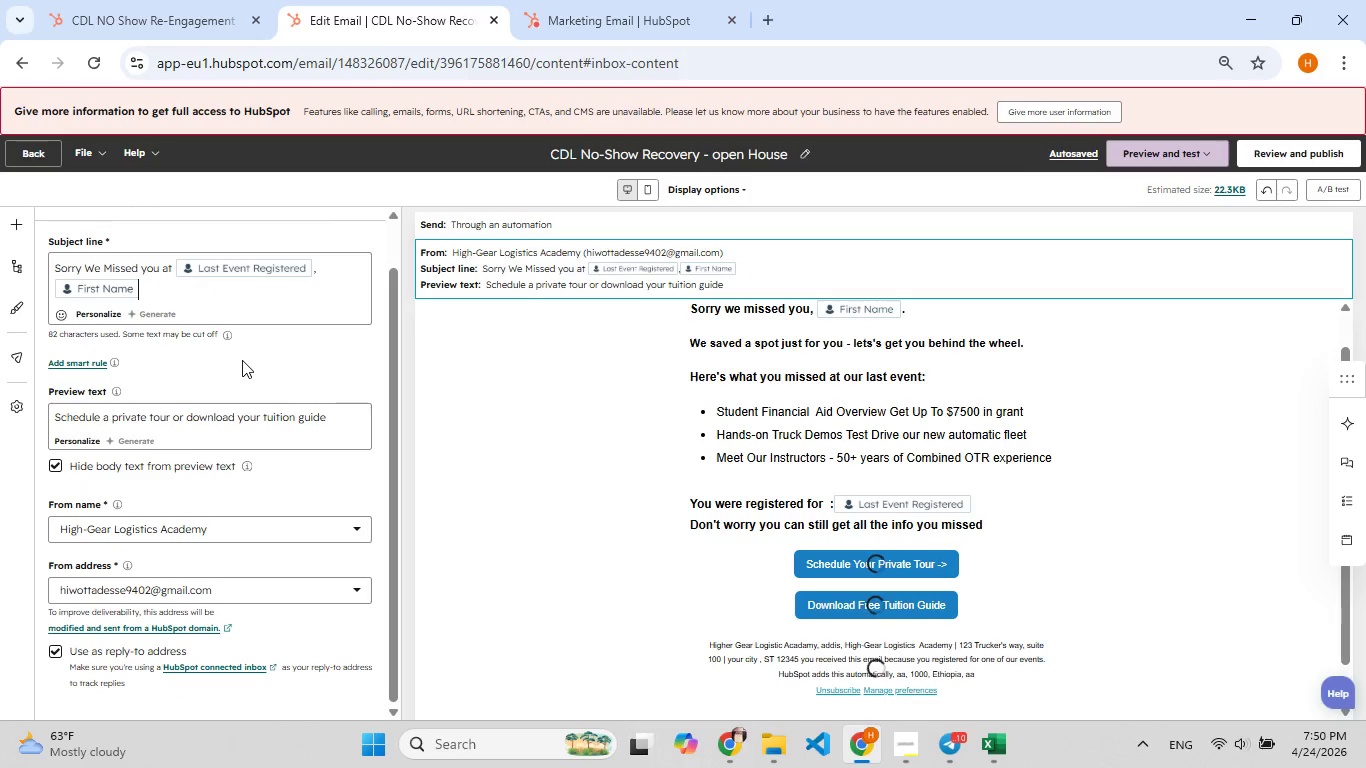 
scroll: coordinate [242, 360], scroll_direction: up, amount: 1.0
 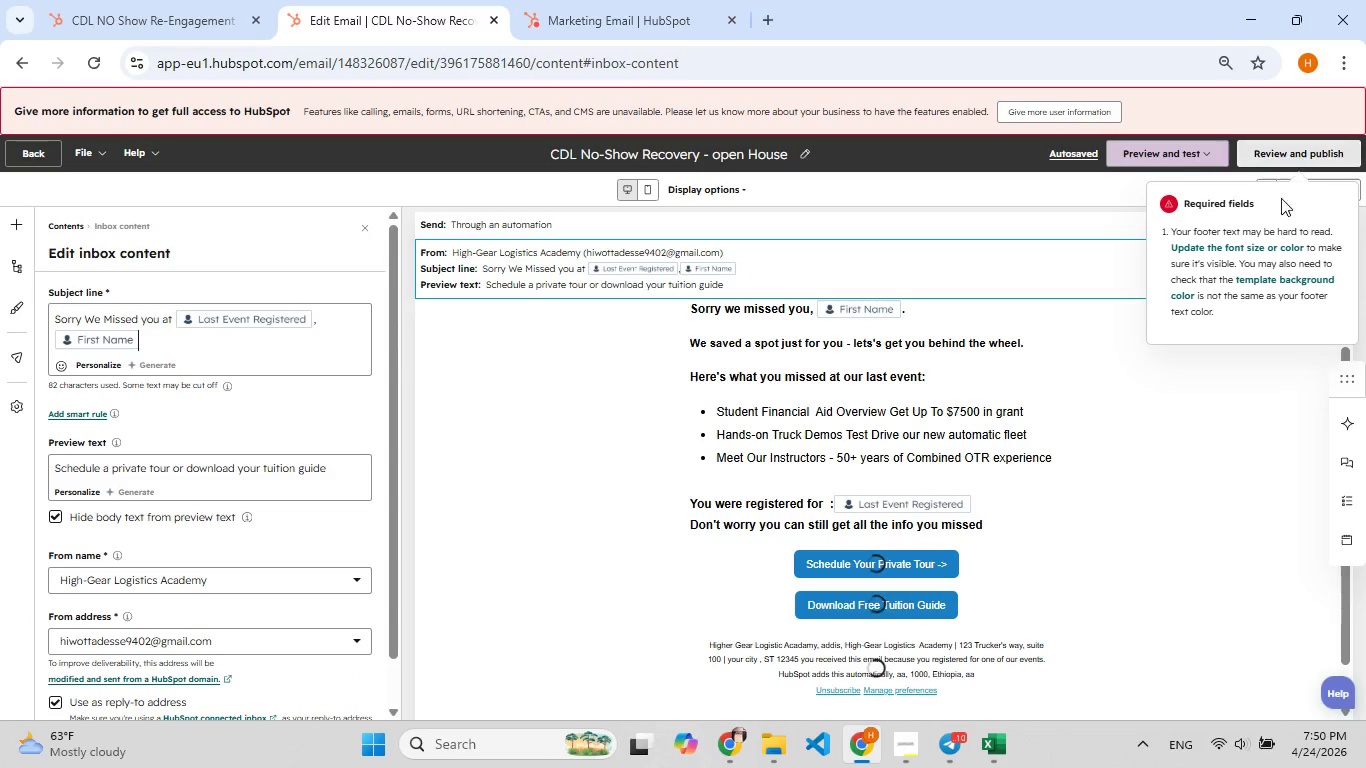 
left_click([1241, 251])
 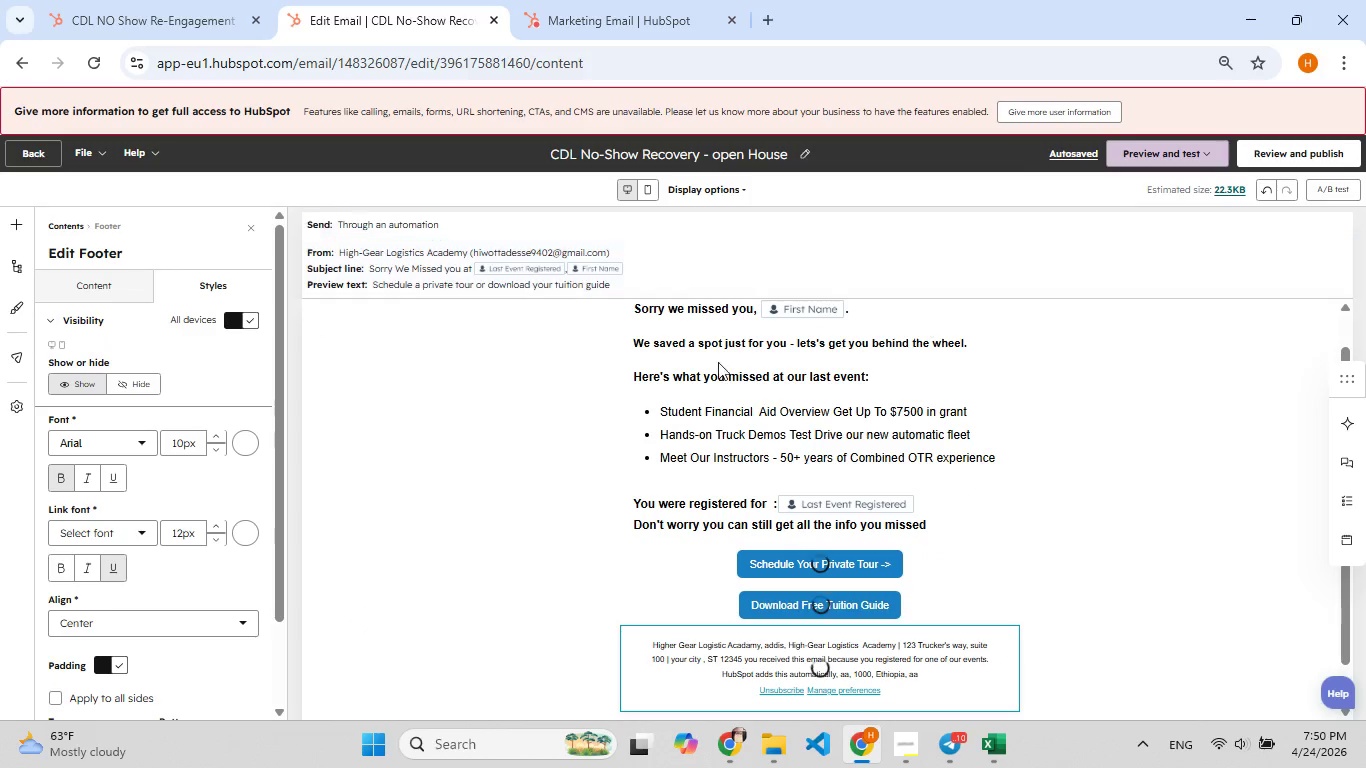 
scroll: coordinate [55, 430], scroll_direction: down, amount: 12.0
 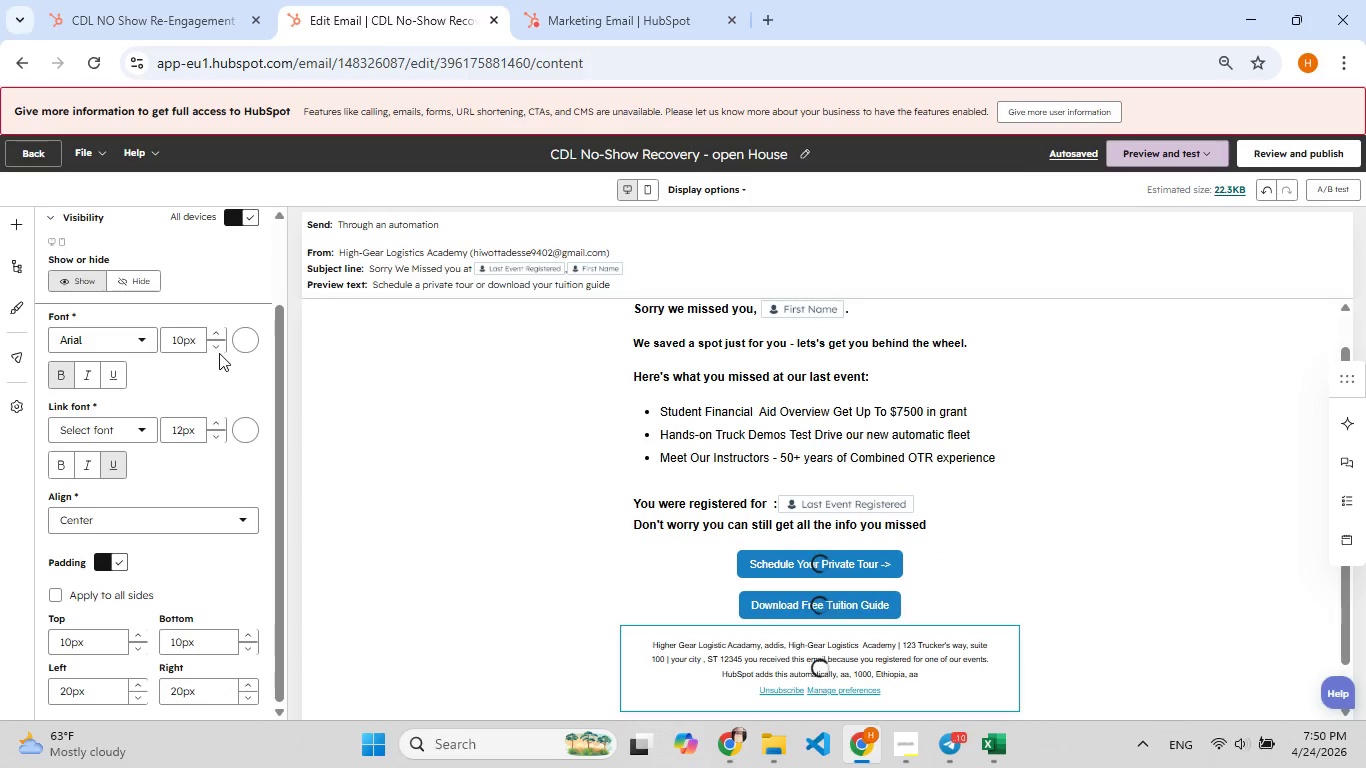 
left_click([242, 337])
 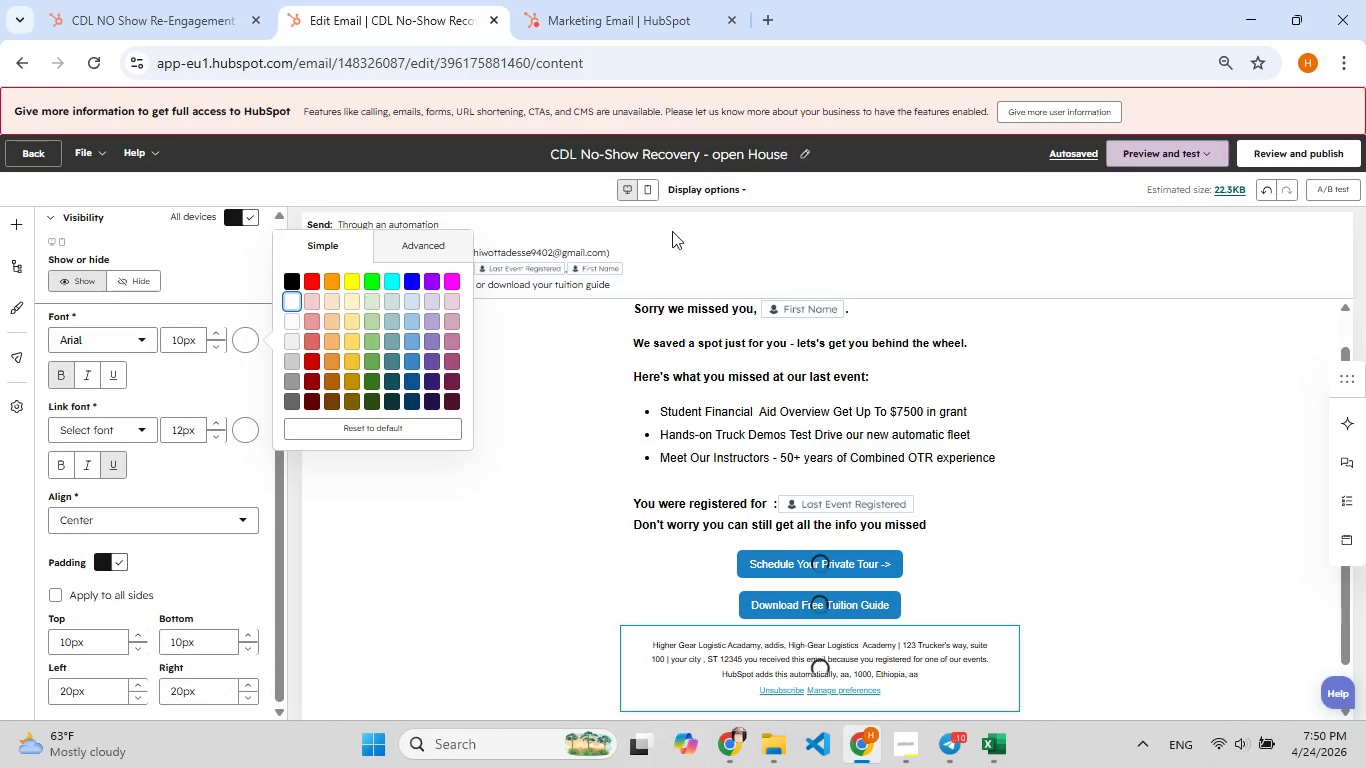 
left_click([437, 253])
 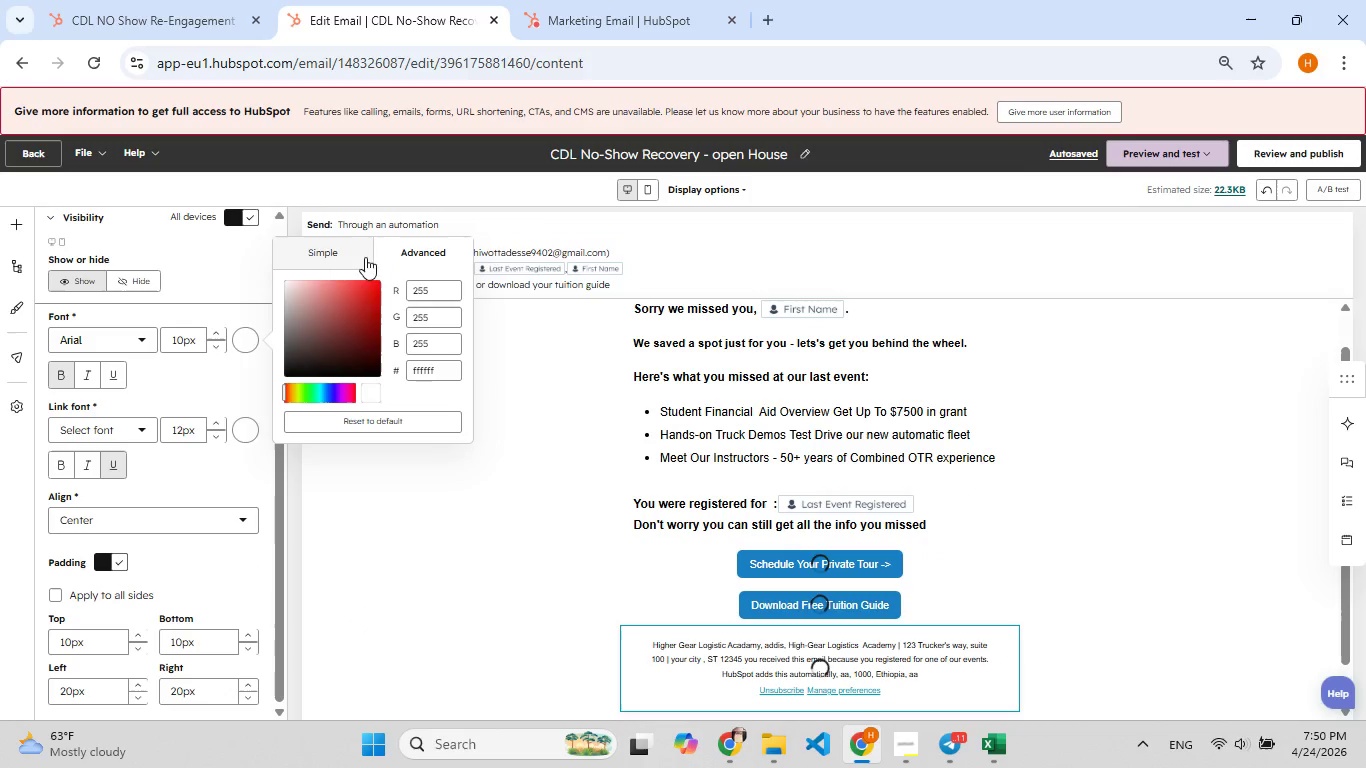 
left_click([318, 253])
 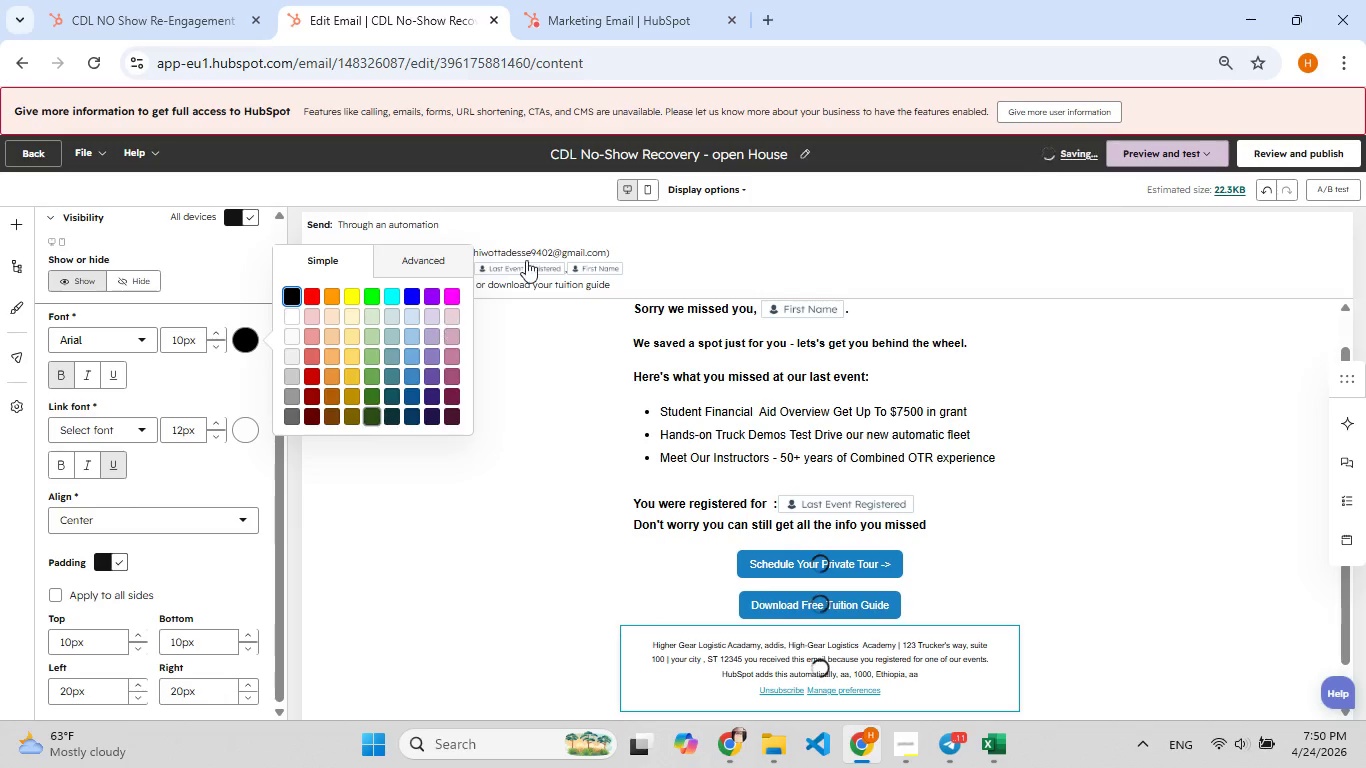 
wait(7.58)
 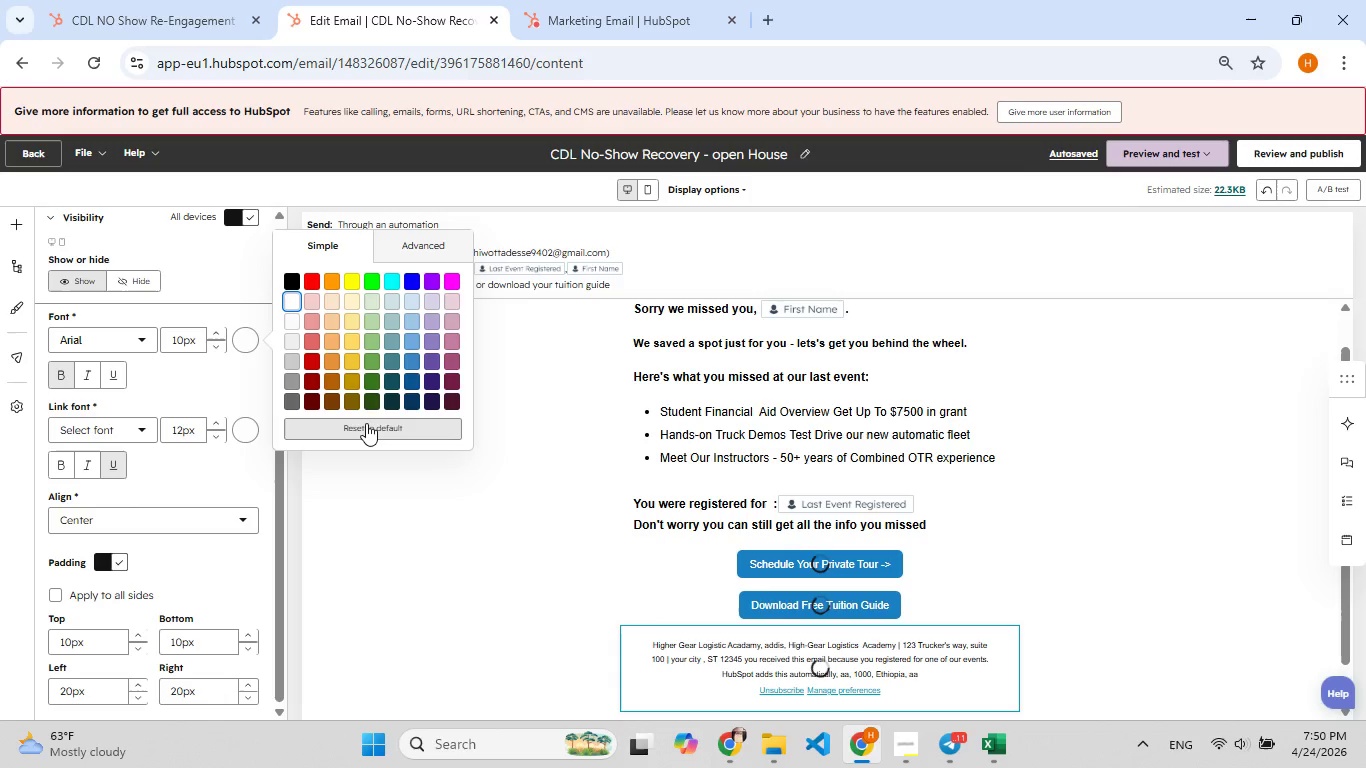 
left_click([1299, 142])
 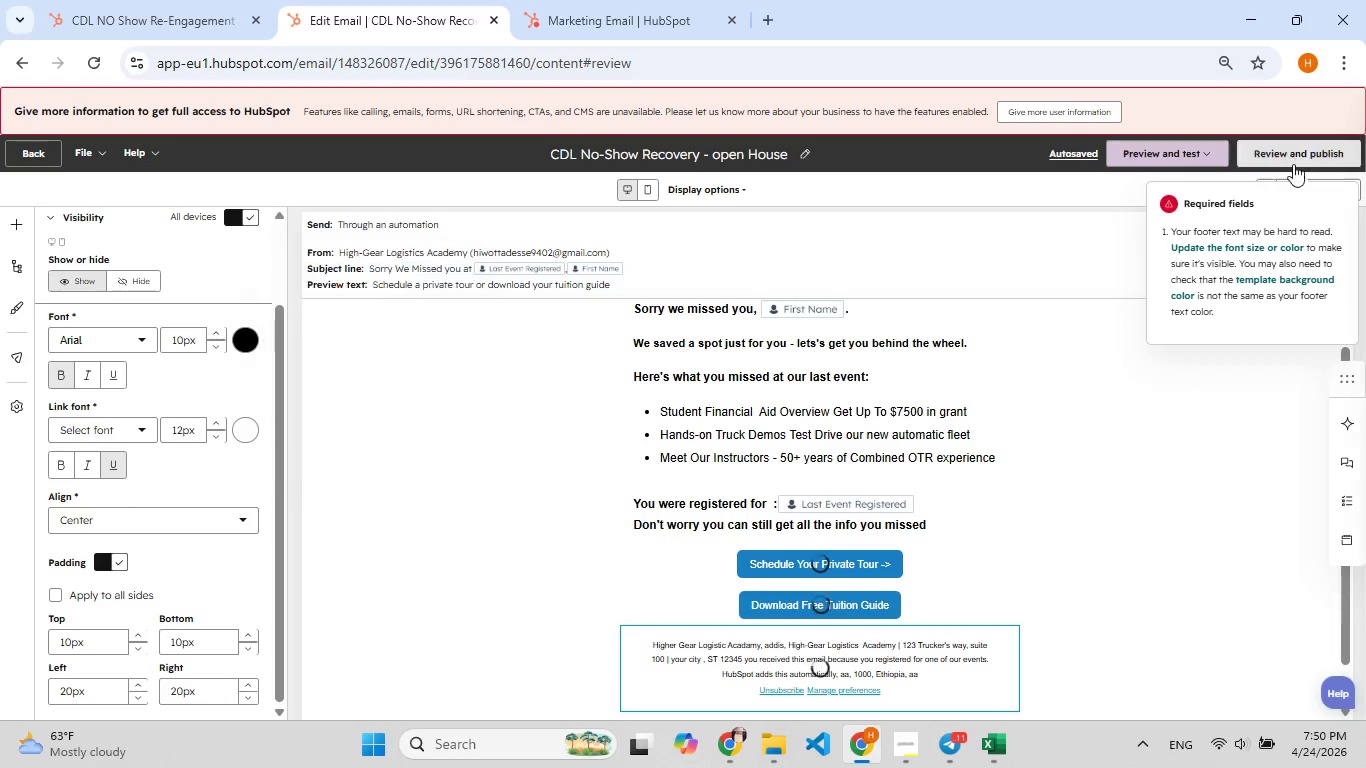 
mouse_move([1269, 244])
 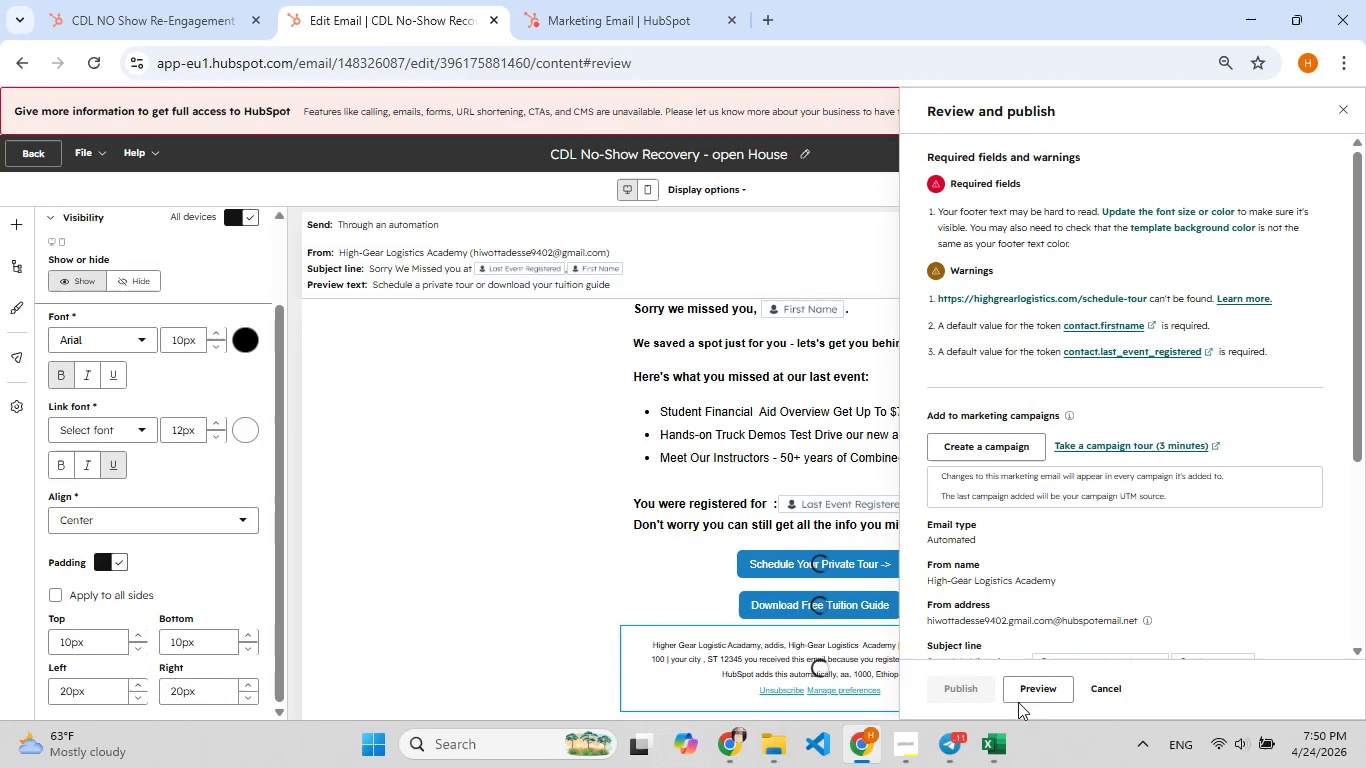 
left_click([1021, 684])
 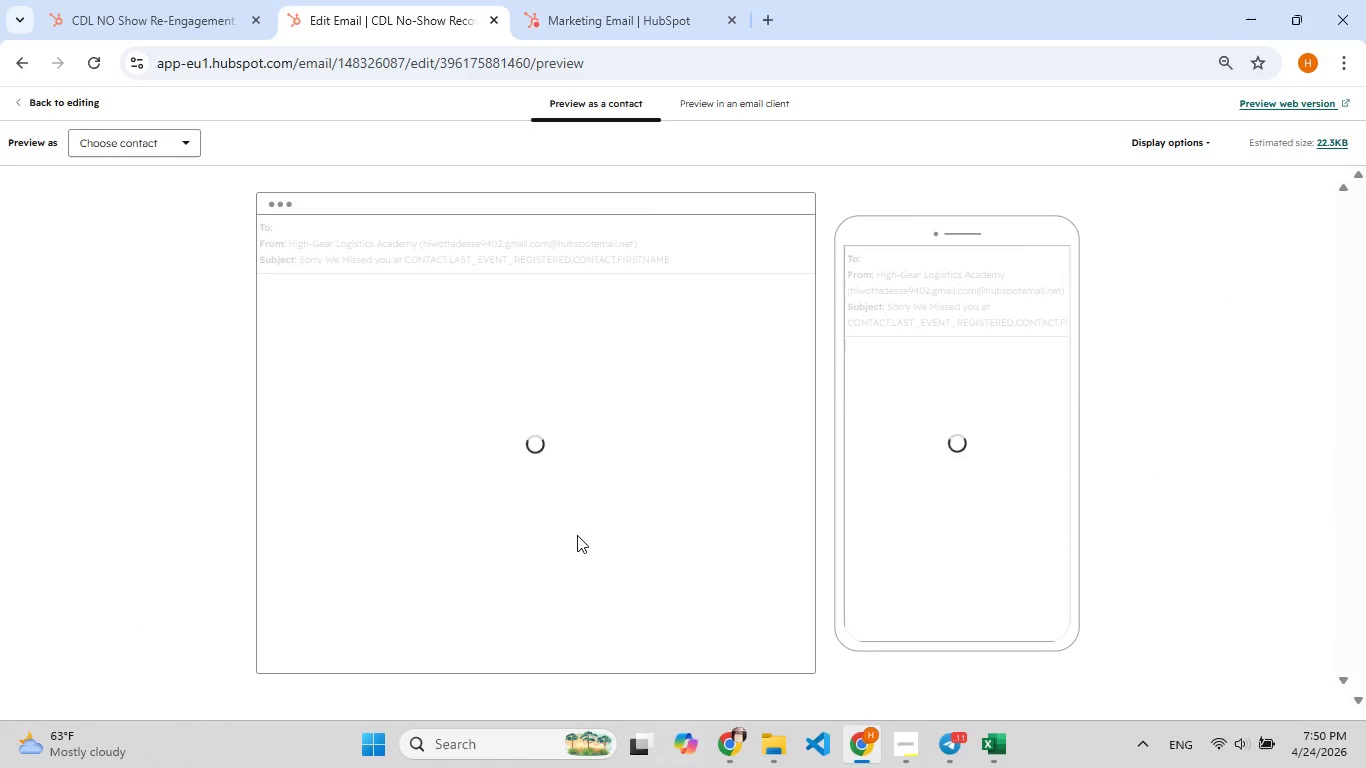 
scroll: coordinate [478, 495], scroll_direction: down, amount: 7.0
 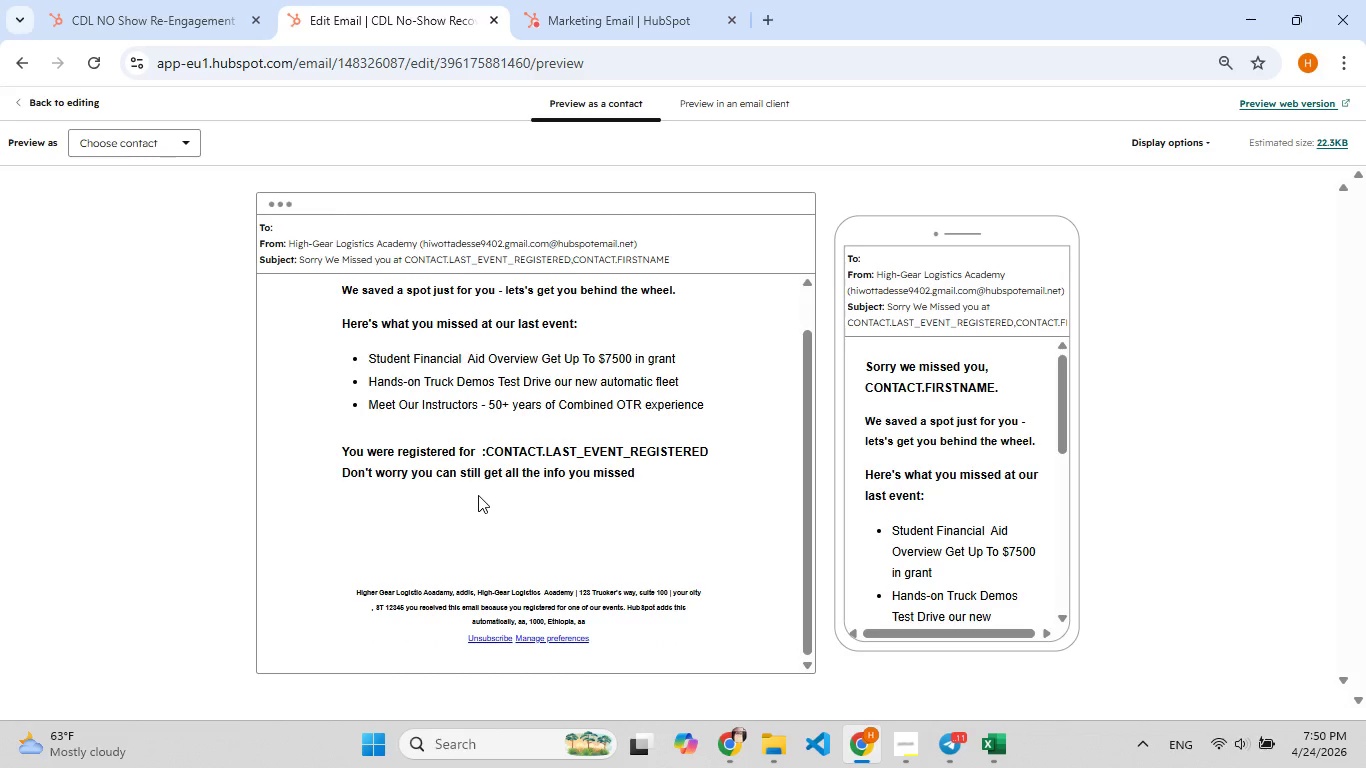 
scroll: coordinate [478, 495], scroll_direction: up, amount: 4.0
 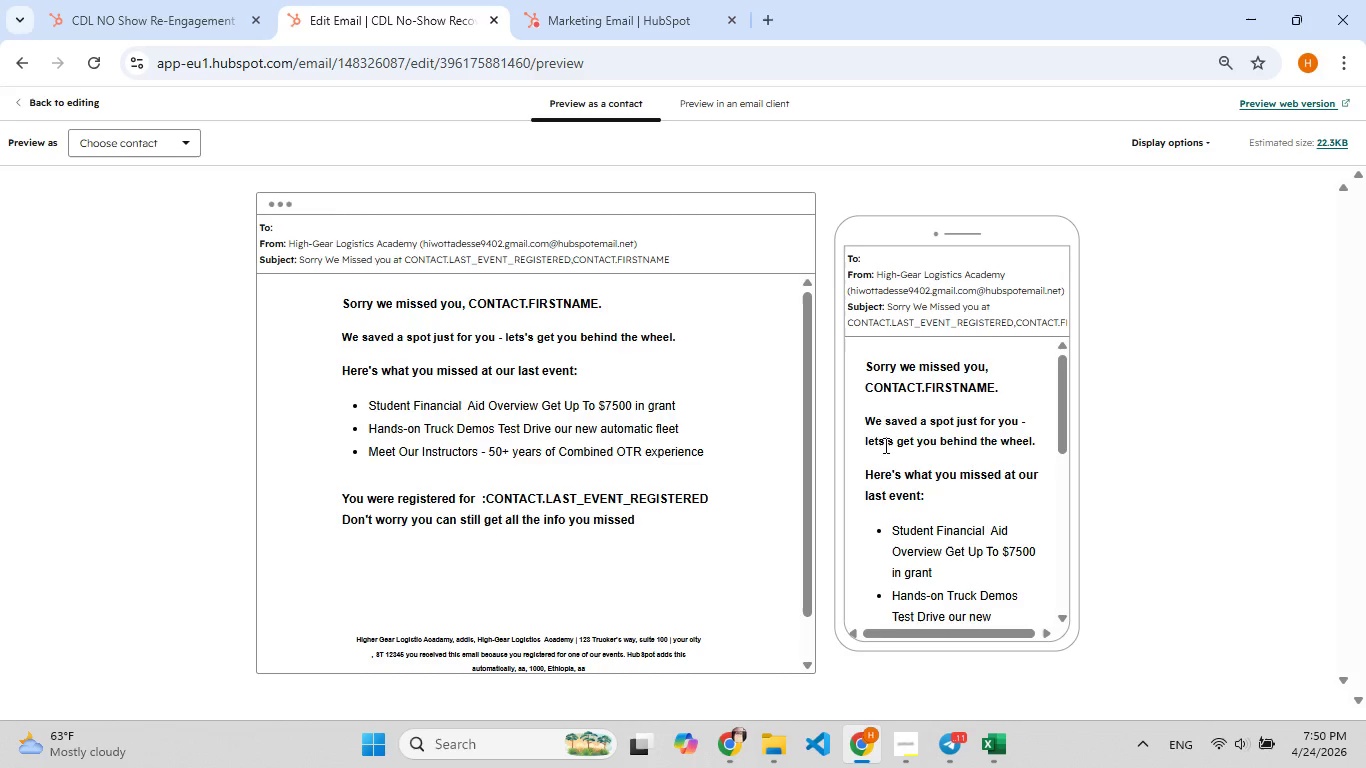 
scroll: coordinate [885, 448], scroll_direction: down, amount: 8.0
 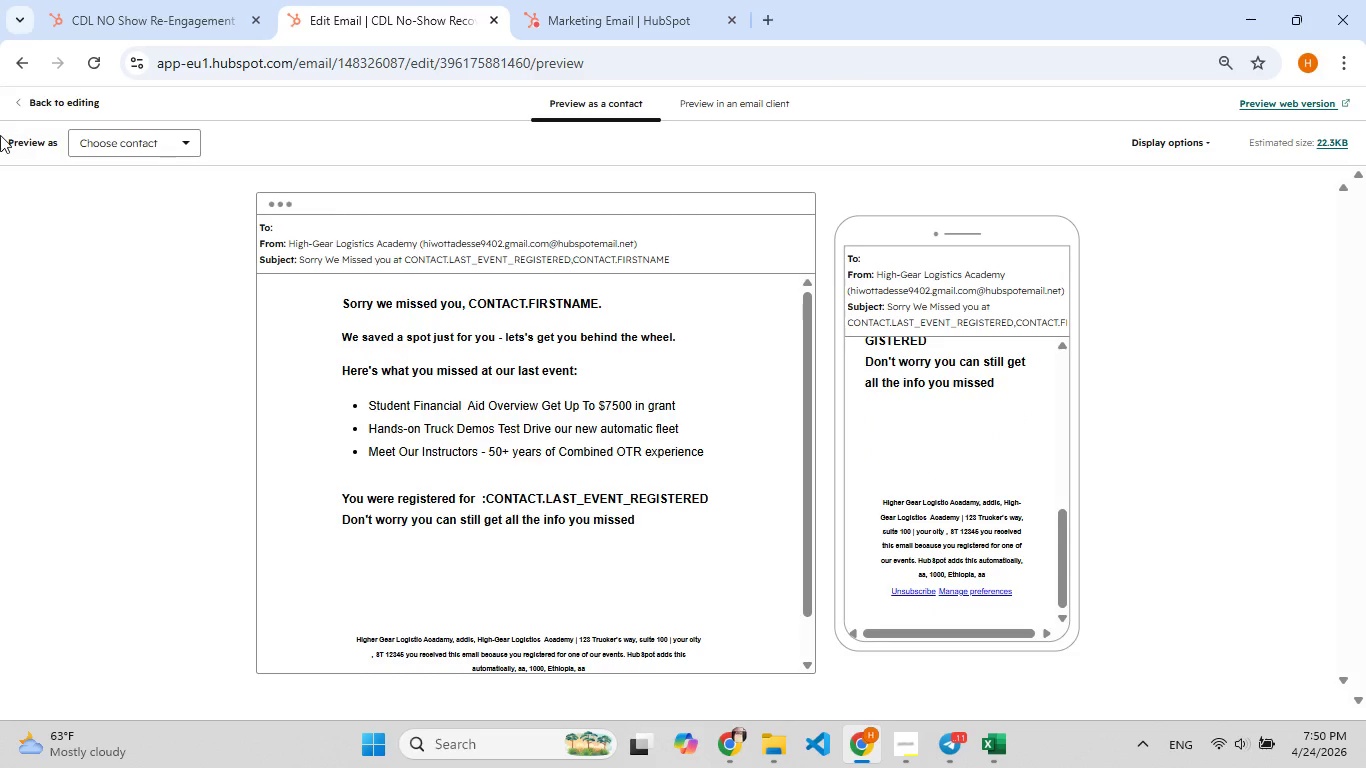 
left_click([15, 93])
 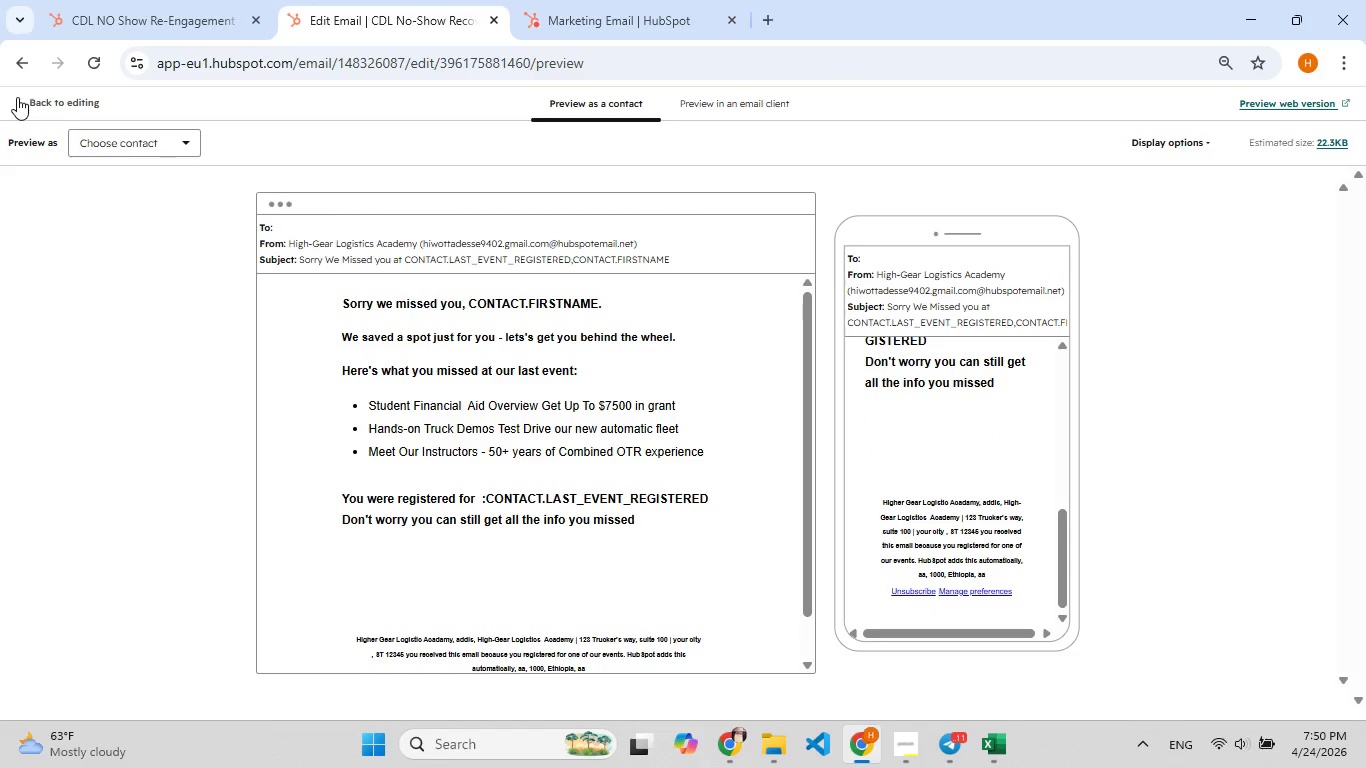 
left_click([17, 97])
 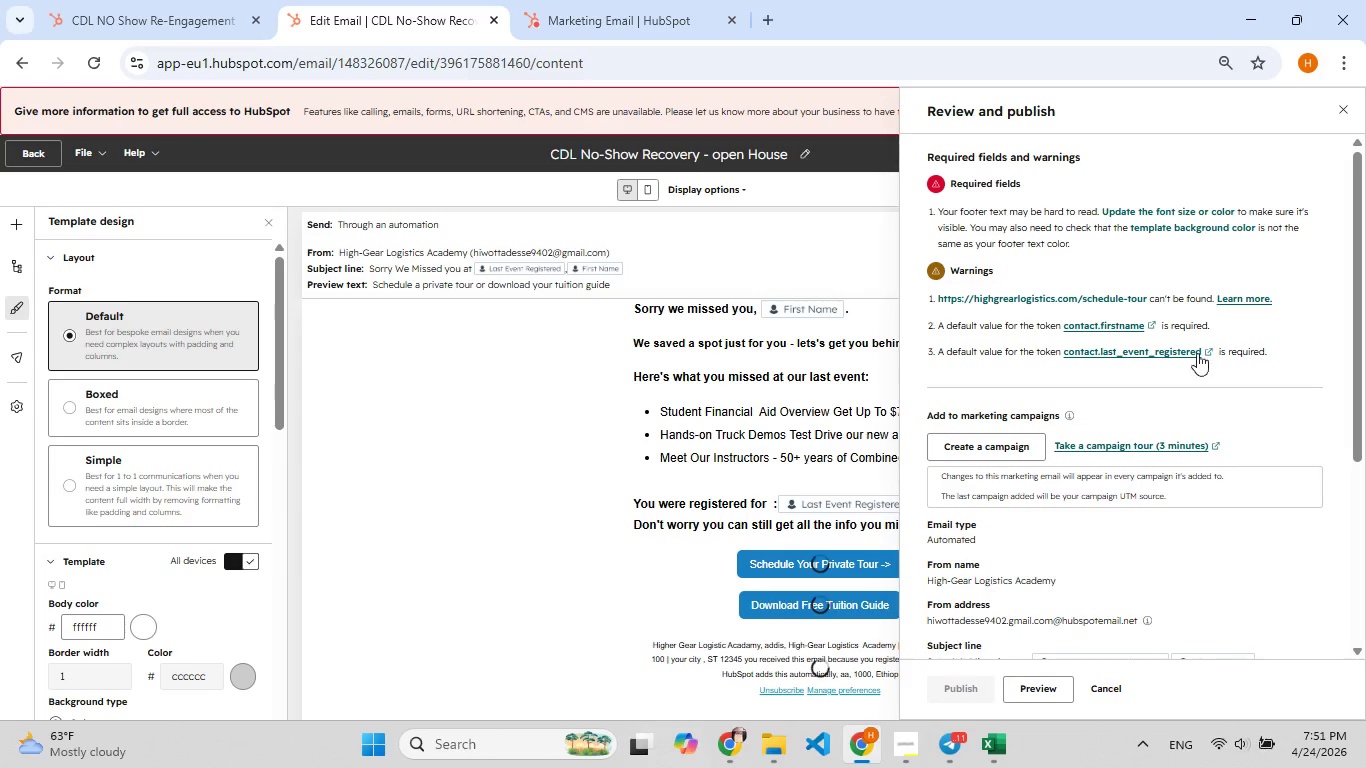 
wait(5.41)
 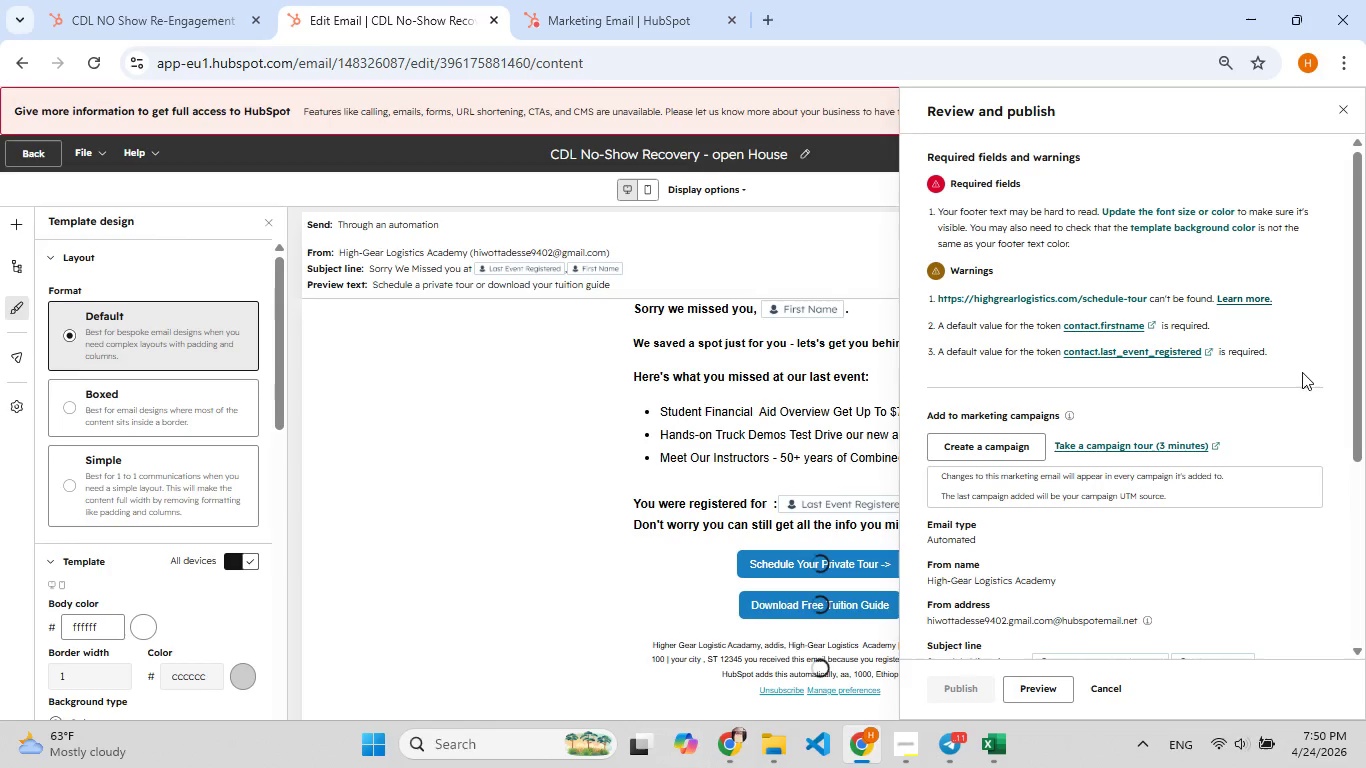 
scroll: coordinate [1039, 551], scroll_direction: up, amount: 1.0
 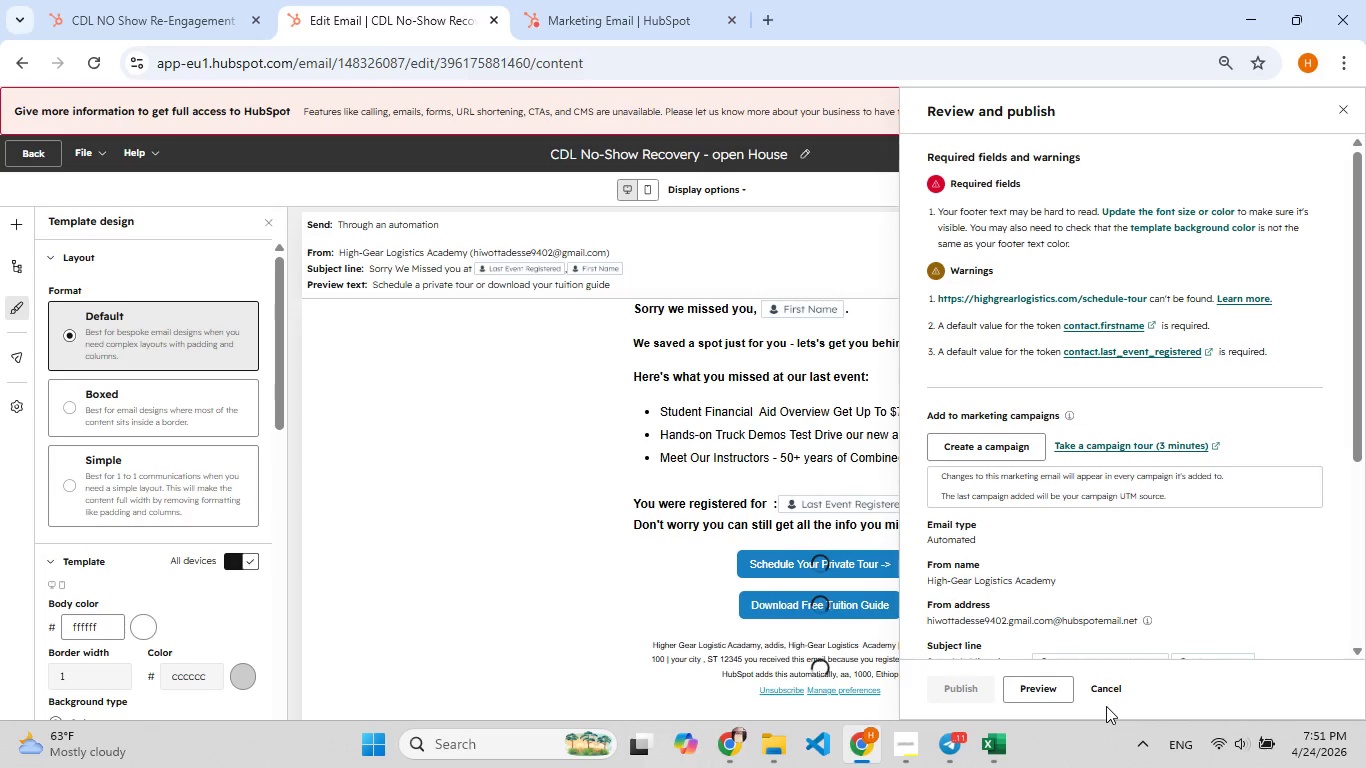 
wait(27.21)
 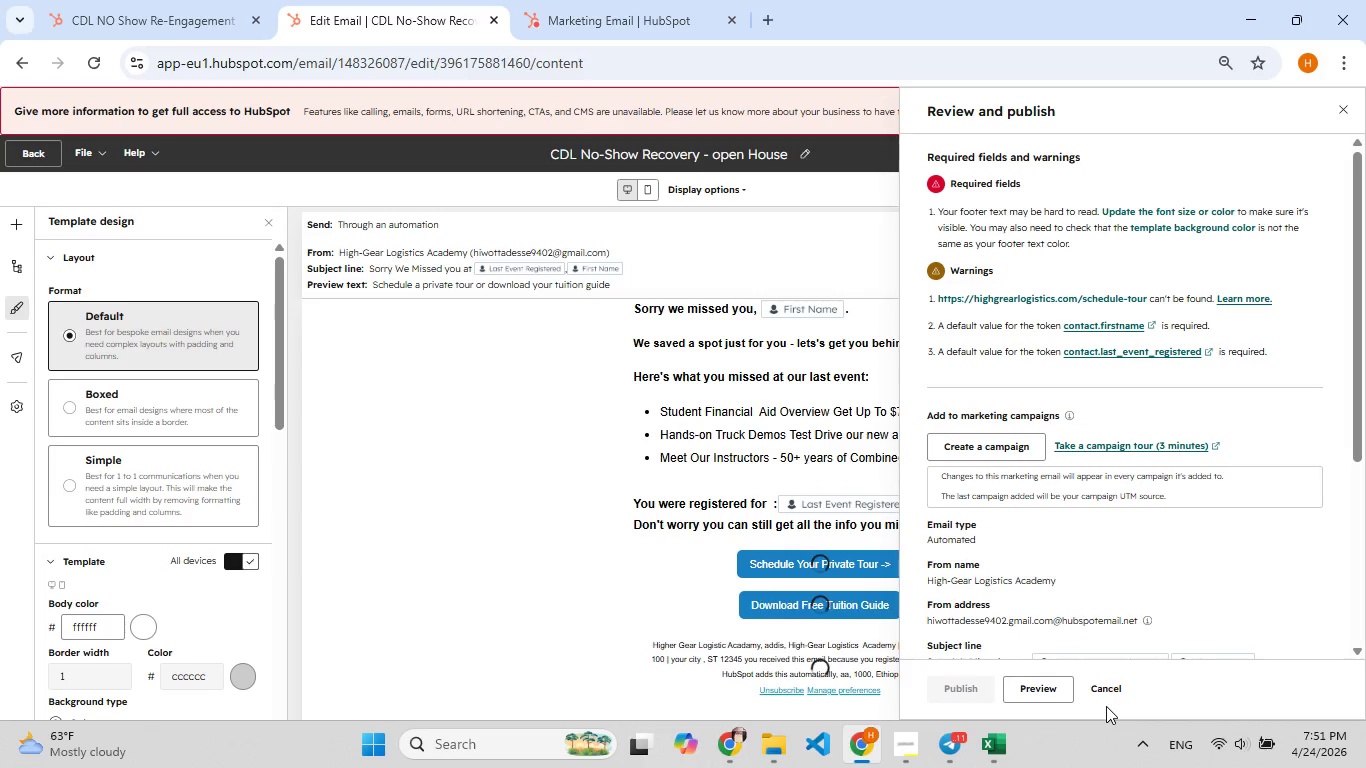 
left_click([137, 8])
 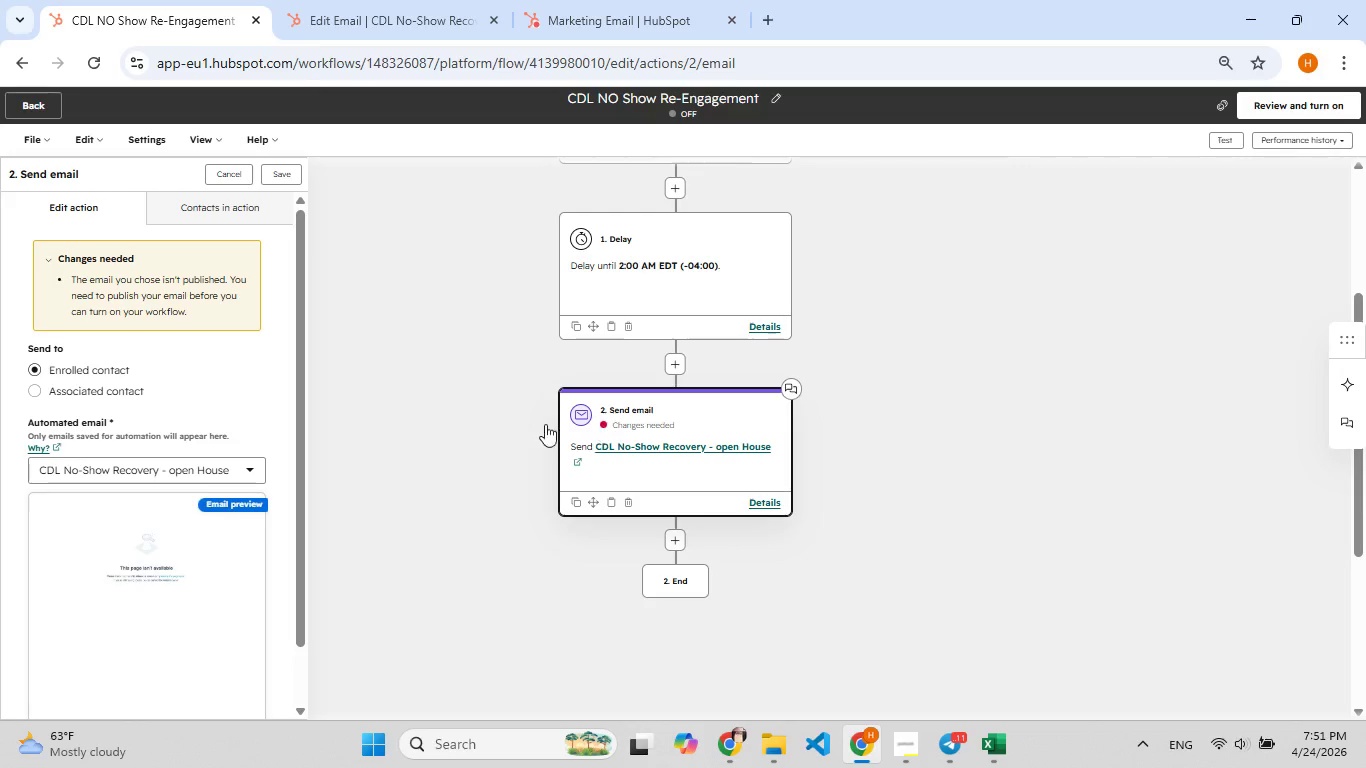 
scroll: coordinate [195, 423], scroll_direction: down, amount: 4.0
 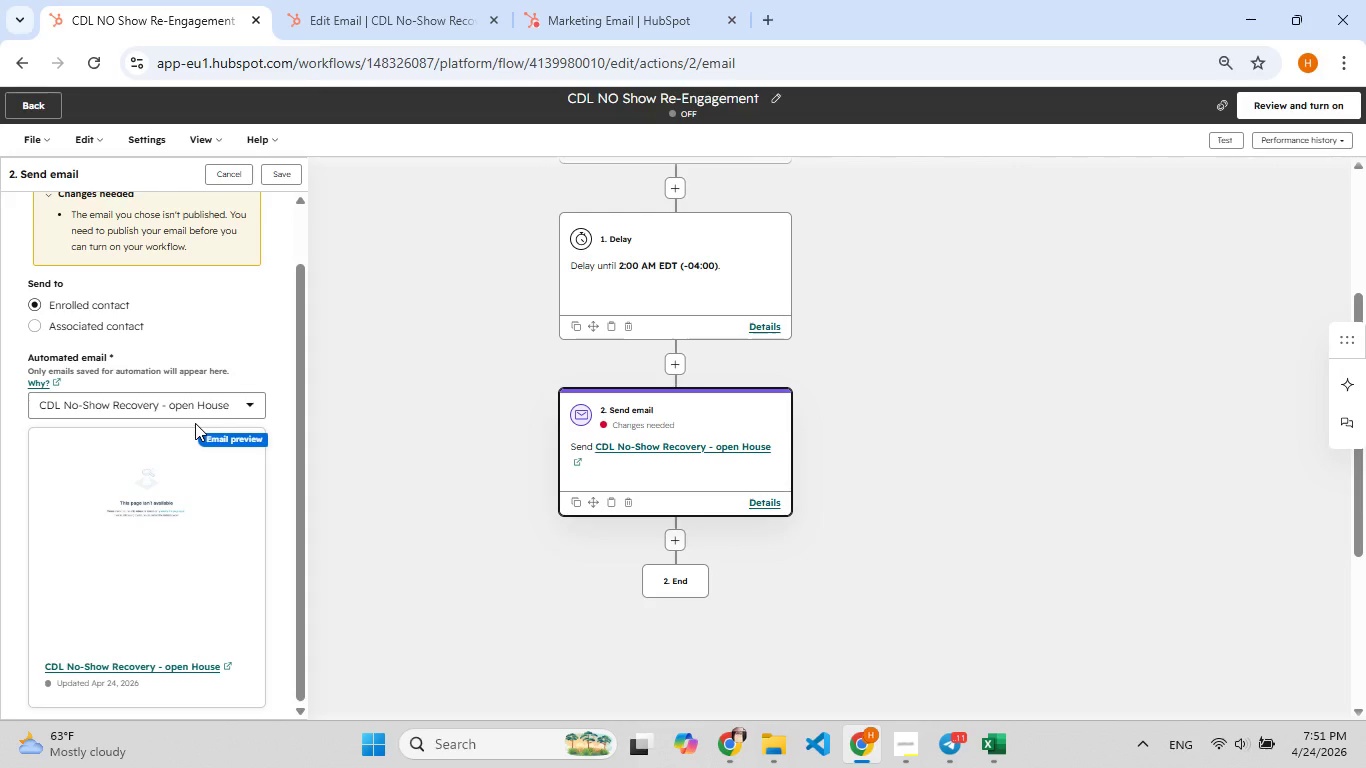 
scroll: coordinate [195, 423], scroll_direction: up, amount: 1.0
 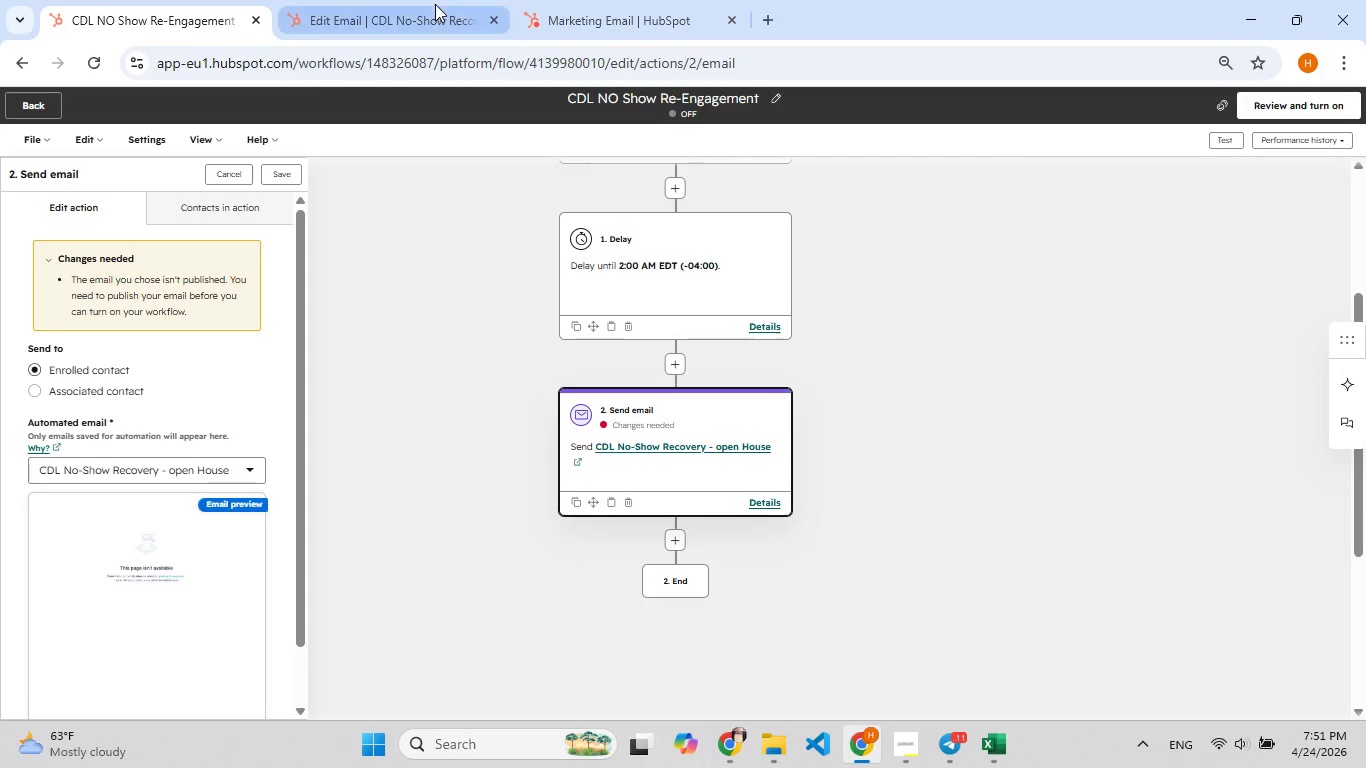 
left_click([436, 6])
 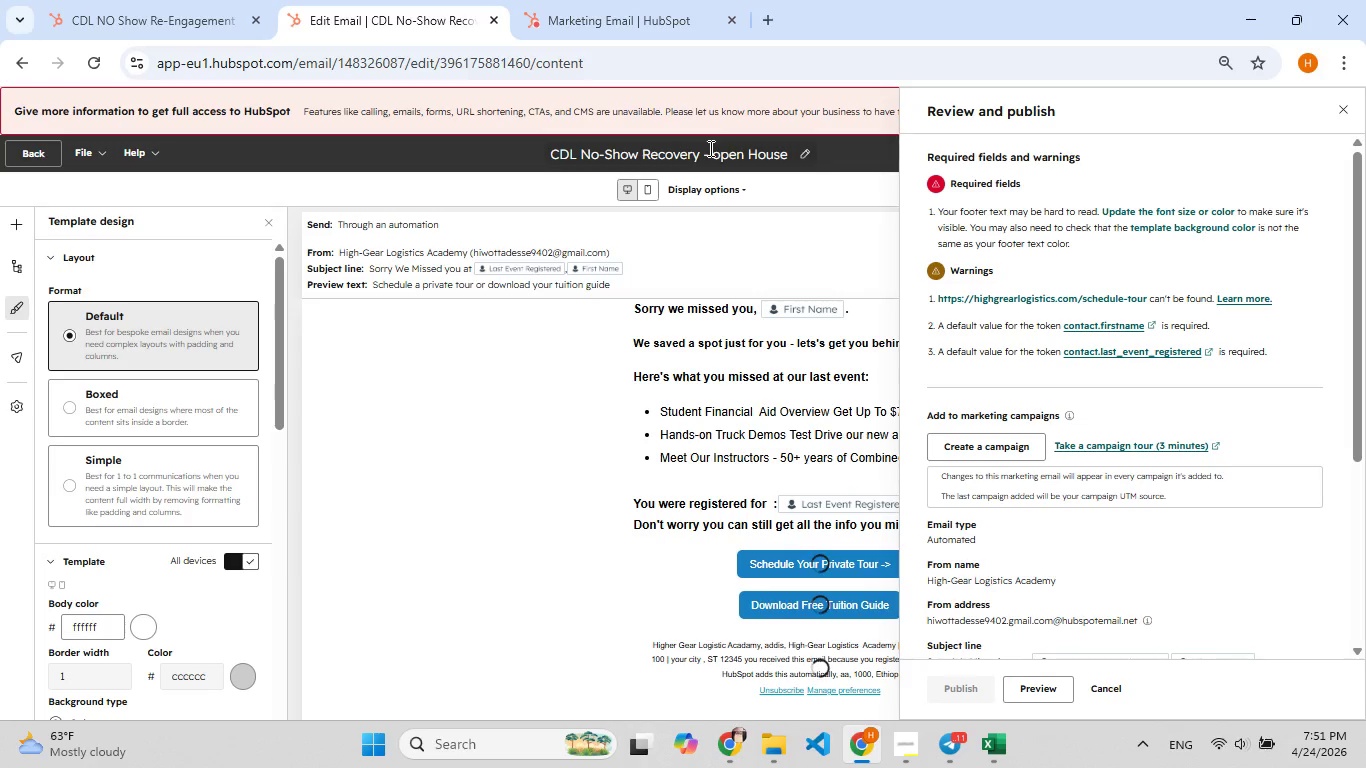 
wait(16.45)
 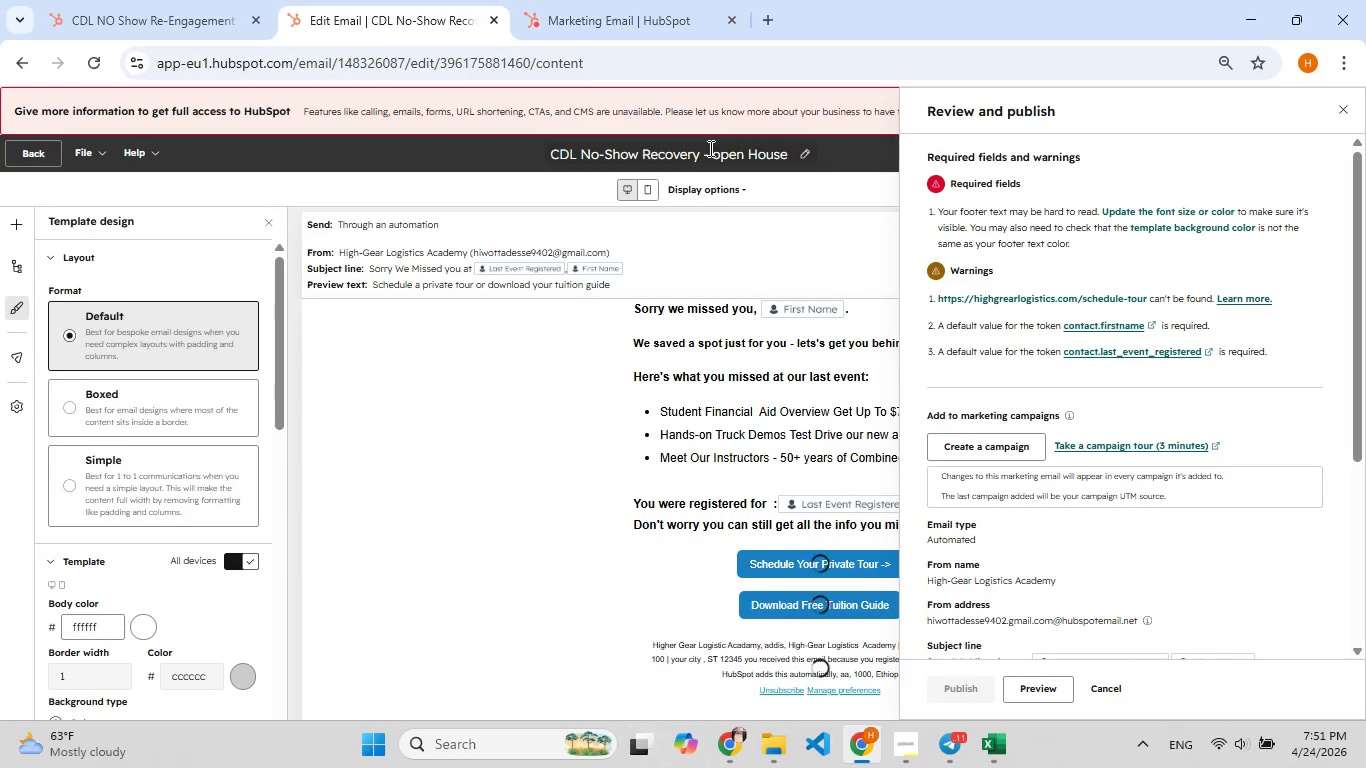 
left_click([1152, 206])
 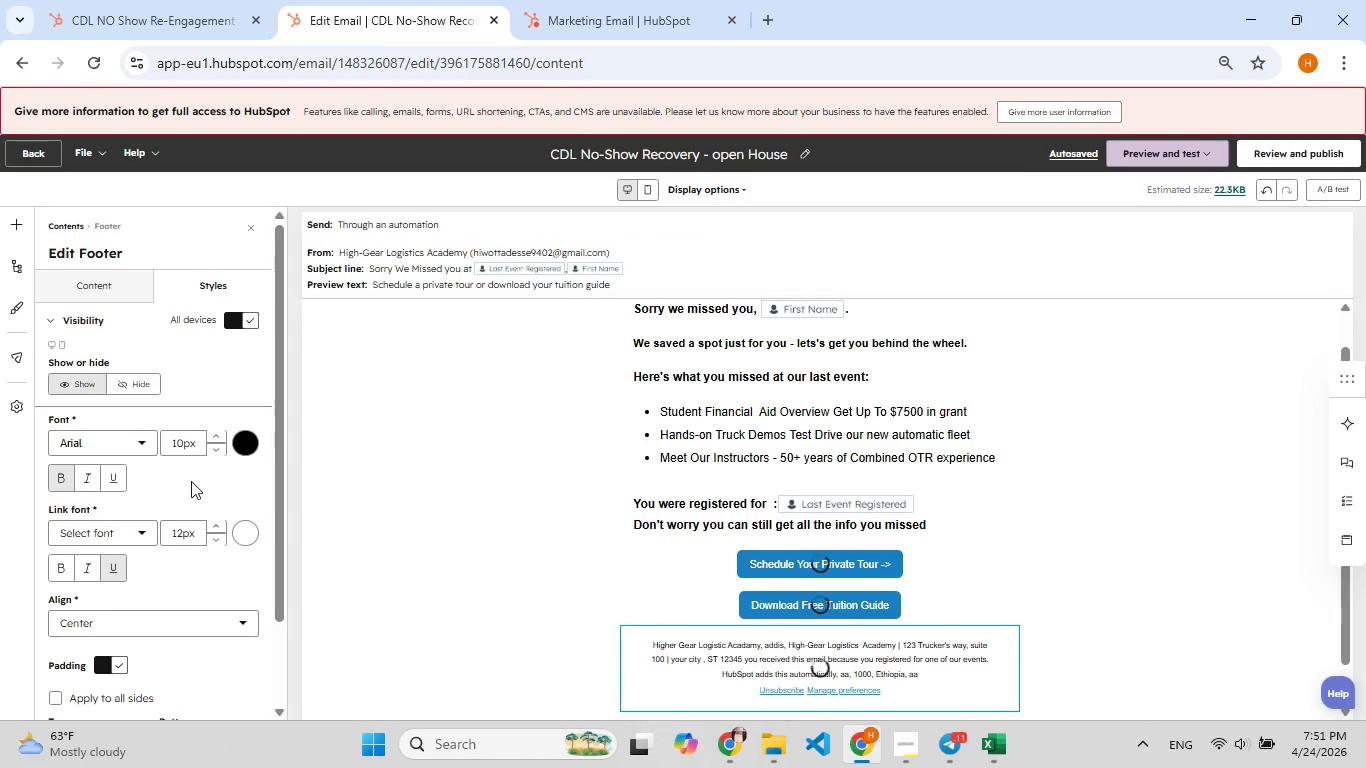 
left_click([235, 450])
 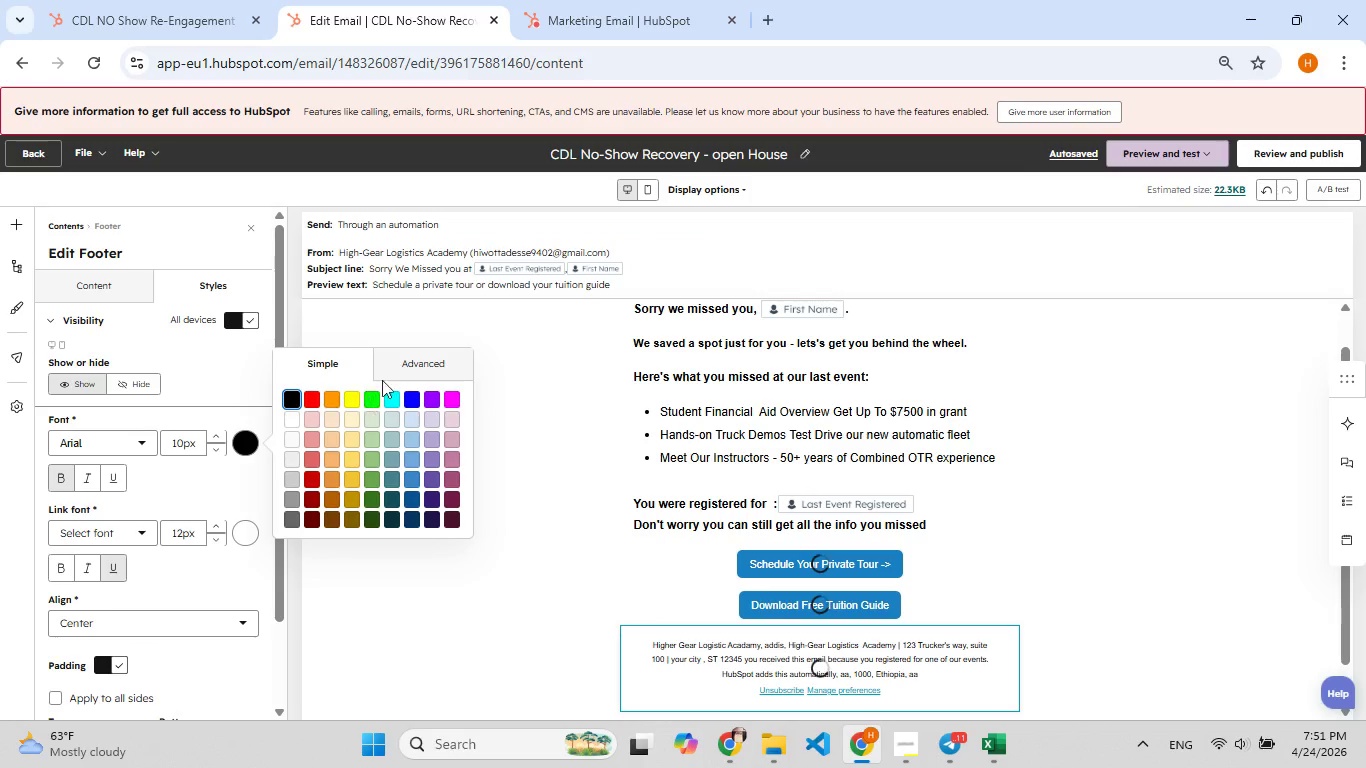 
left_click([395, 365])
 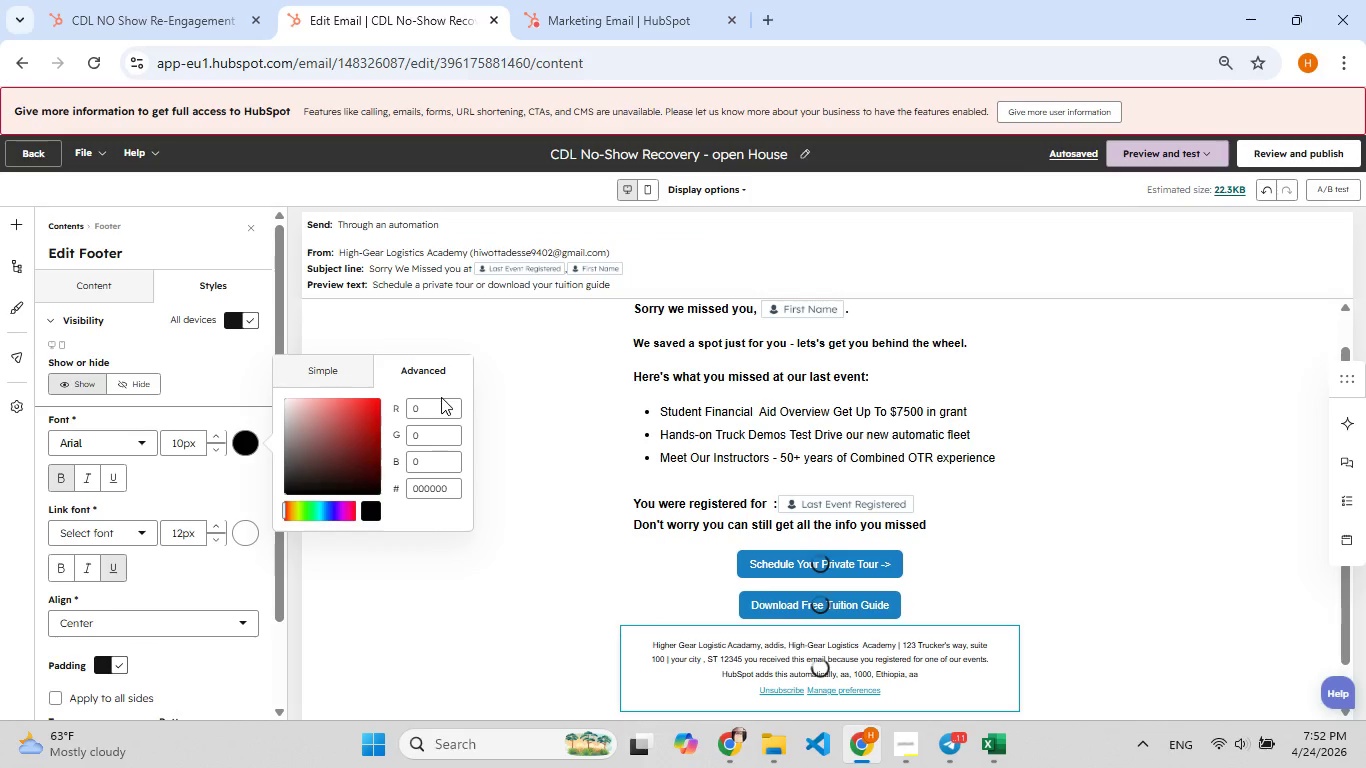 
left_click([441, 406])
 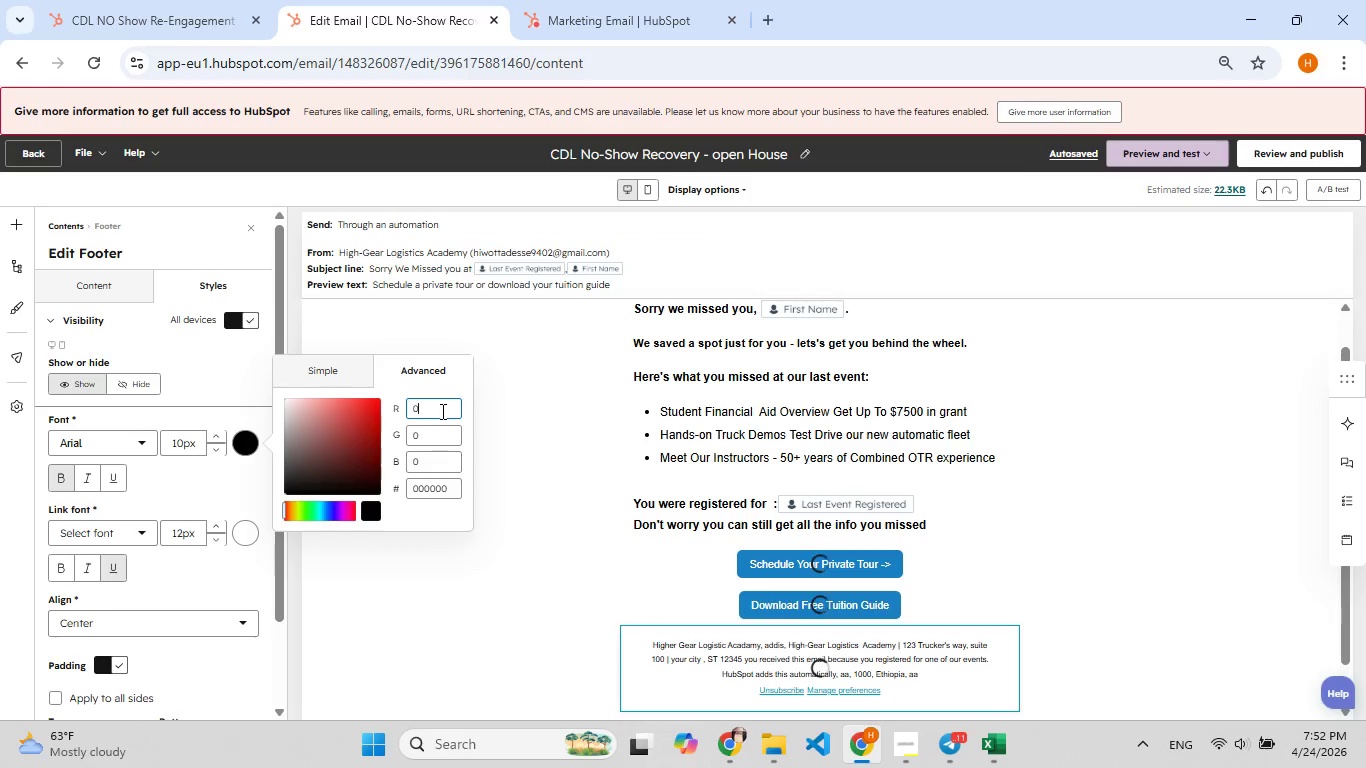 
key(F9)
 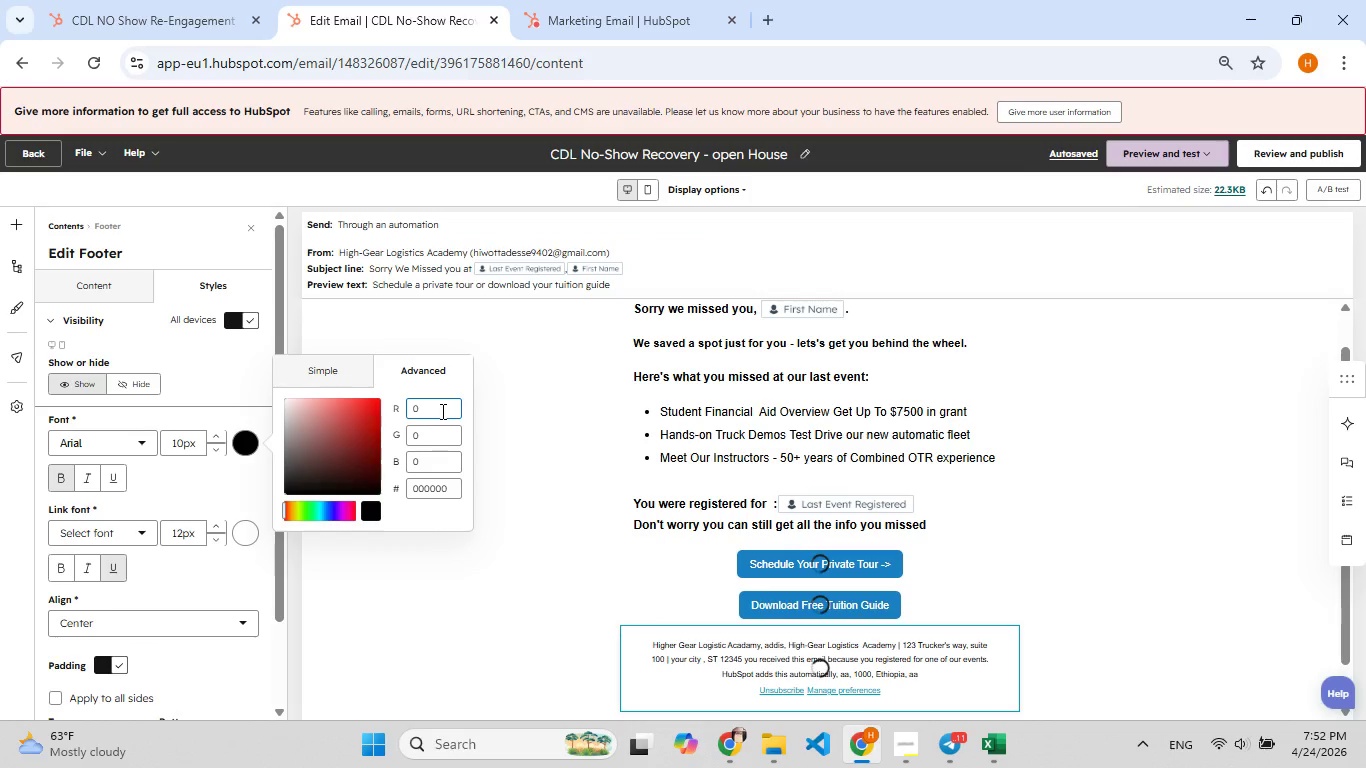 
key(Backspace)
 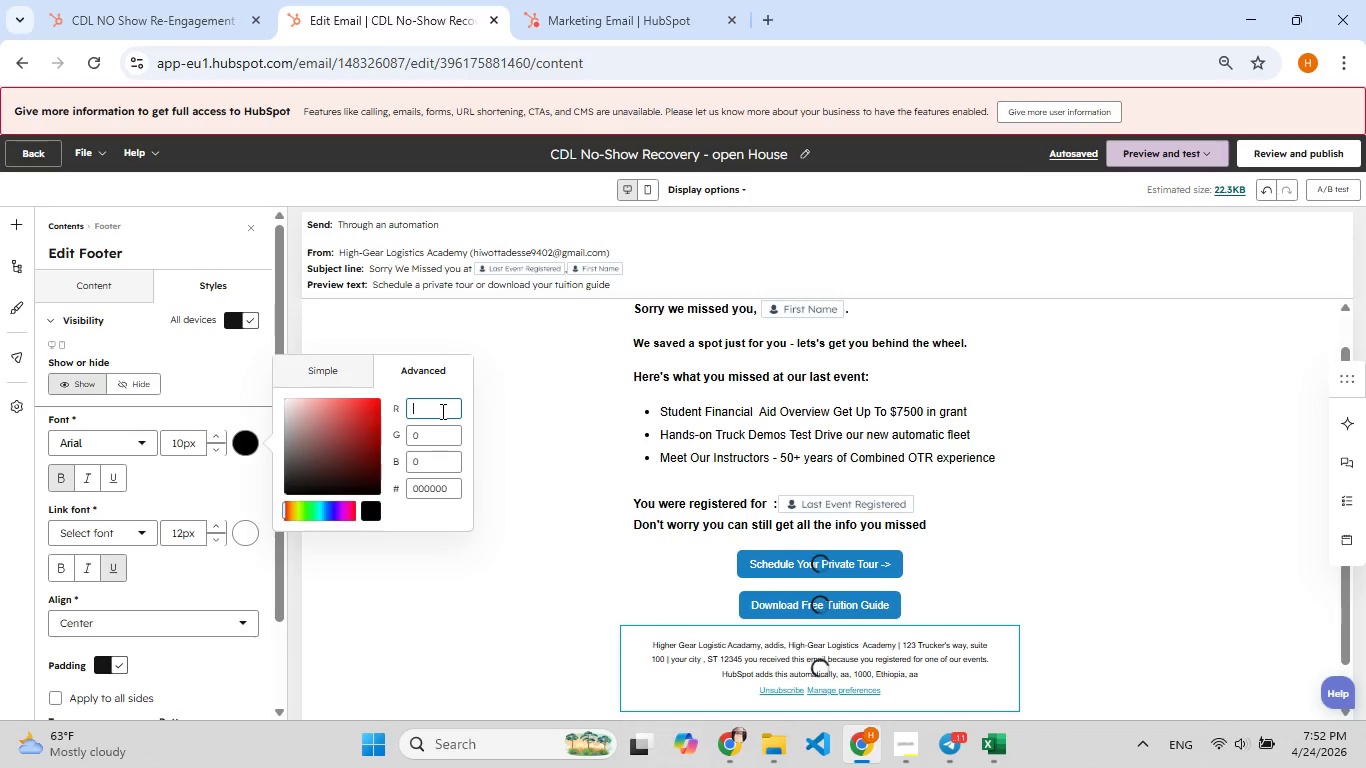 
key(3)
 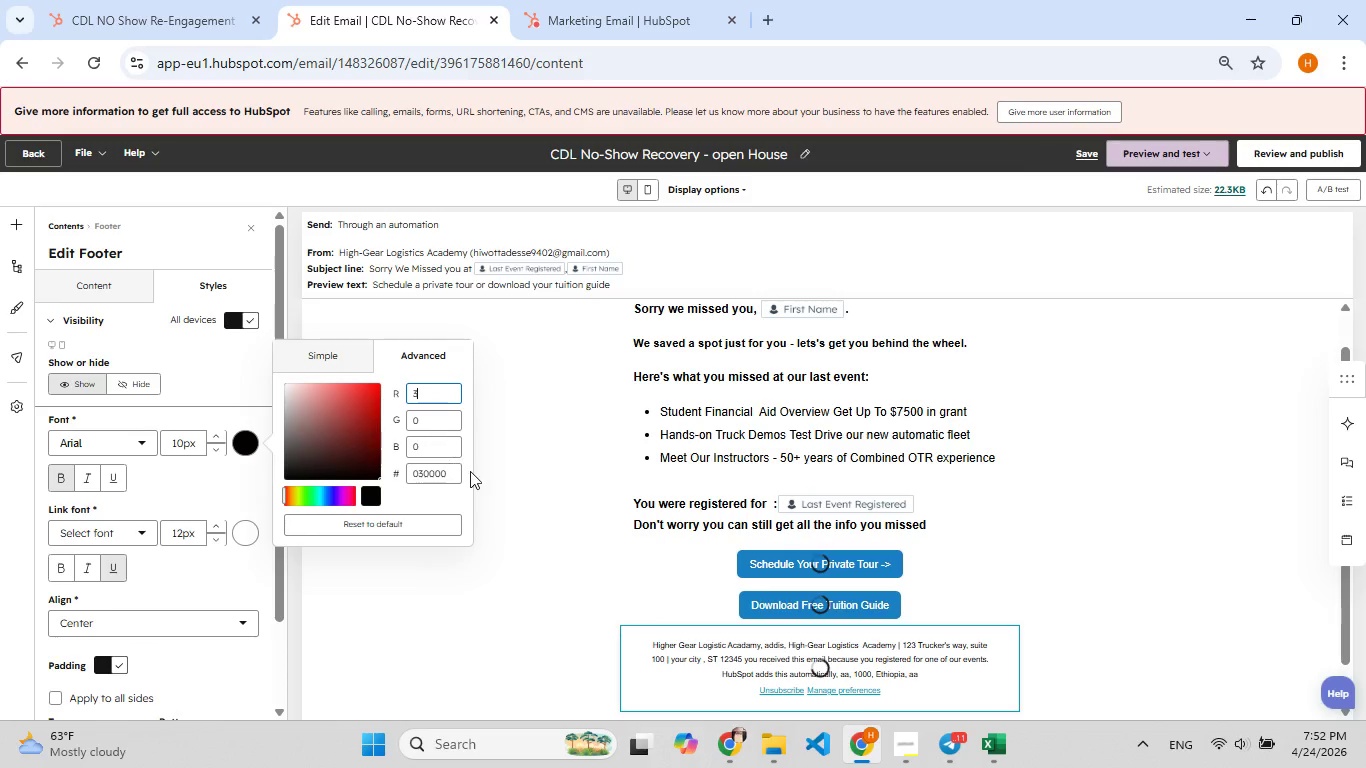 
left_click_drag(start_coordinate=[451, 475], to_coordinate=[402, 480])
 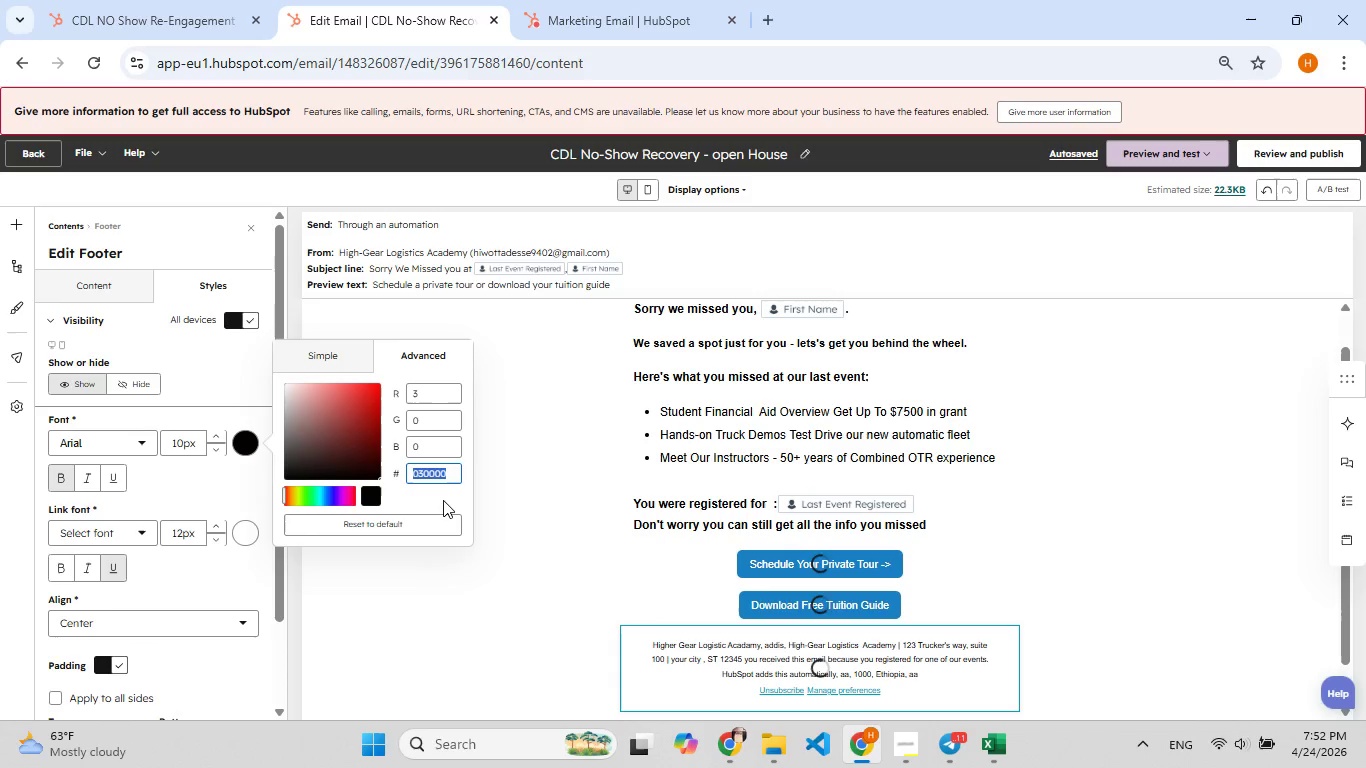 
type(333333)
 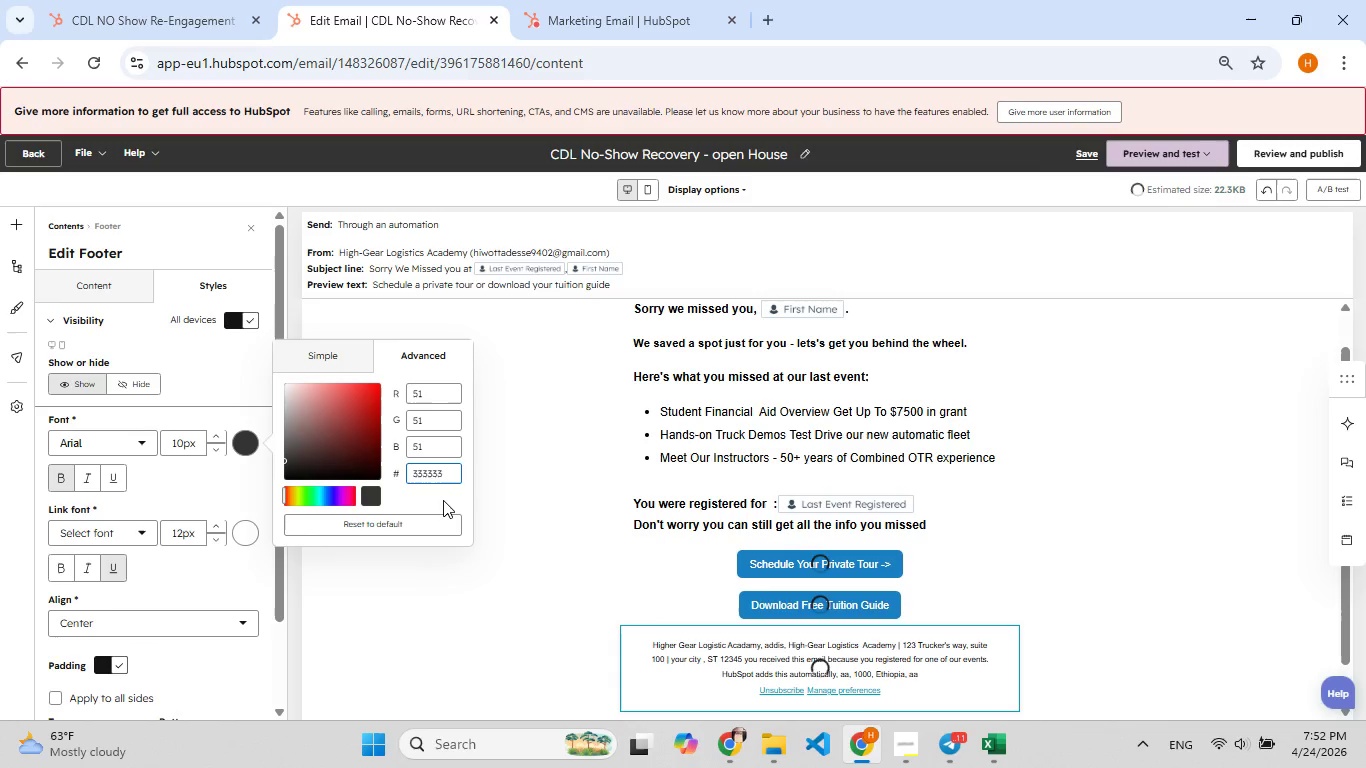 
key(Enter)
 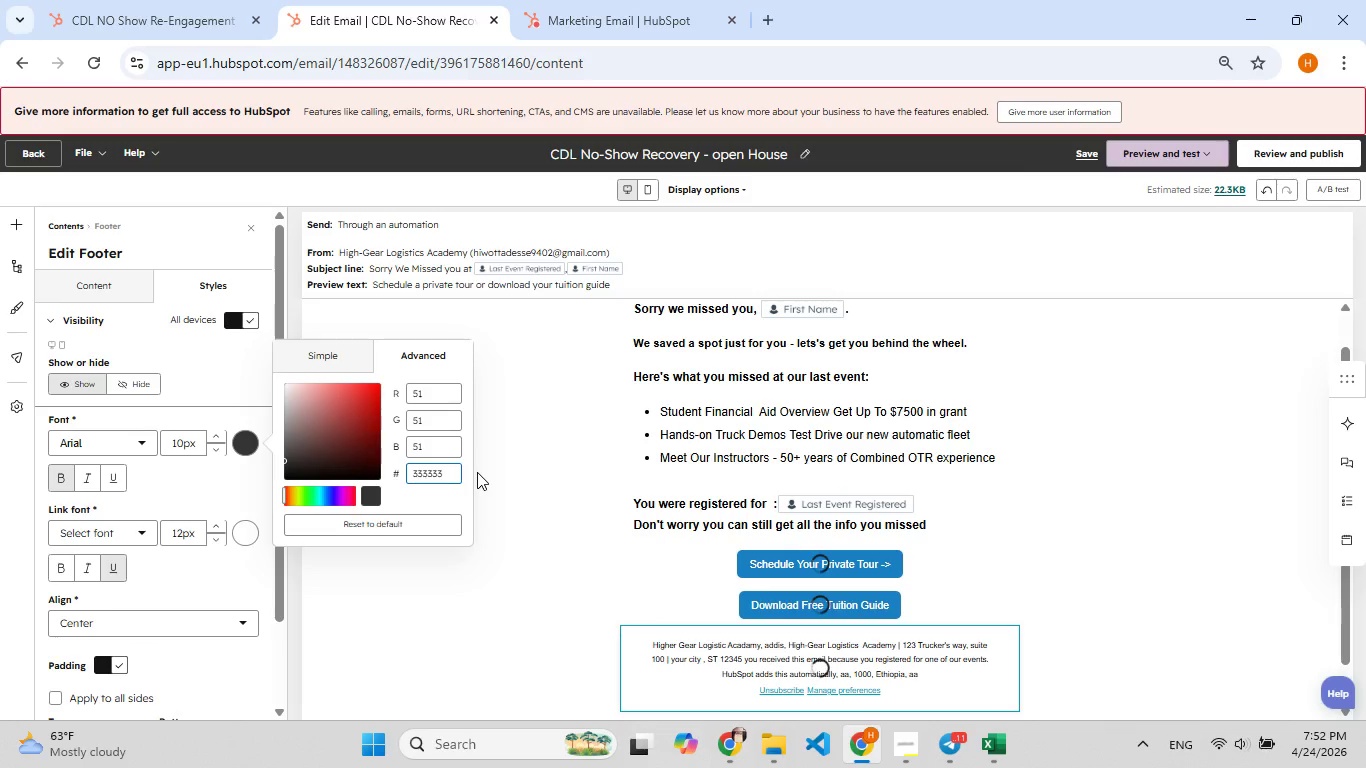 
left_click([423, 573])
 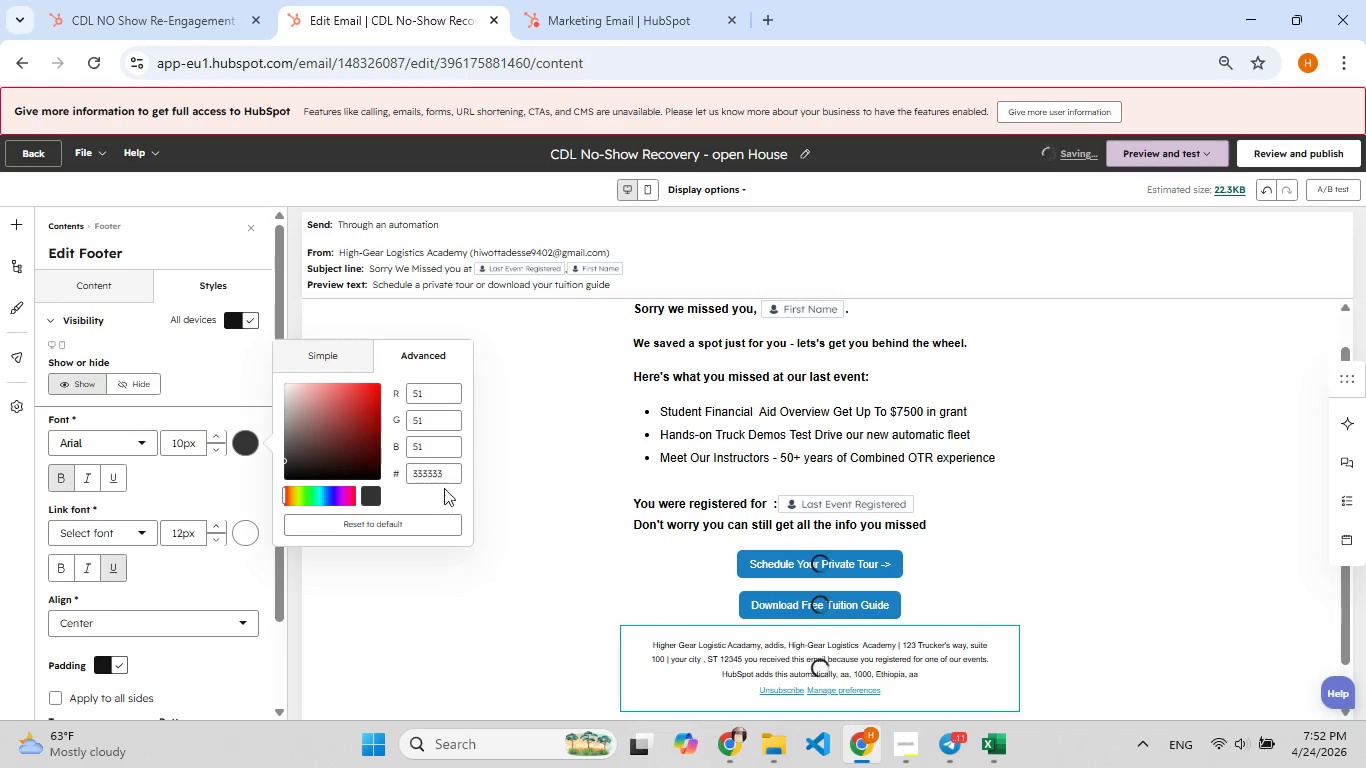 
mouse_move([417, 501])
 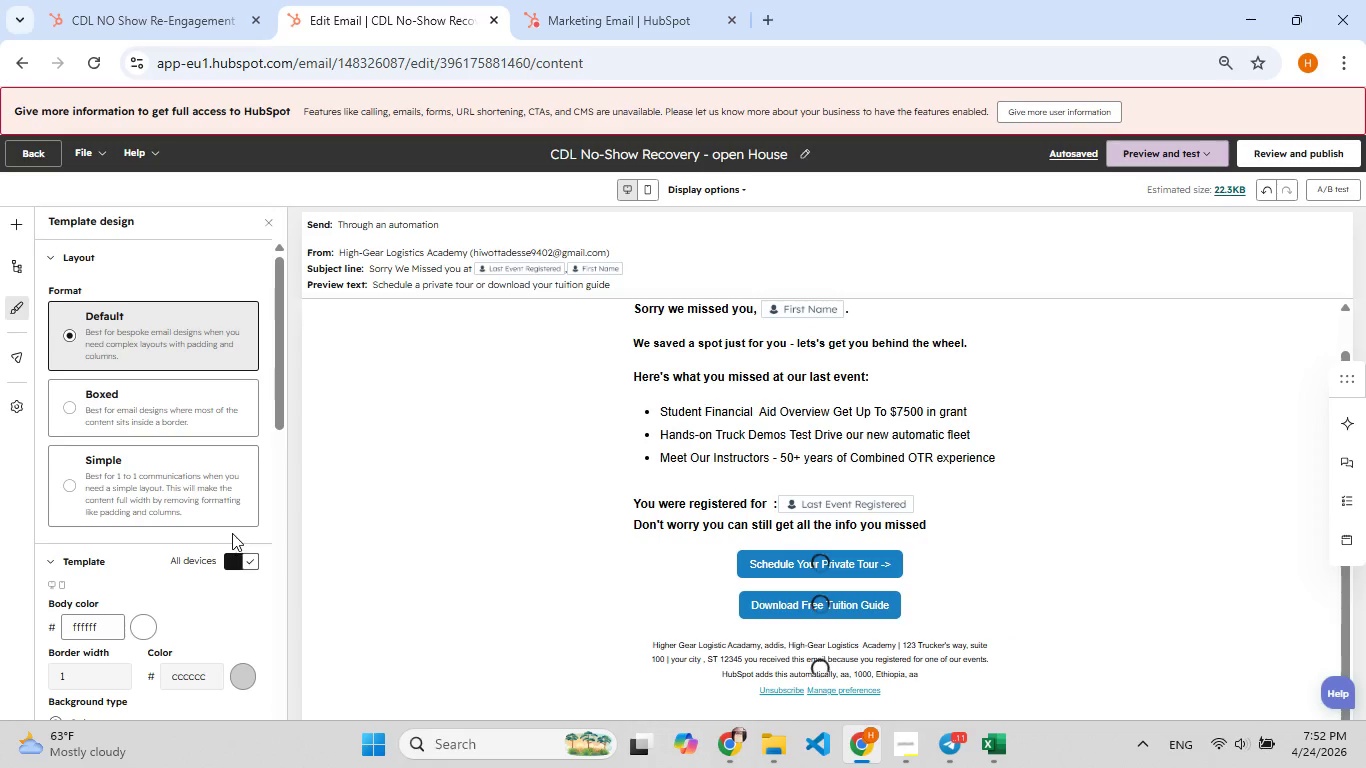 
scroll: coordinate [229, 524], scroll_direction: down, amount: 7.0
 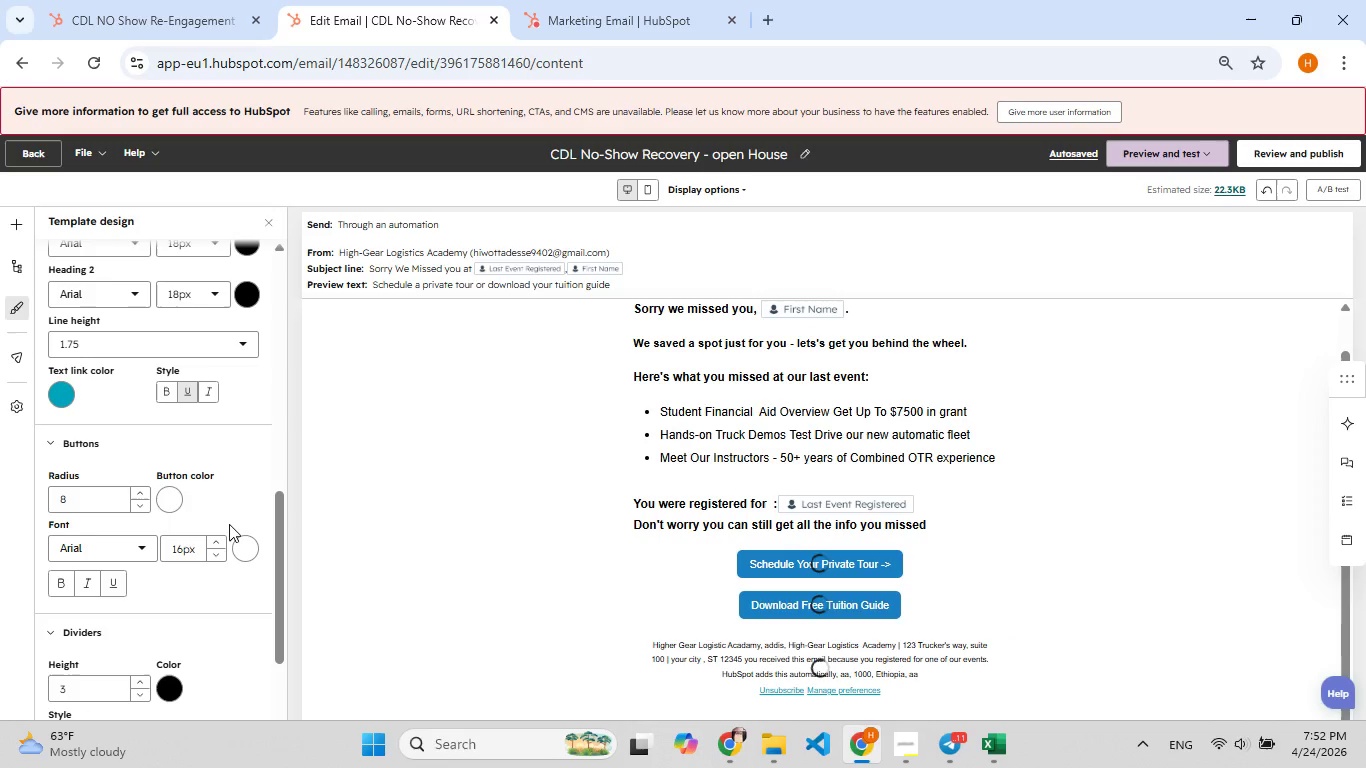 
scroll: coordinate [227, 517], scroll_direction: up, amount: 3.0
 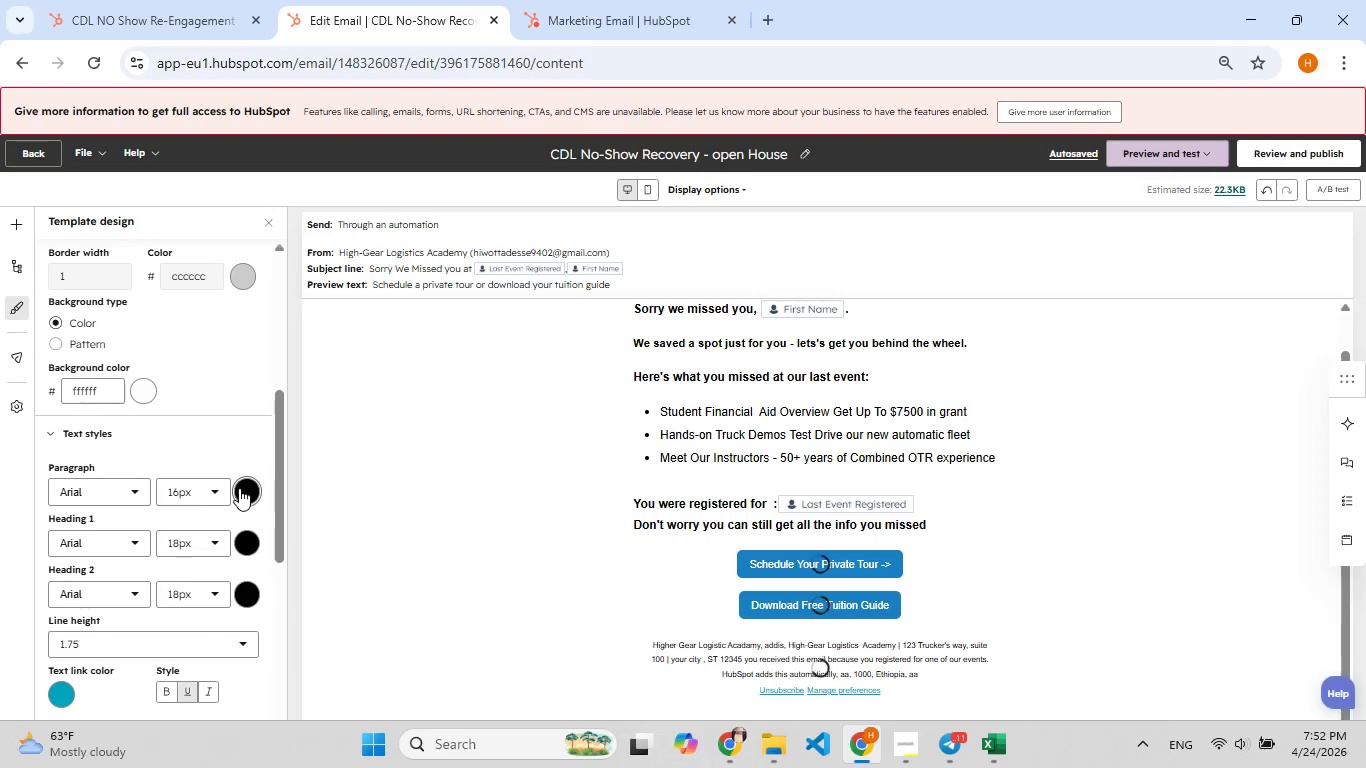 
left_click([241, 486])
 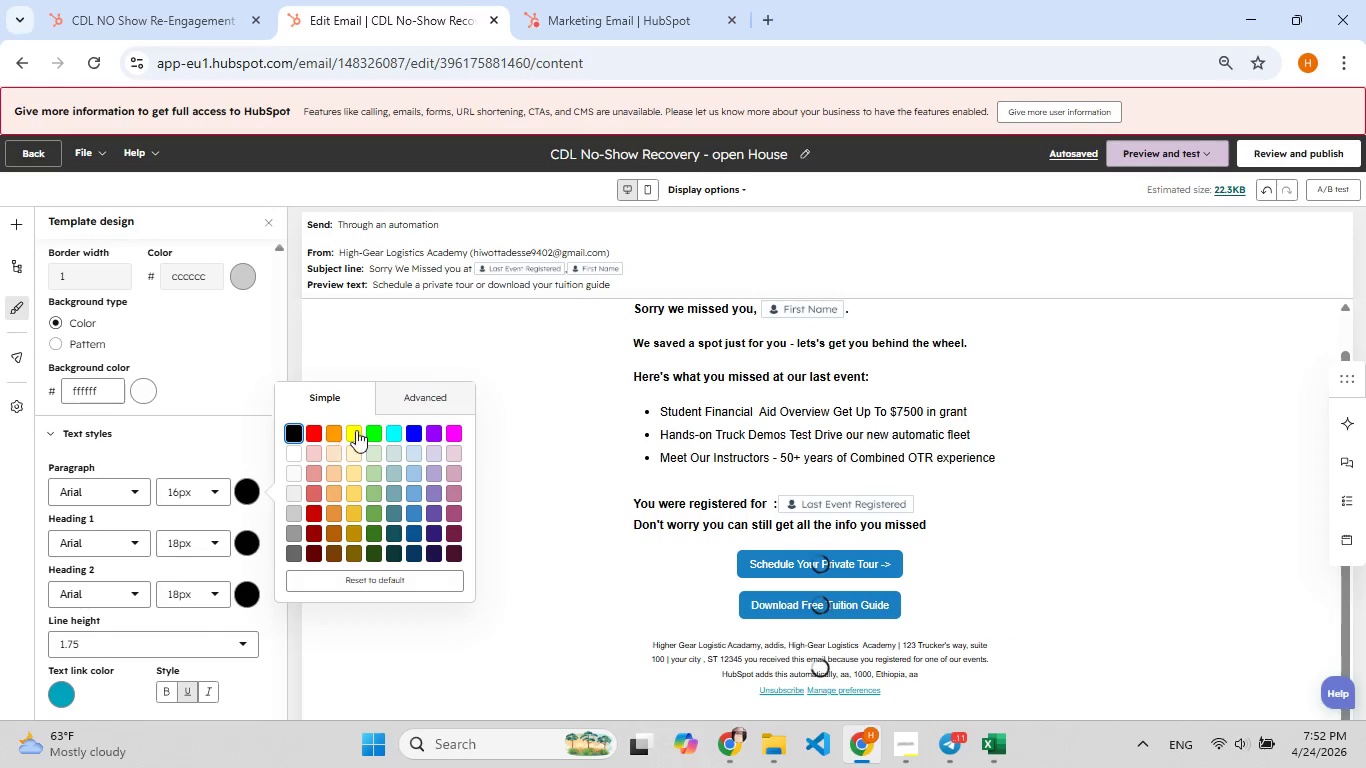 
left_click([406, 402])
 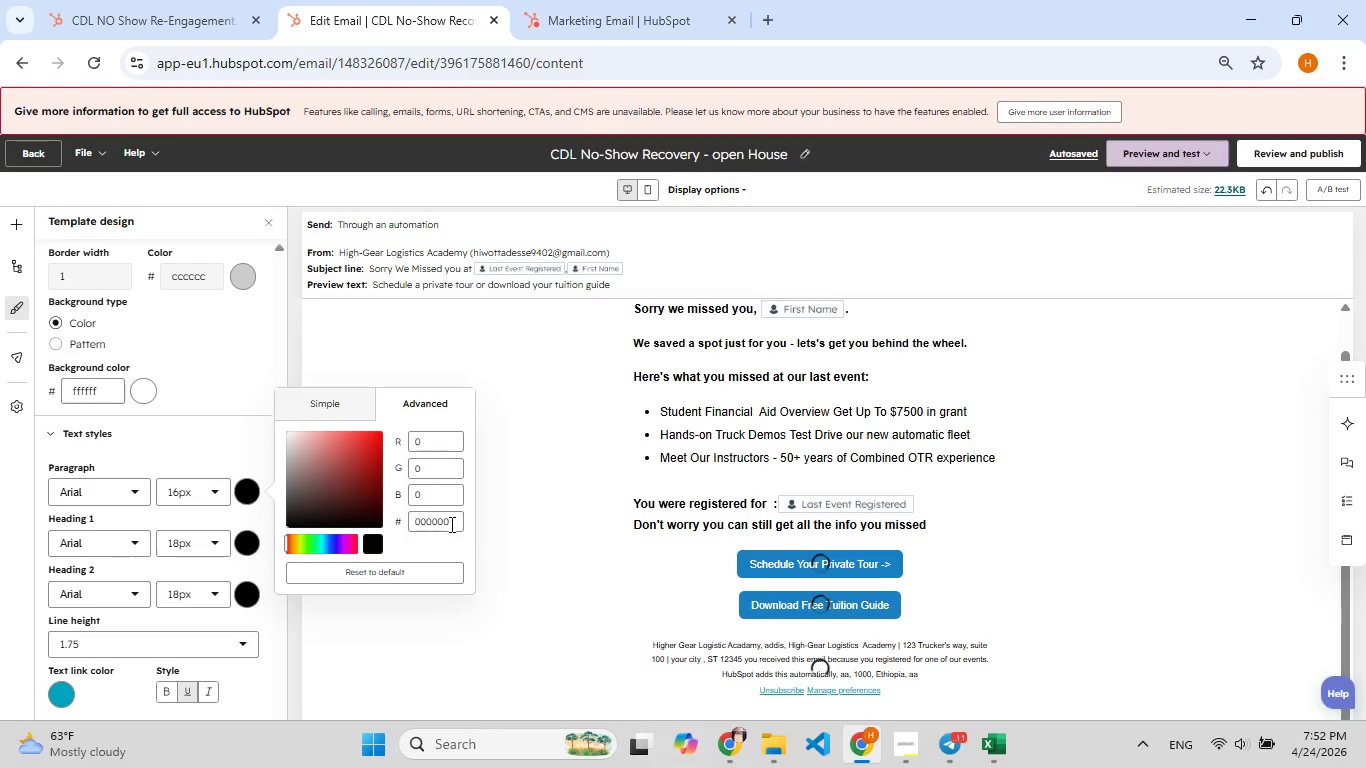 
left_click_drag(start_coordinate=[457, 521], to_coordinate=[407, 531])
 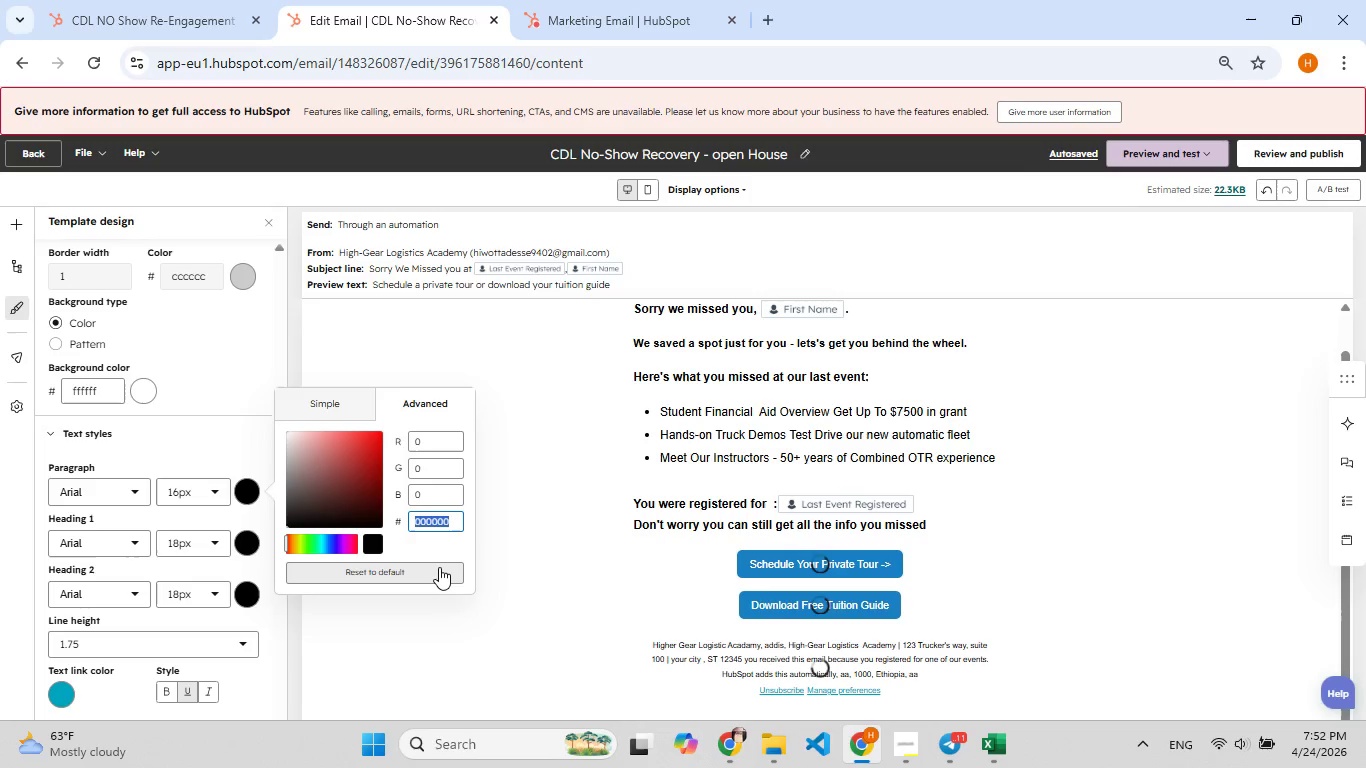 
key(Backspace)
type([F9]333333)
 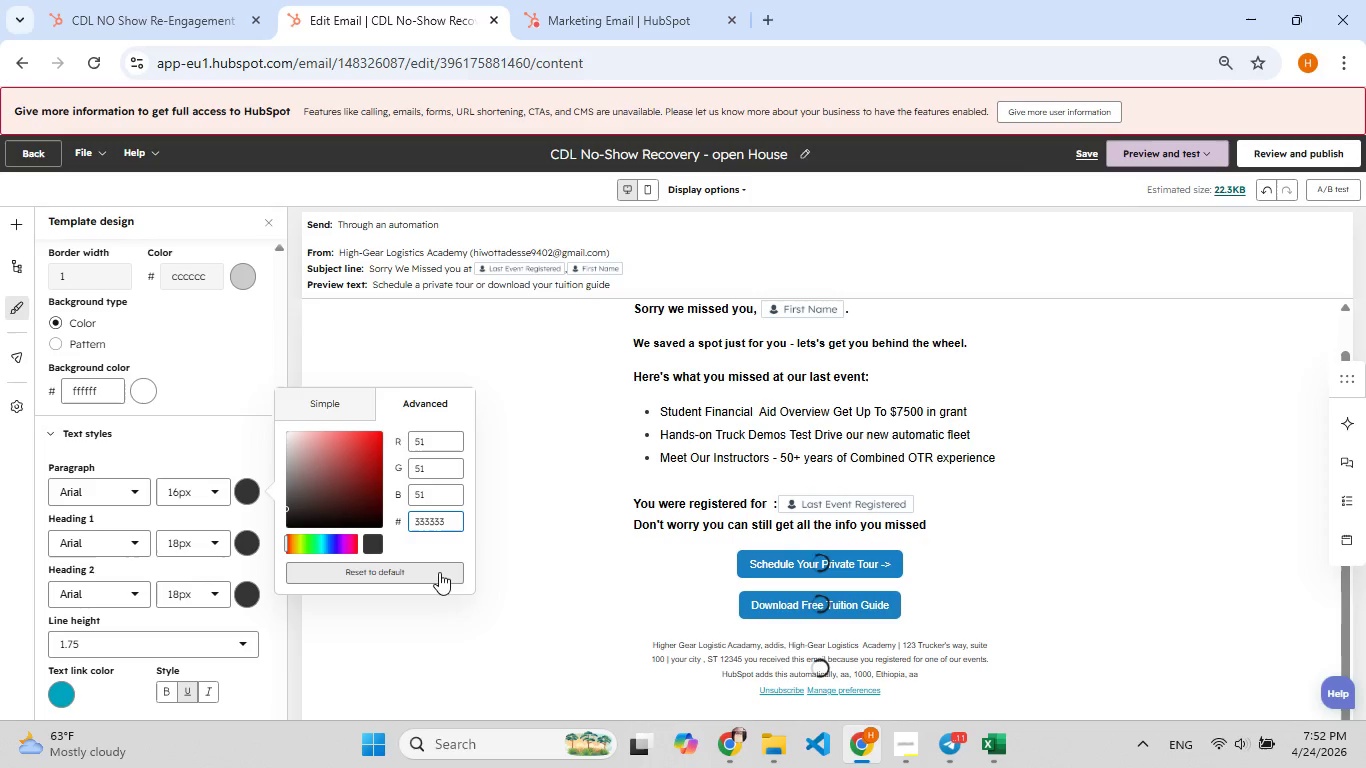 
left_click([415, 672])
 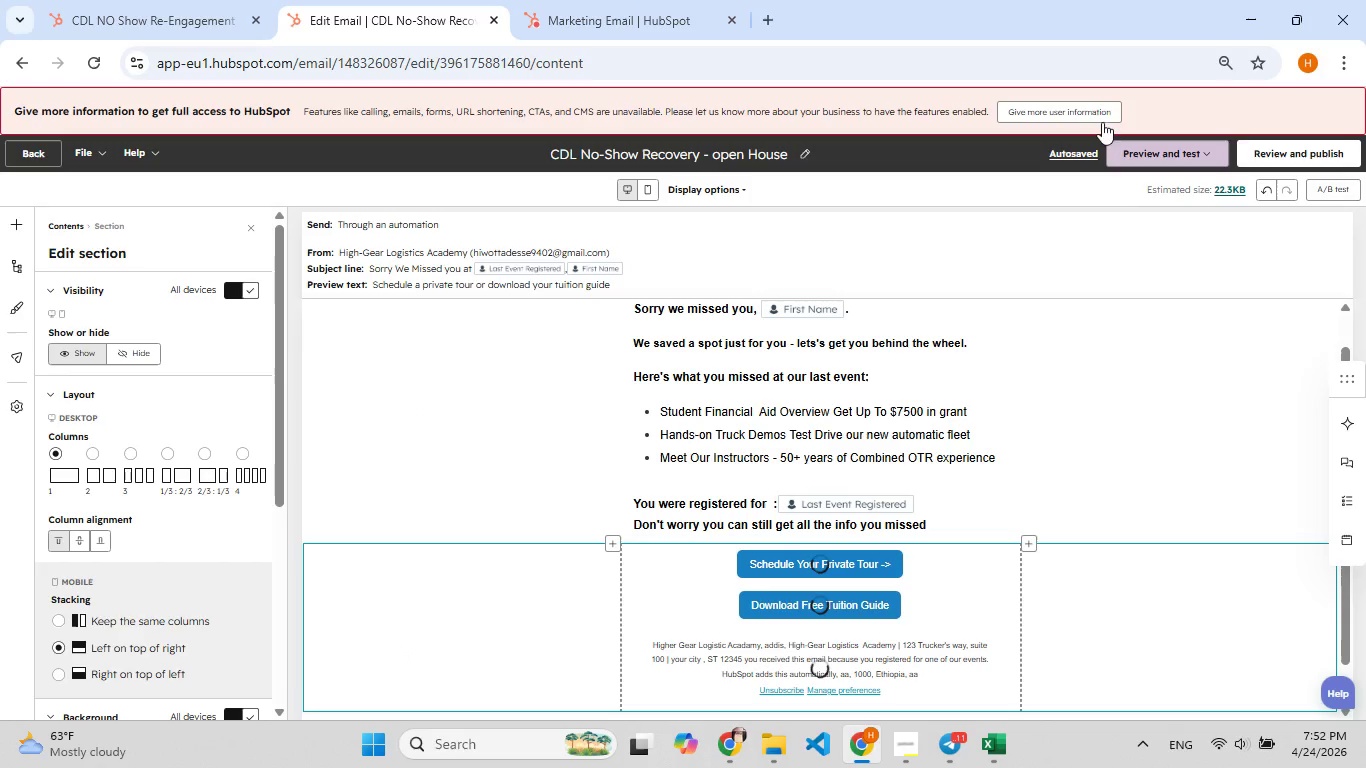 
left_click([1274, 144])
 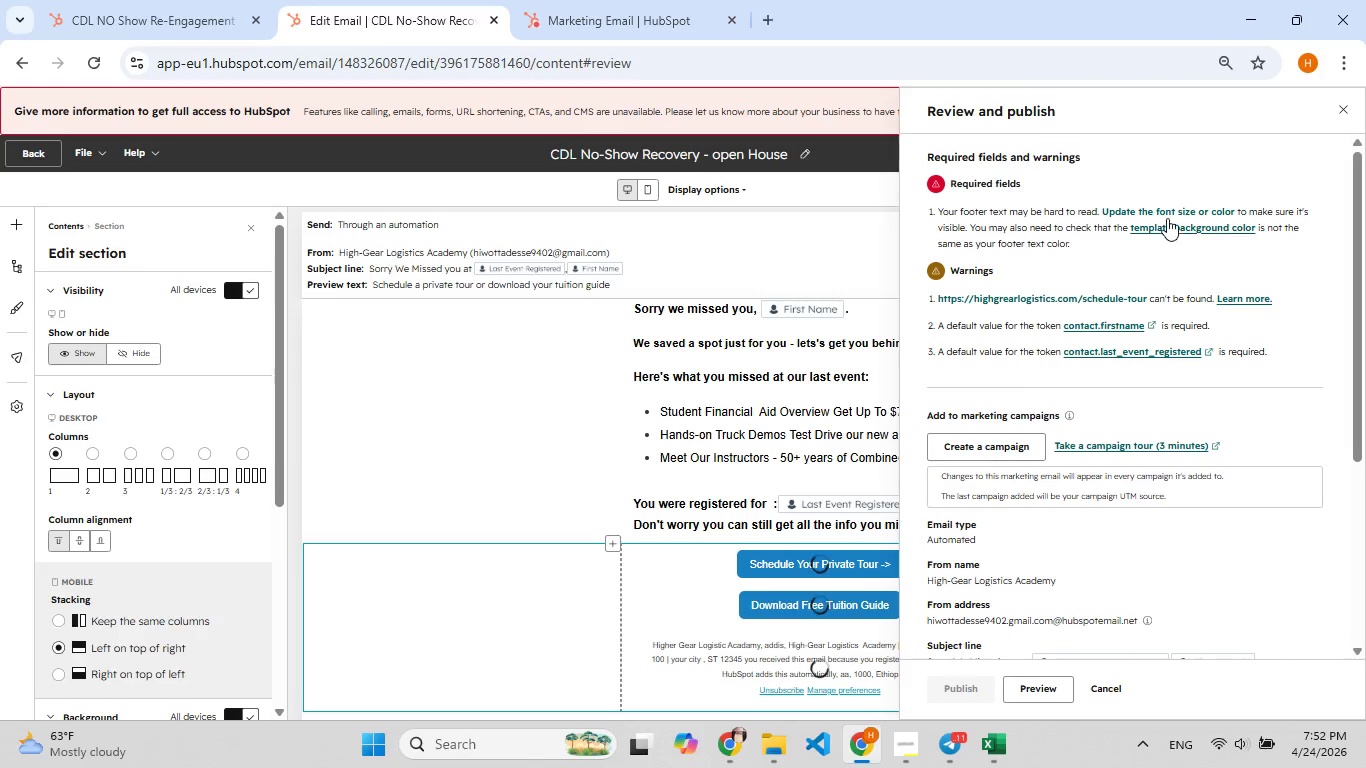 
left_click([1166, 210])
 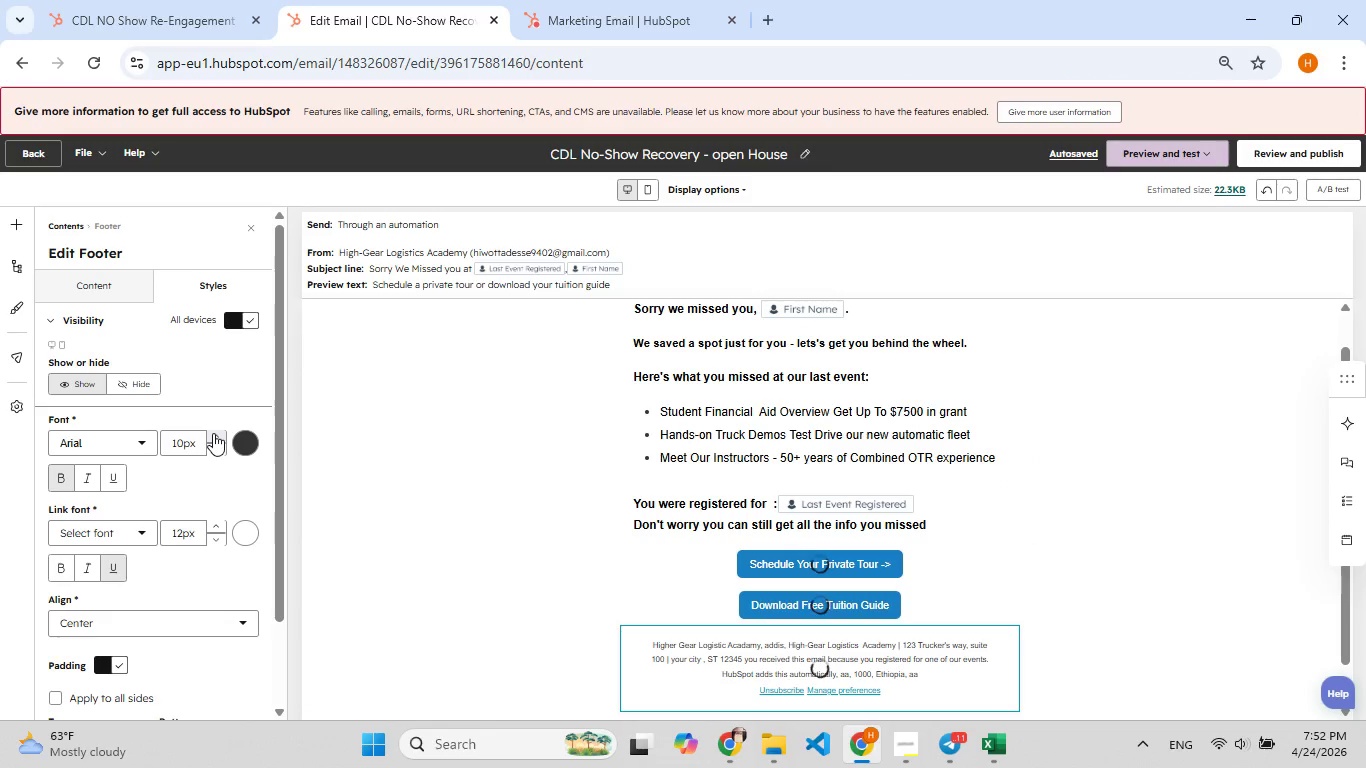 
scroll: coordinate [212, 435], scroll_direction: down, amount: 10.0
 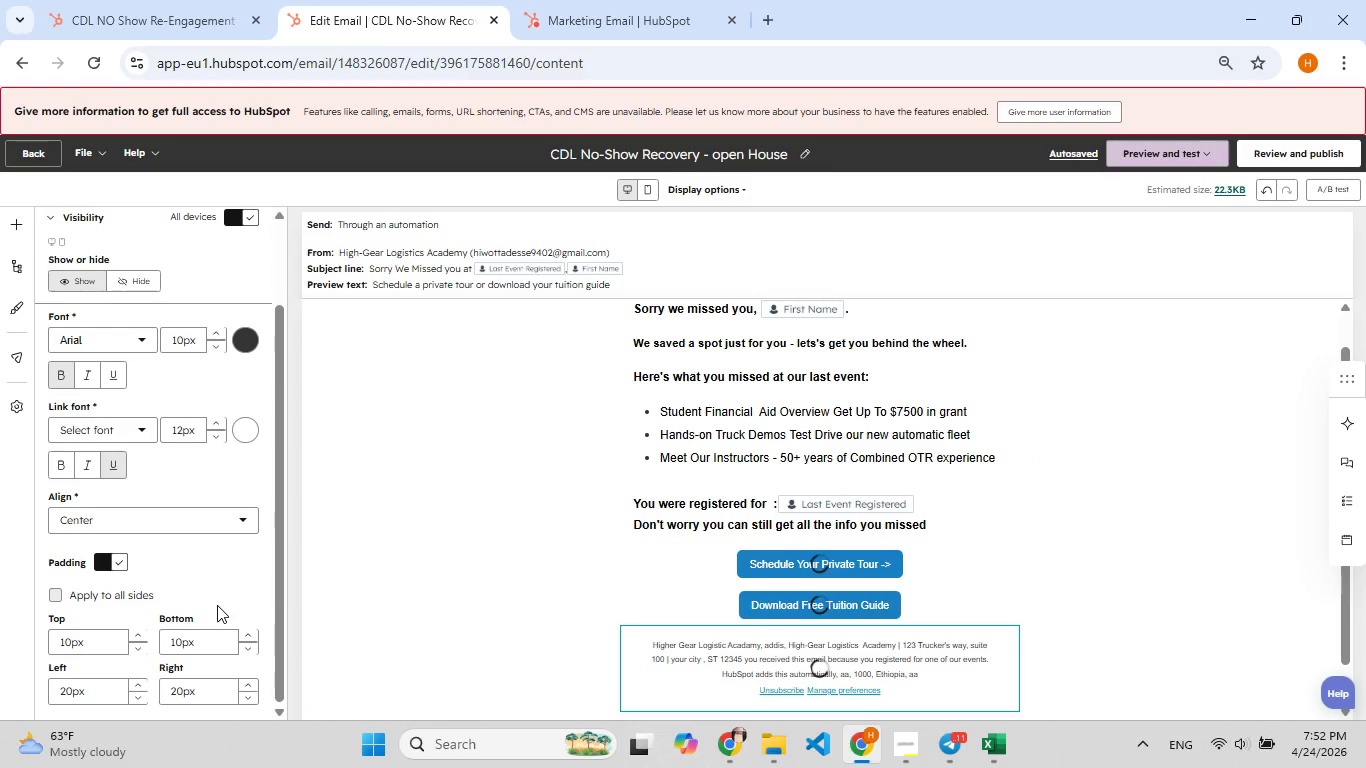 
scroll: coordinate [217, 607], scroll_direction: up, amount: 3.0
 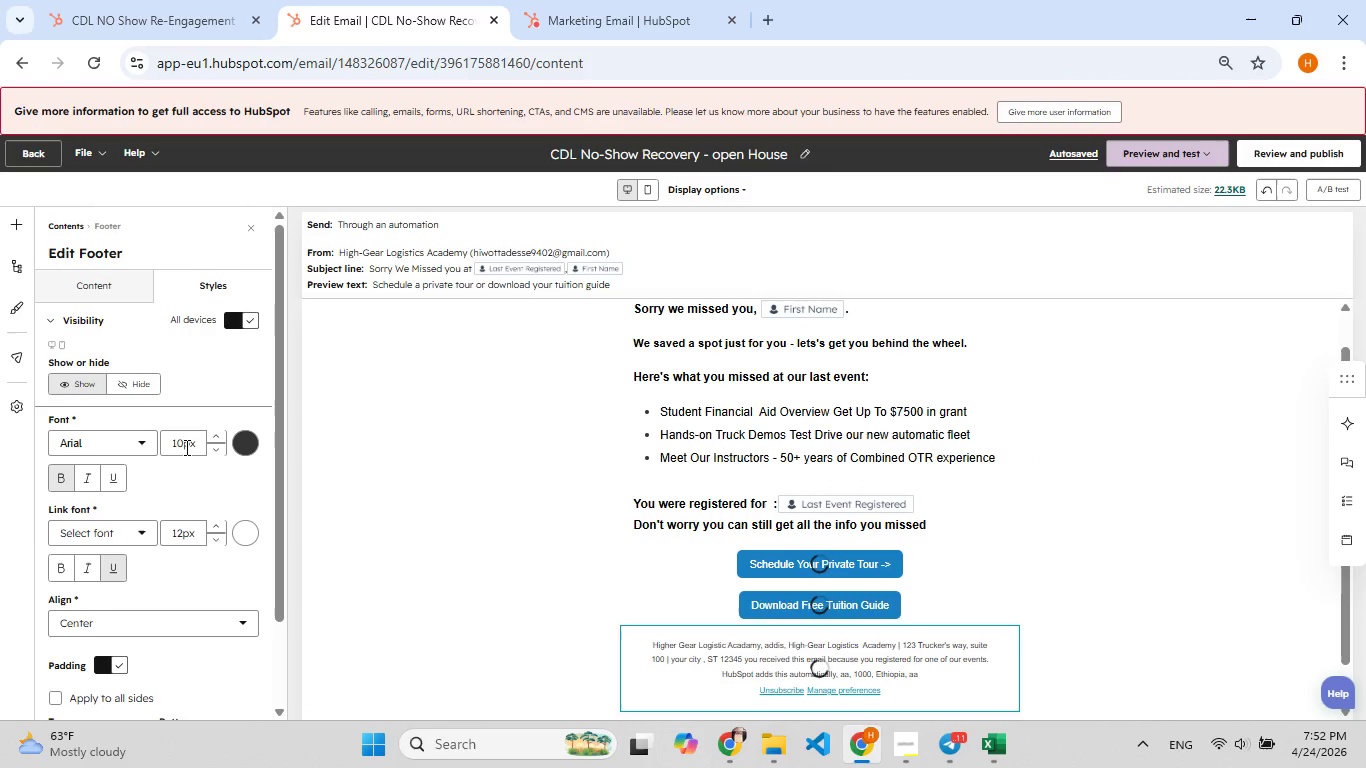 
left_click_drag(start_coordinate=[182, 441], to_coordinate=[173, 443])
 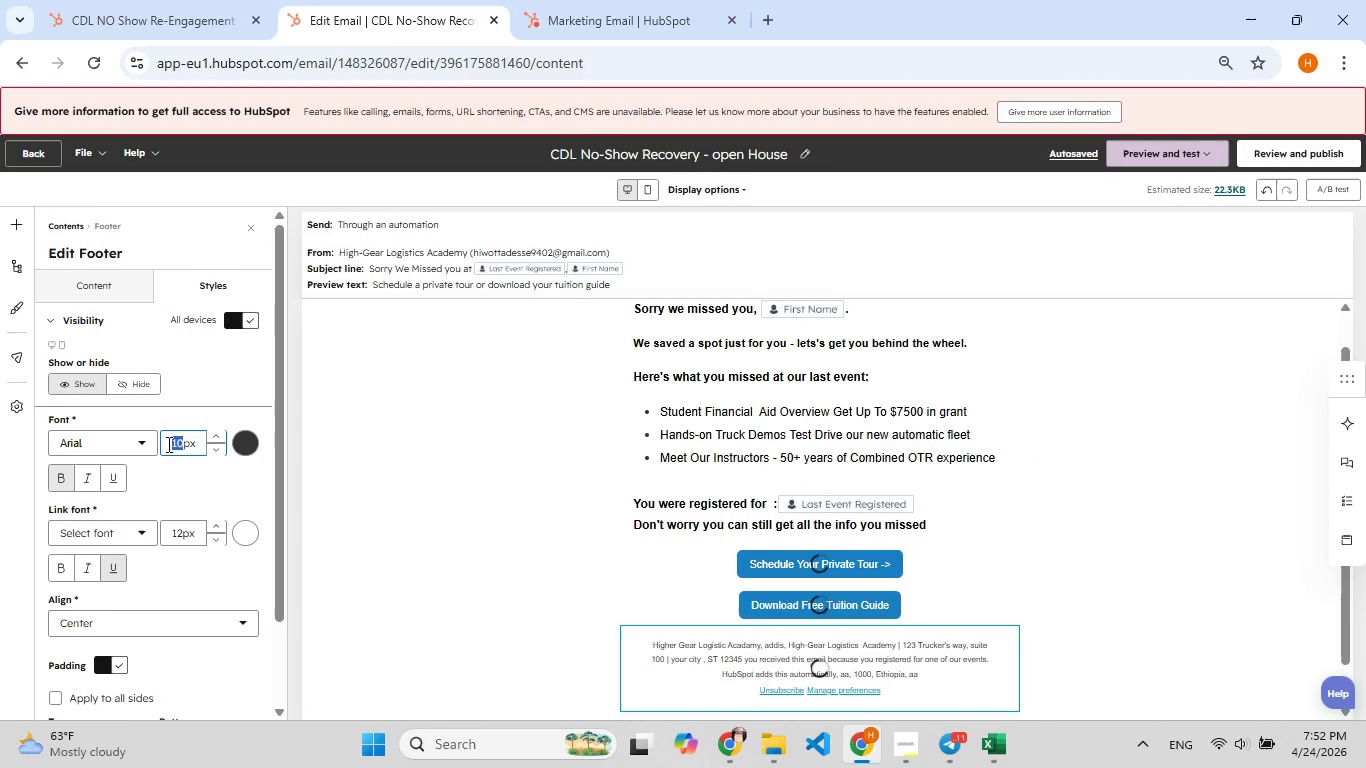 
type(12)
 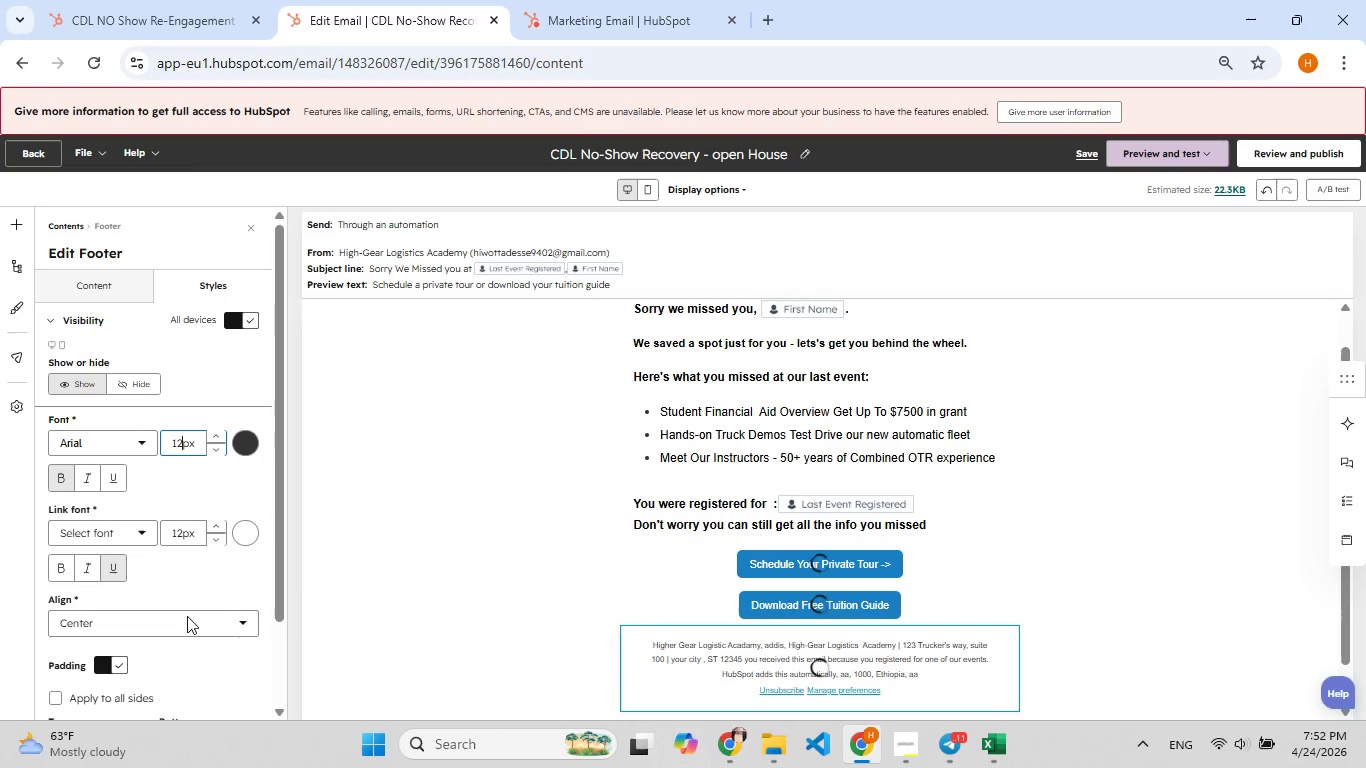 
left_click([193, 598])
 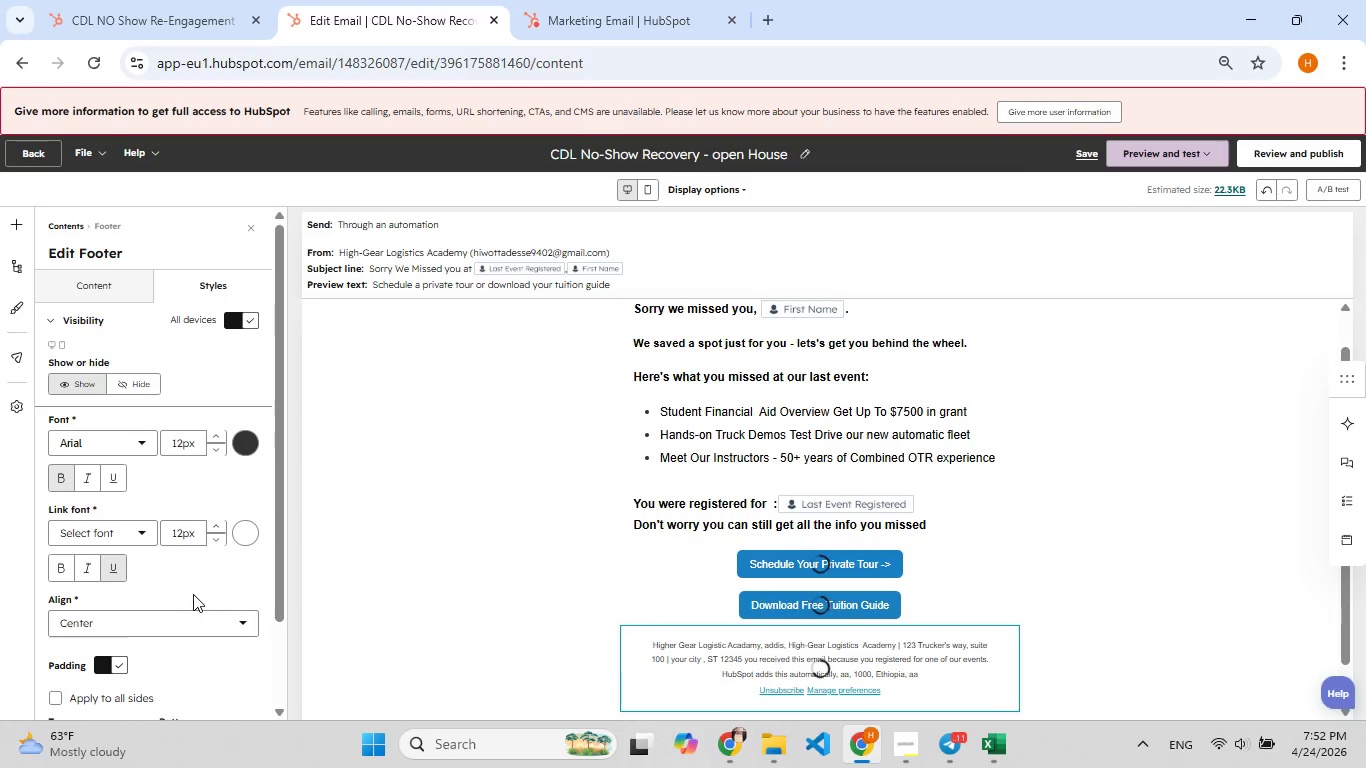 
scroll: coordinate [193, 593], scroll_direction: down, amount: 7.0
 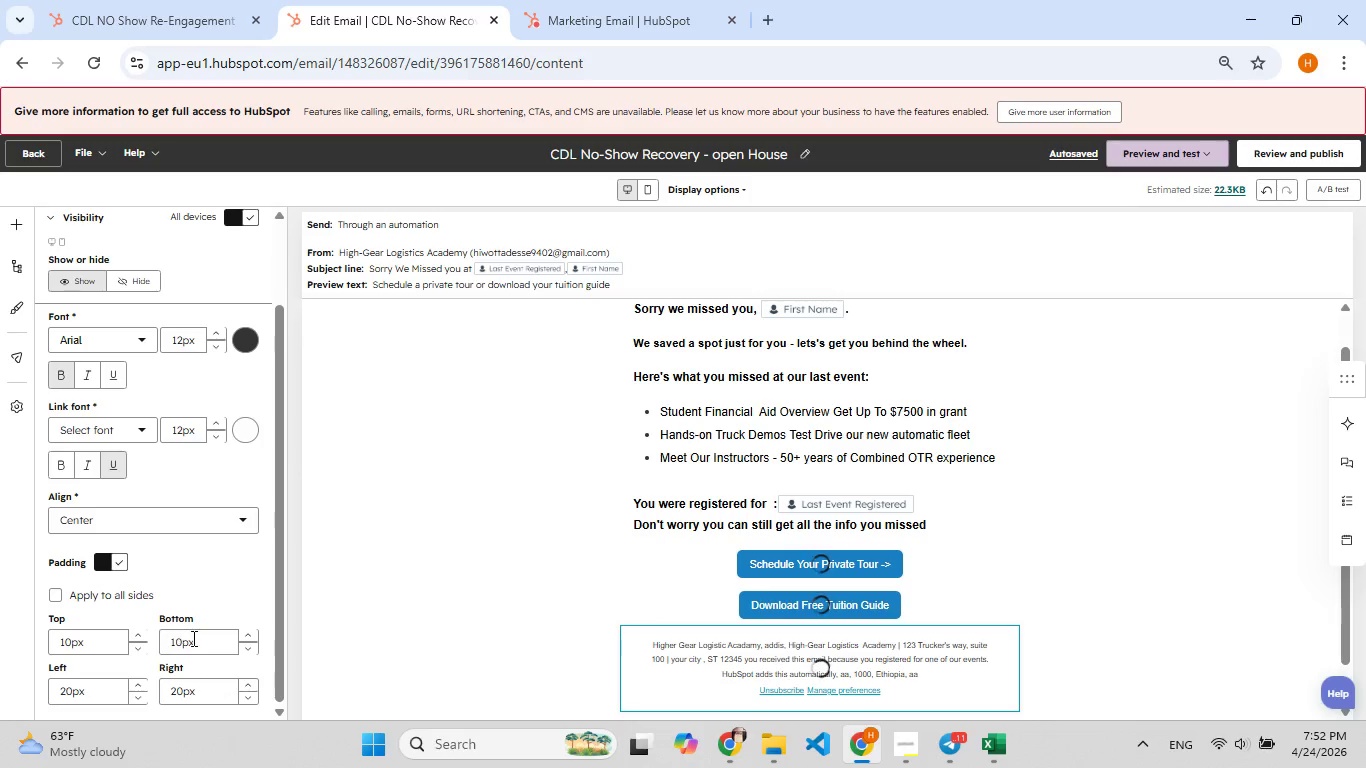 
left_click([192, 638])
 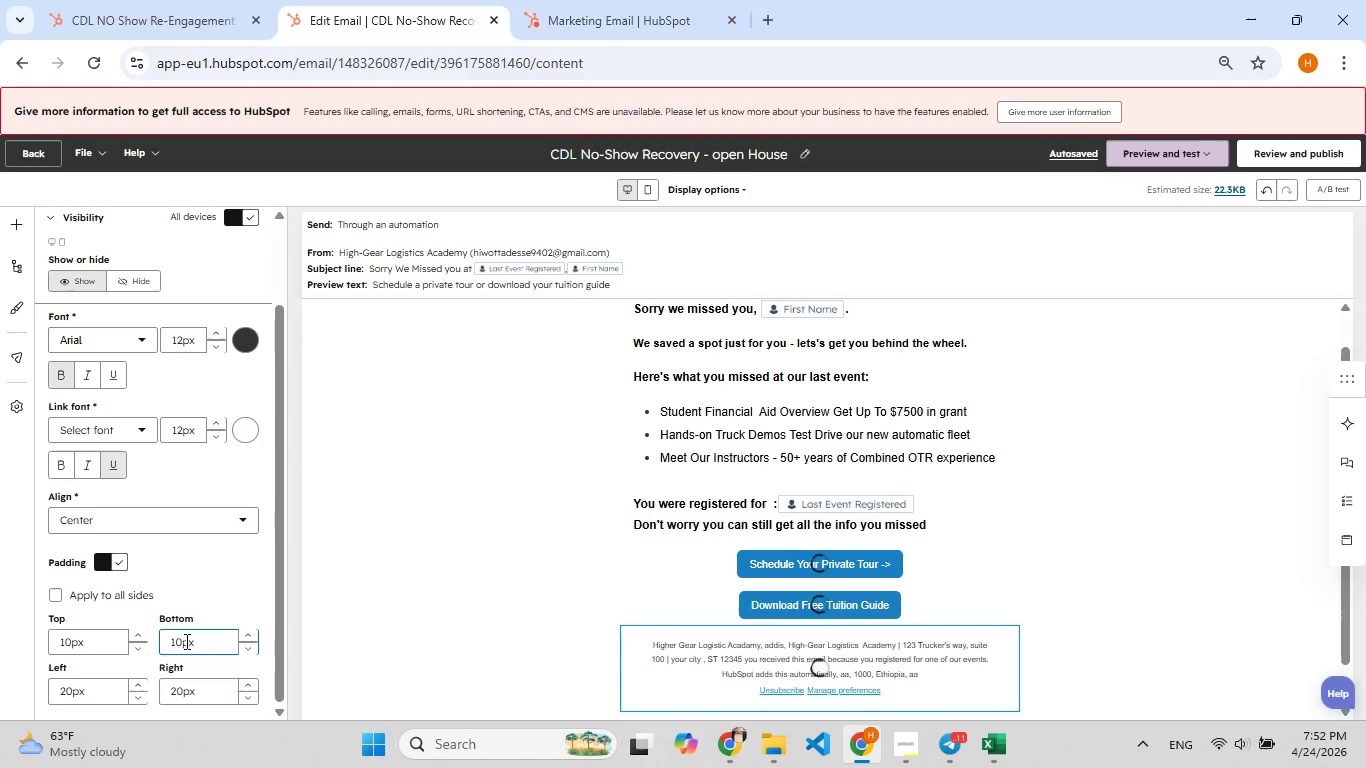 
left_click_drag(start_coordinate=[185, 641], to_coordinate=[169, 640])
 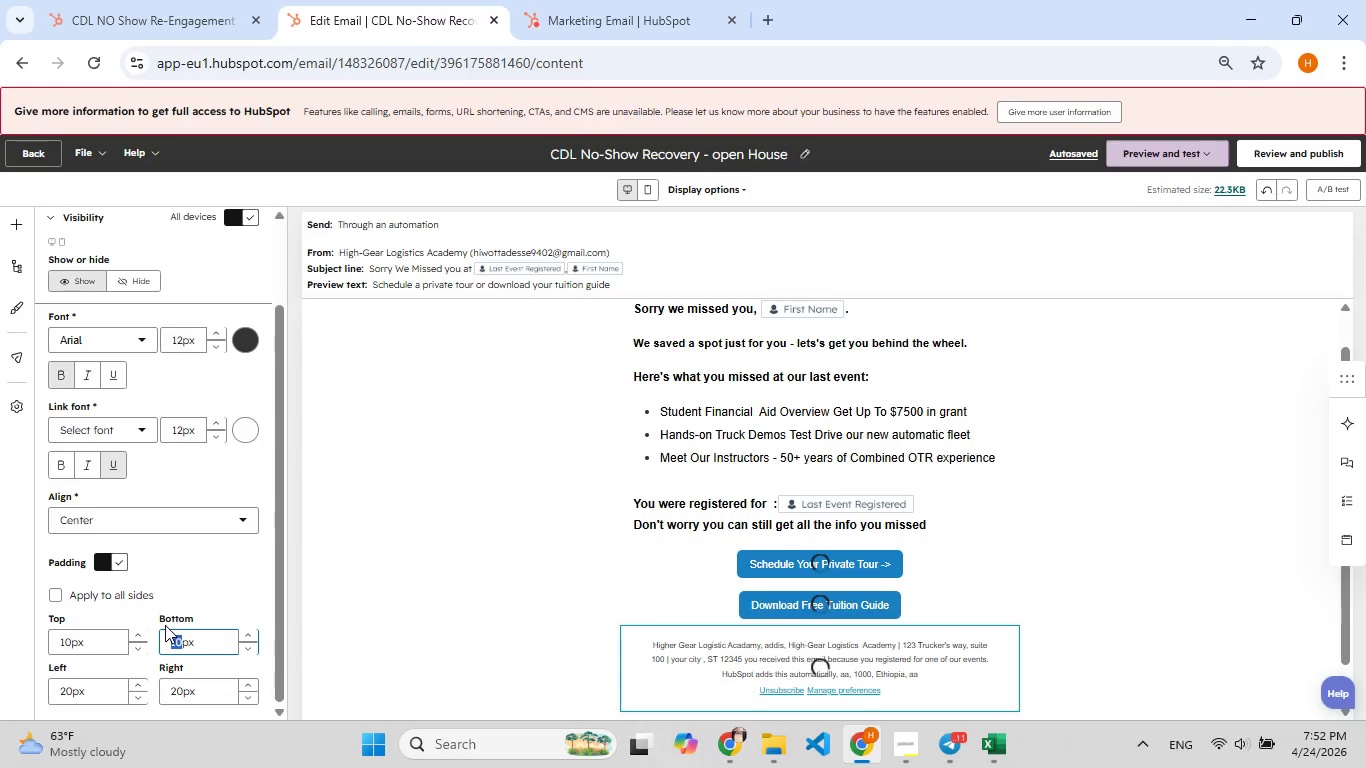 
wait(6.23)
 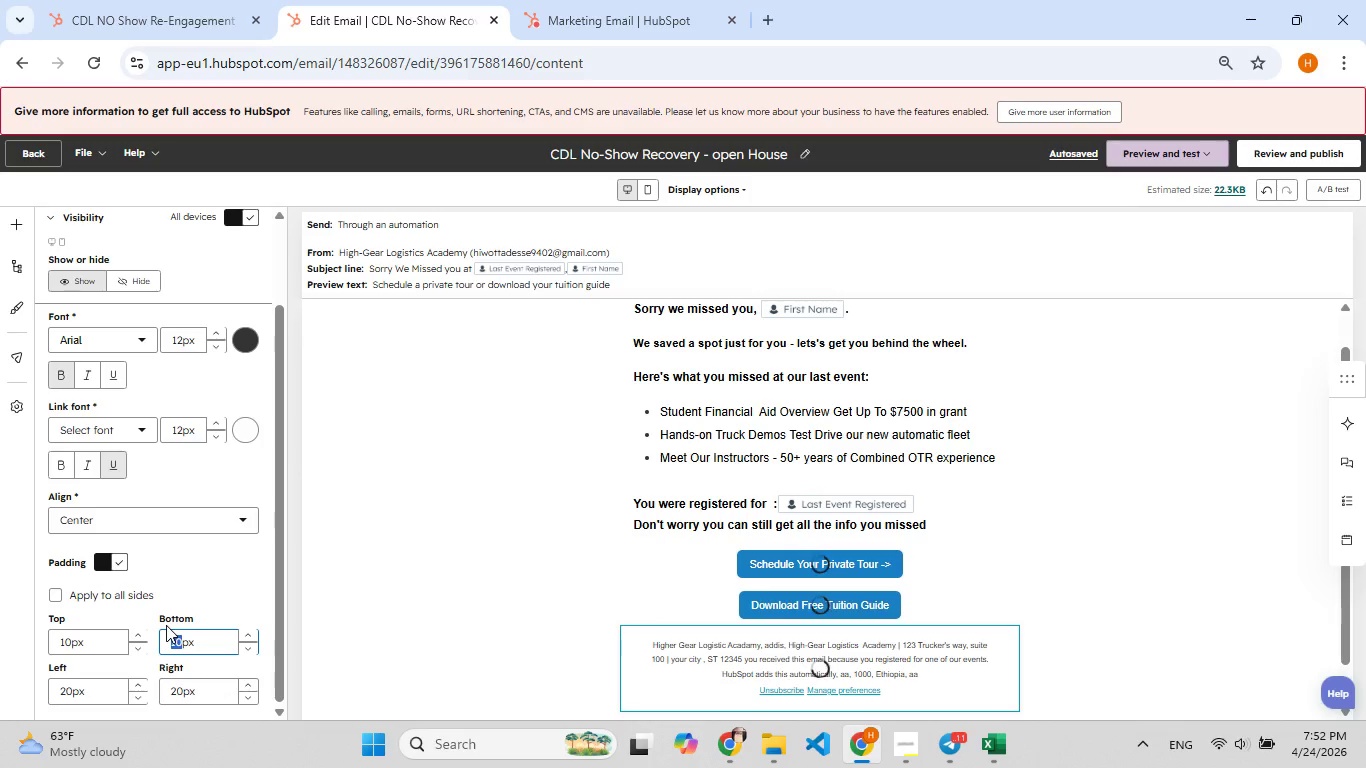 
left_click([236, 345])
 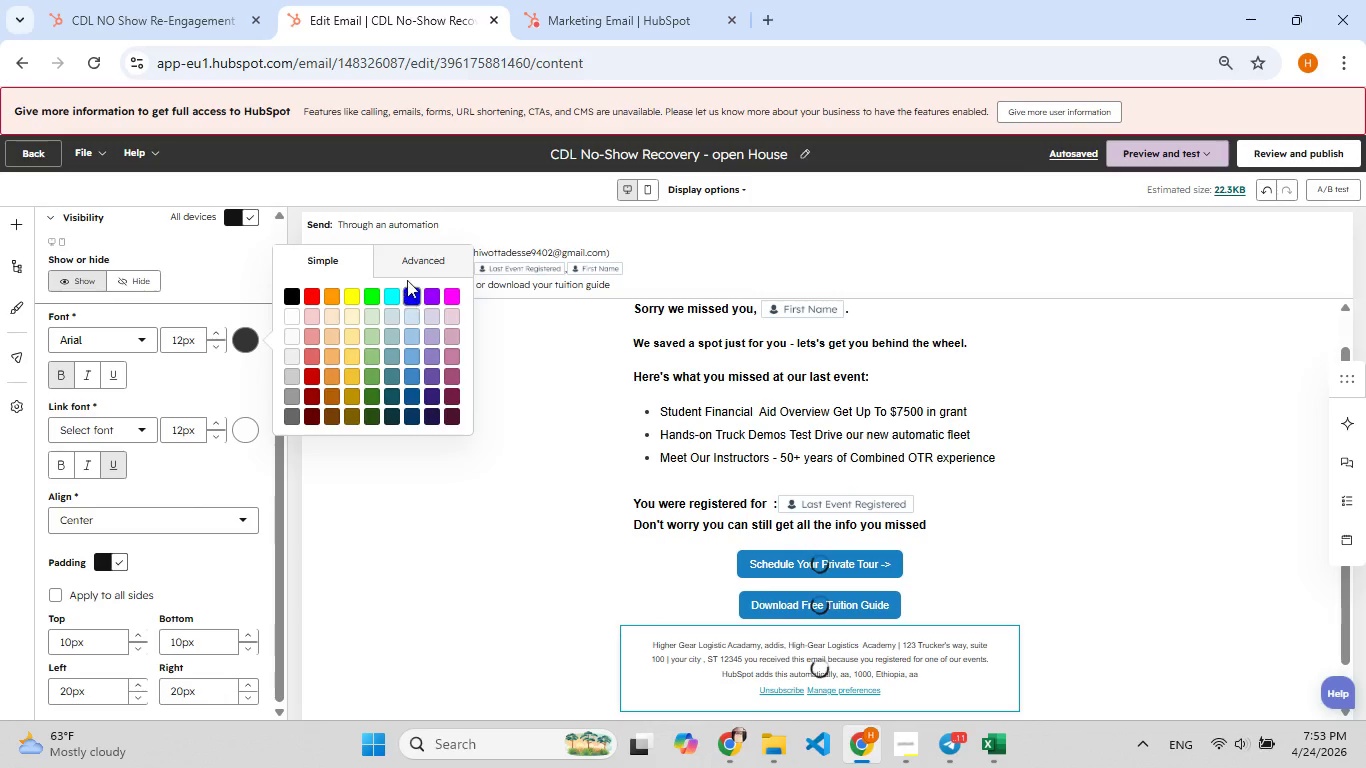 
left_click([407, 260])
 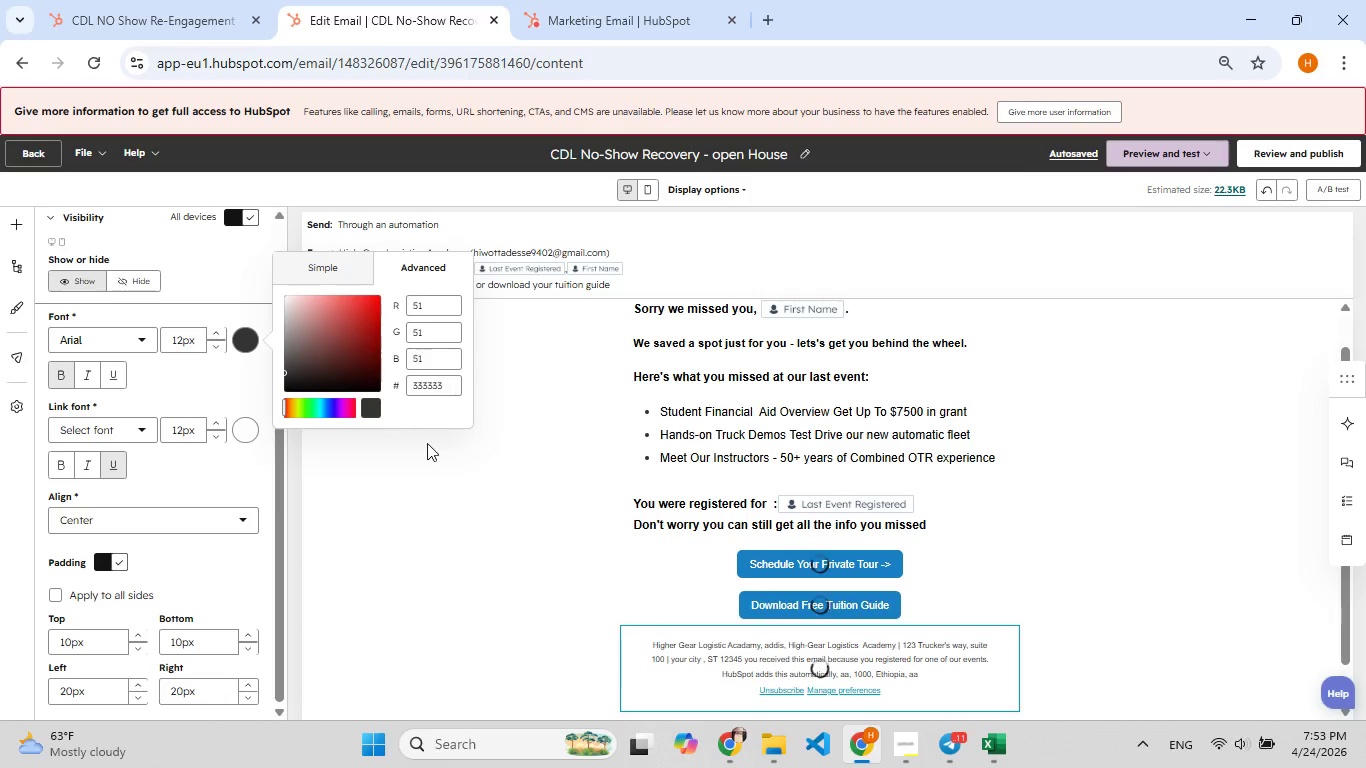 
left_click([428, 477])
 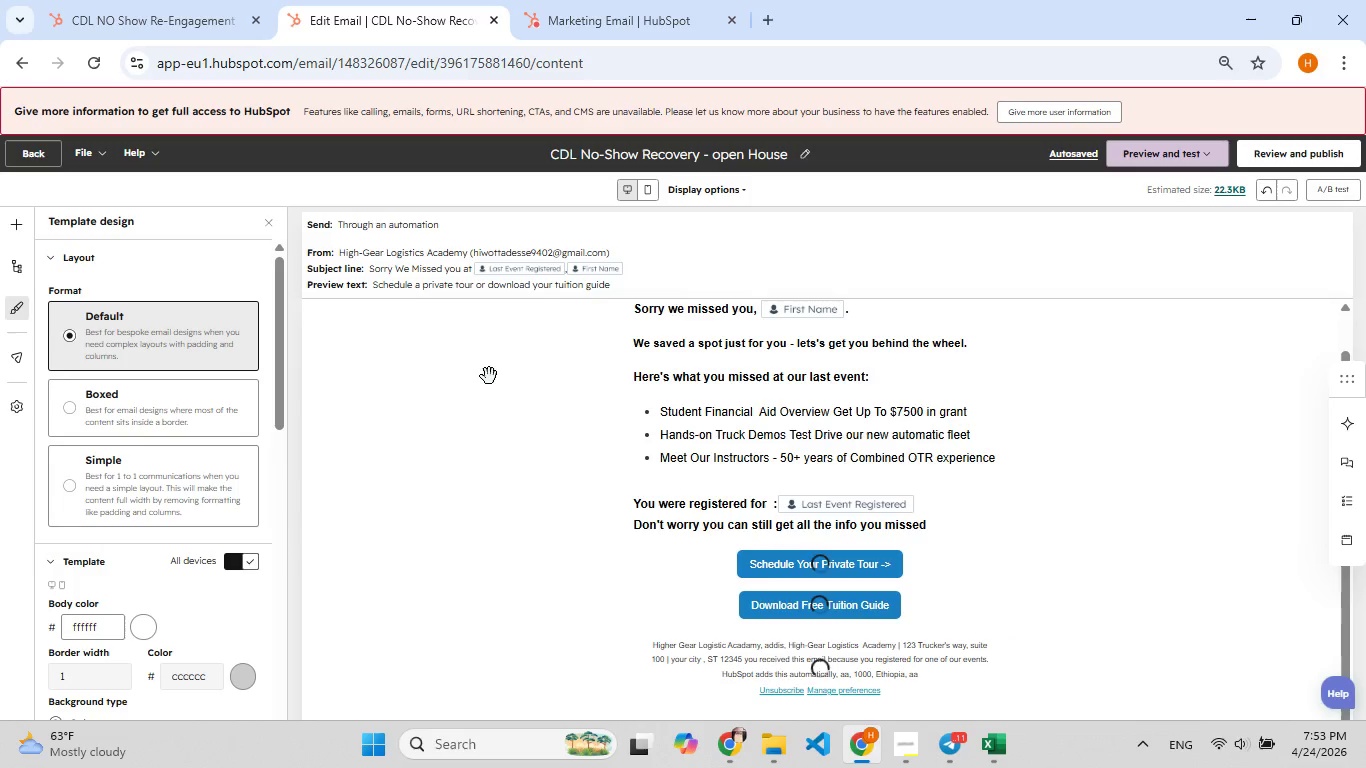 
scroll: coordinate [84, 527], scroll_direction: down, amount: 6.0
 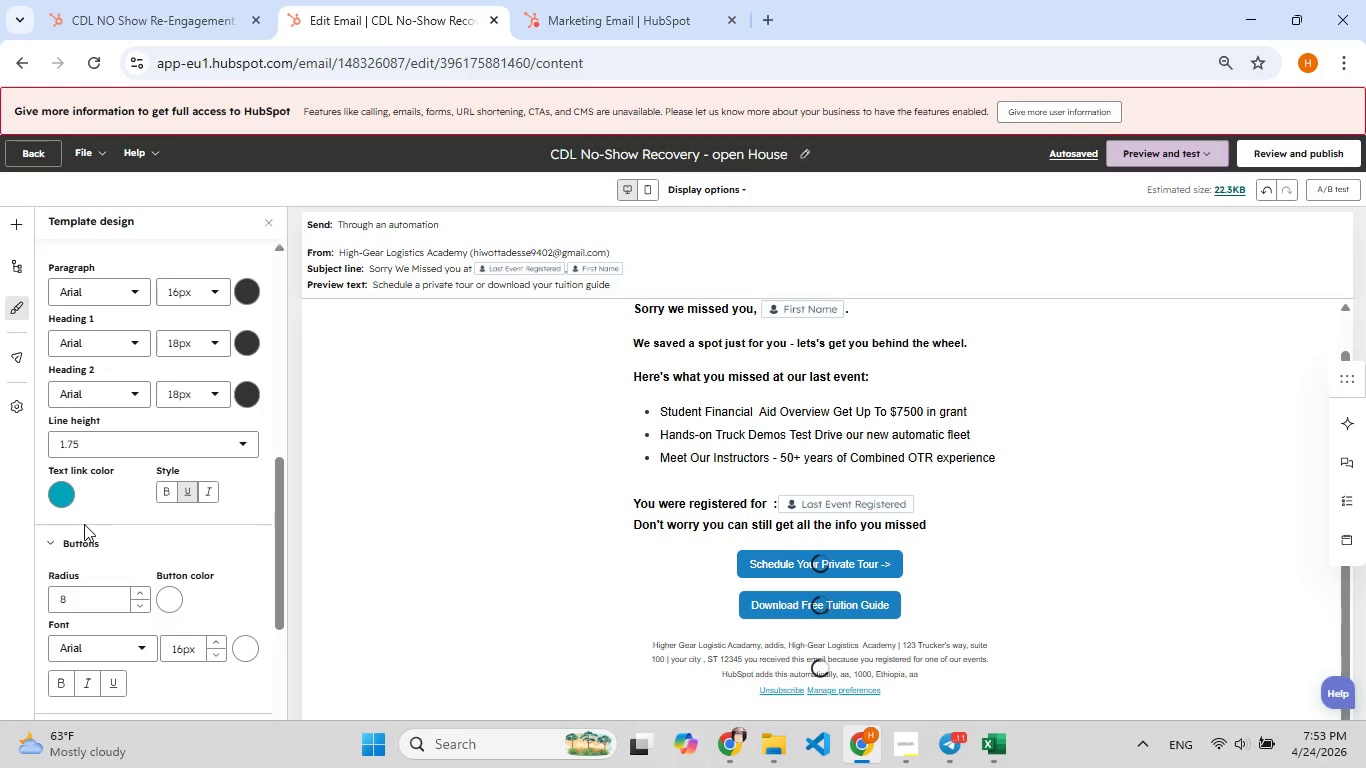 
scroll: coordinate [84, 524], scroll_direction: up, amount: 3.0
 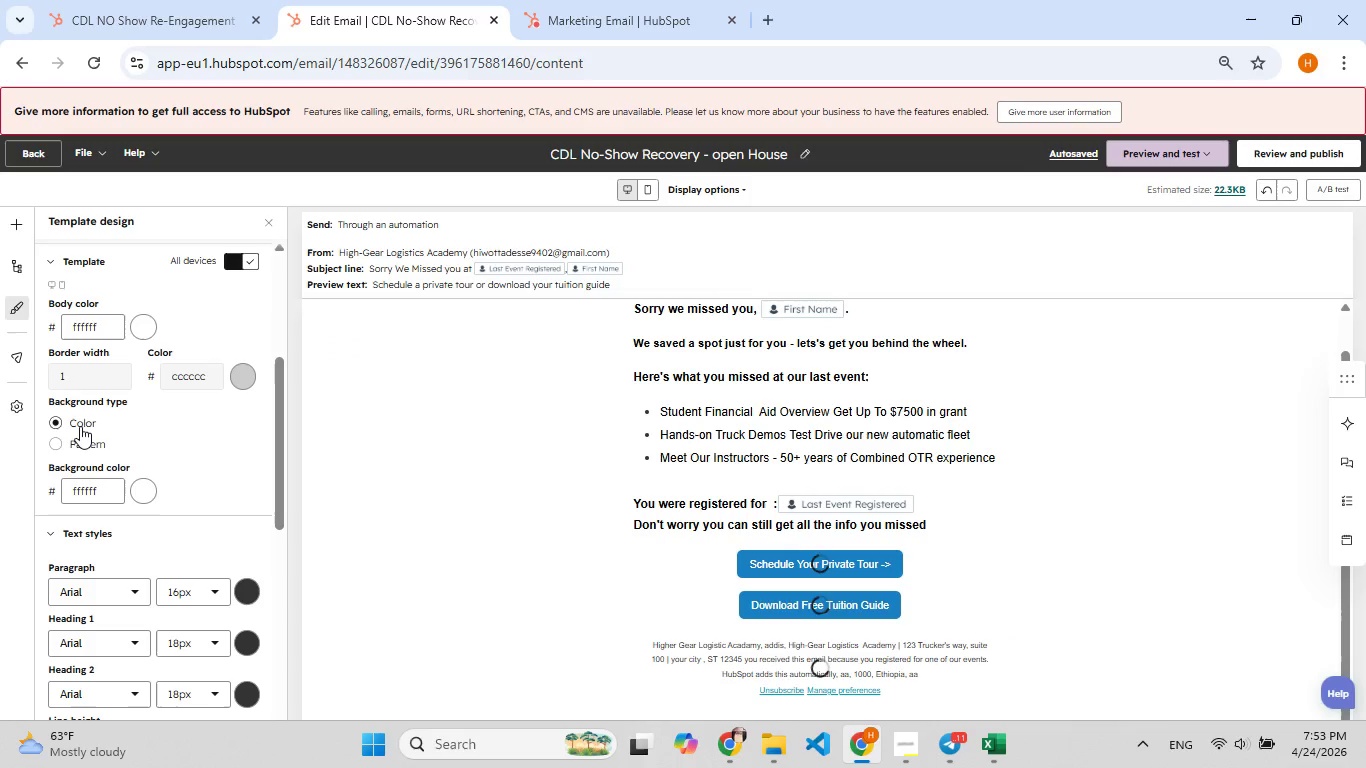 
left_click([80, 426])
 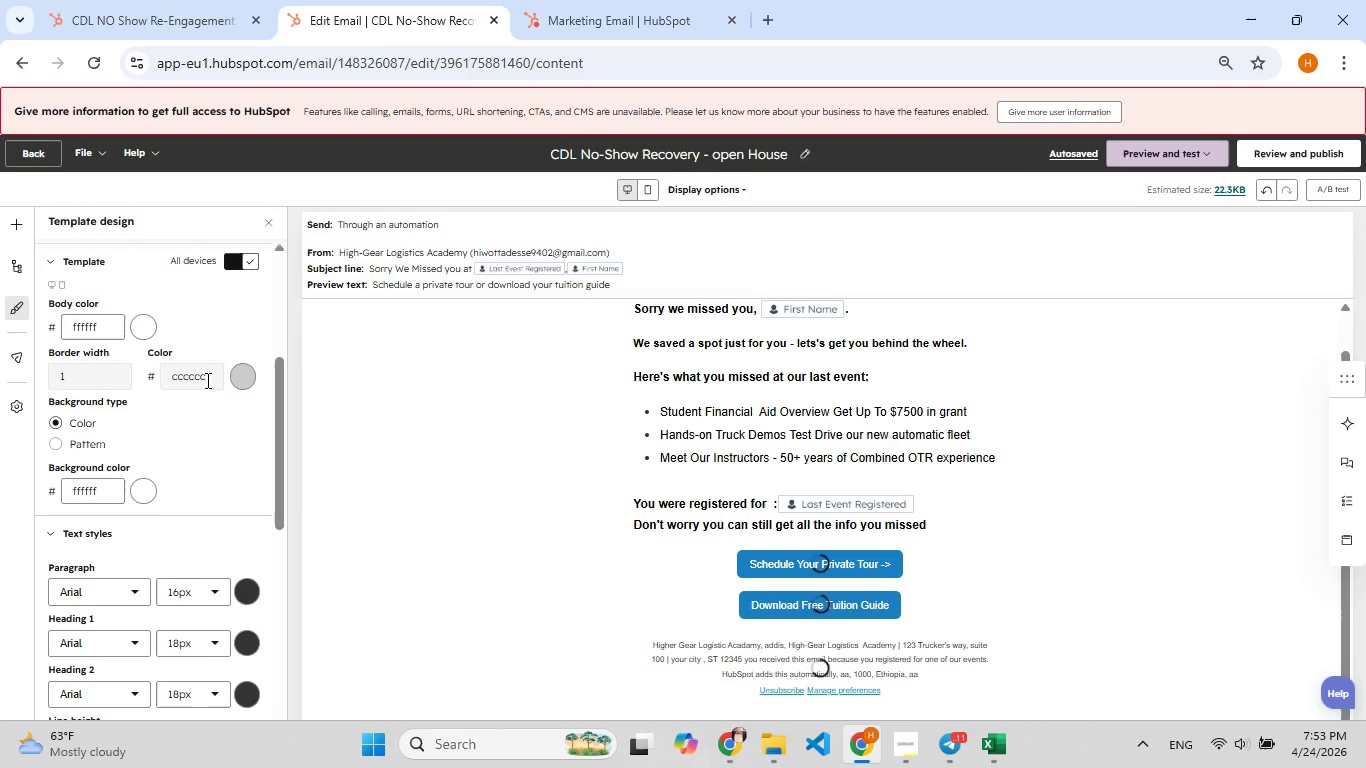 
left_click([207, 380])
 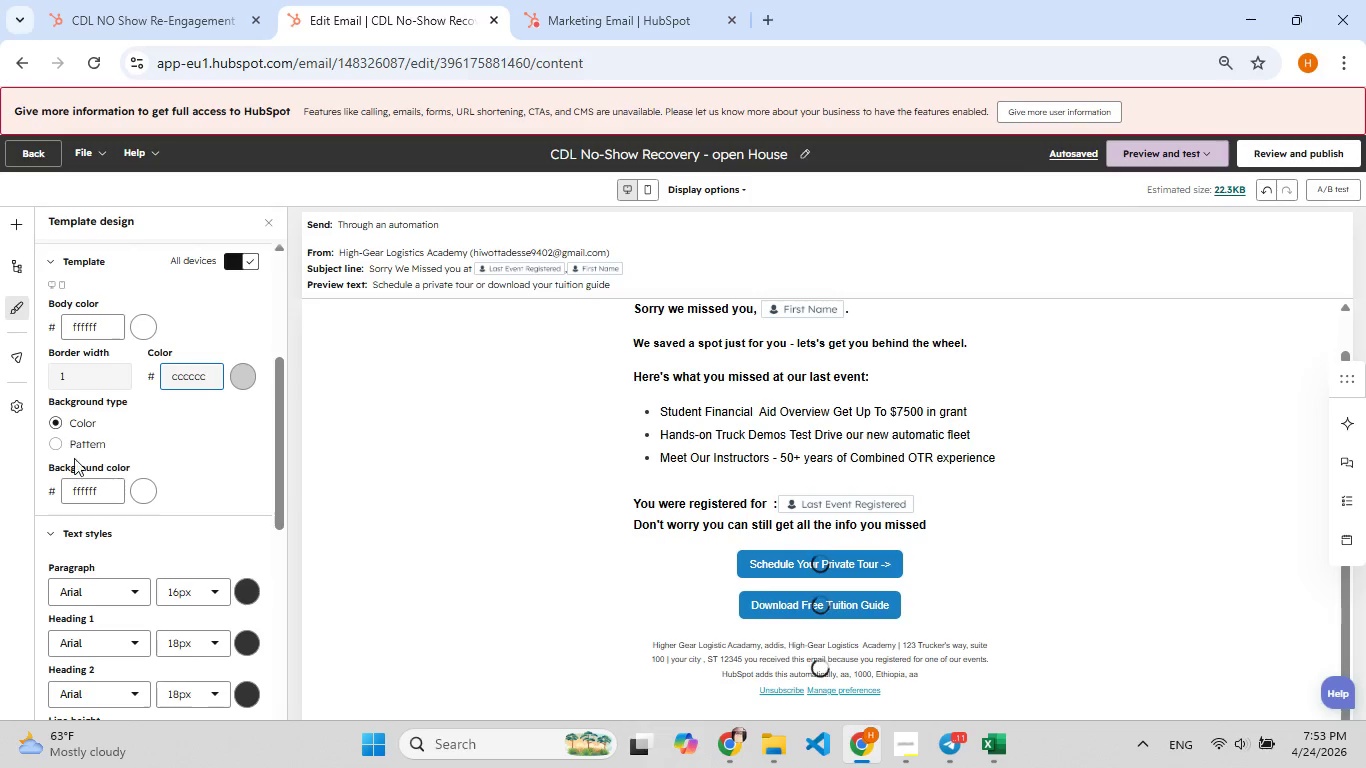 
left_click([71, 440])
 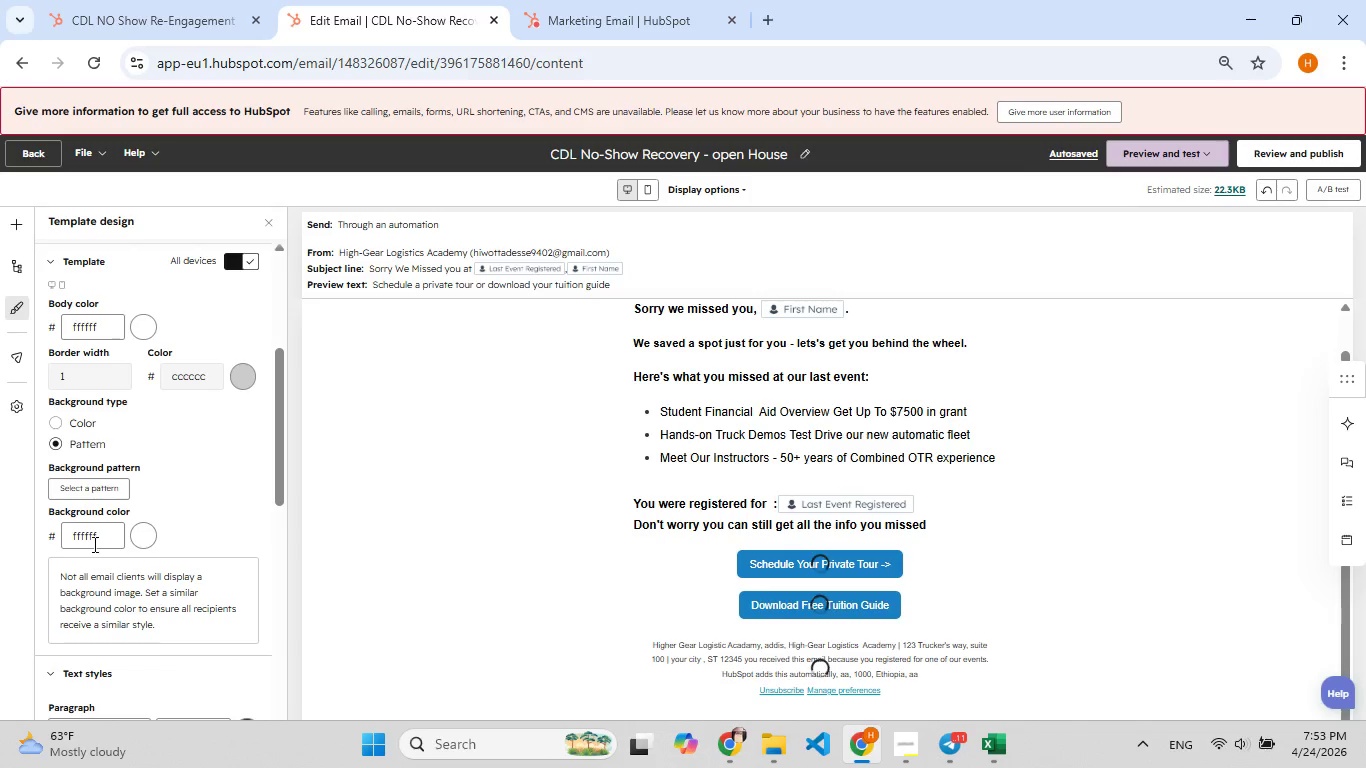 
left_click_drag(start_coordinate=[108, 536], to_coordinate=[53, 535])
 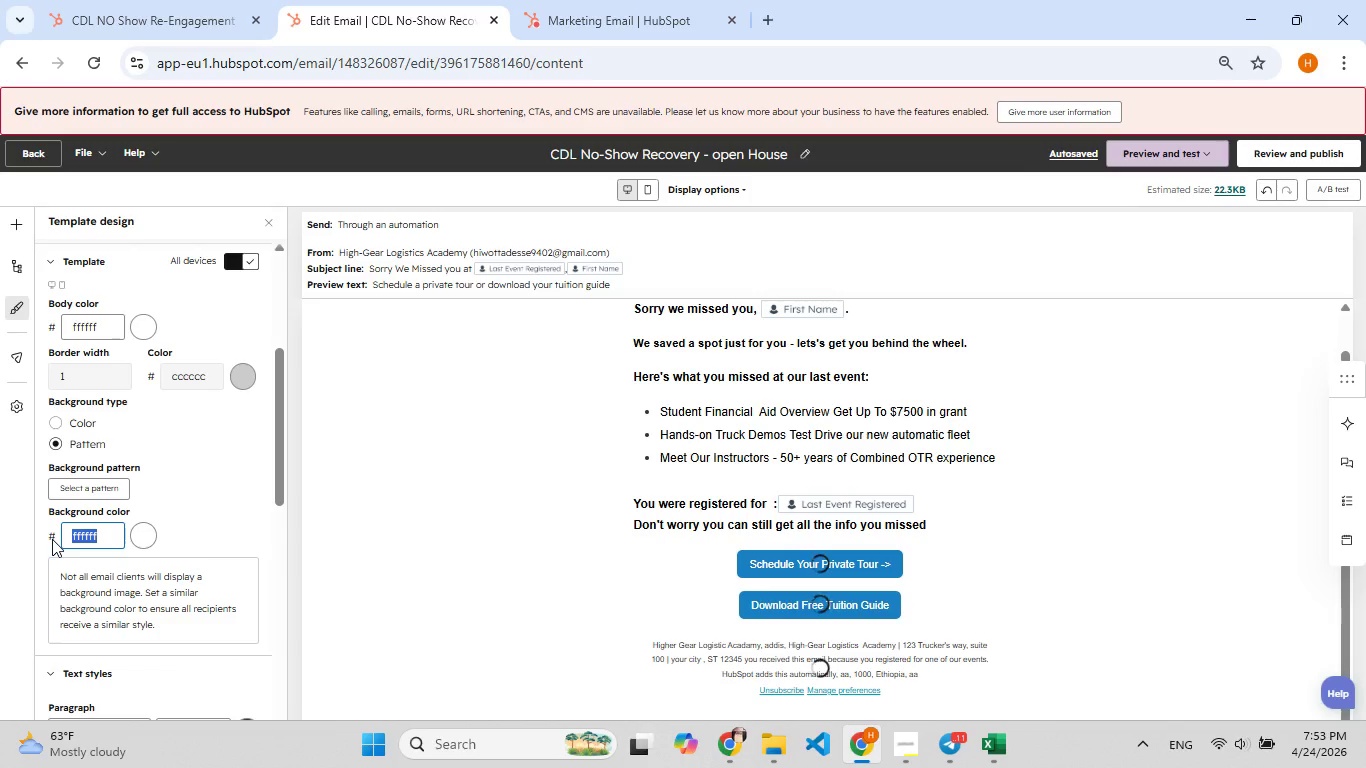 
type(33333)
key(Backspace)
type([F9][F9])
key(Backspace)
type([F9])
key(Backspace)
type([F9])
key(Backspace)
key(Backspace)
type([F9]fffff)
 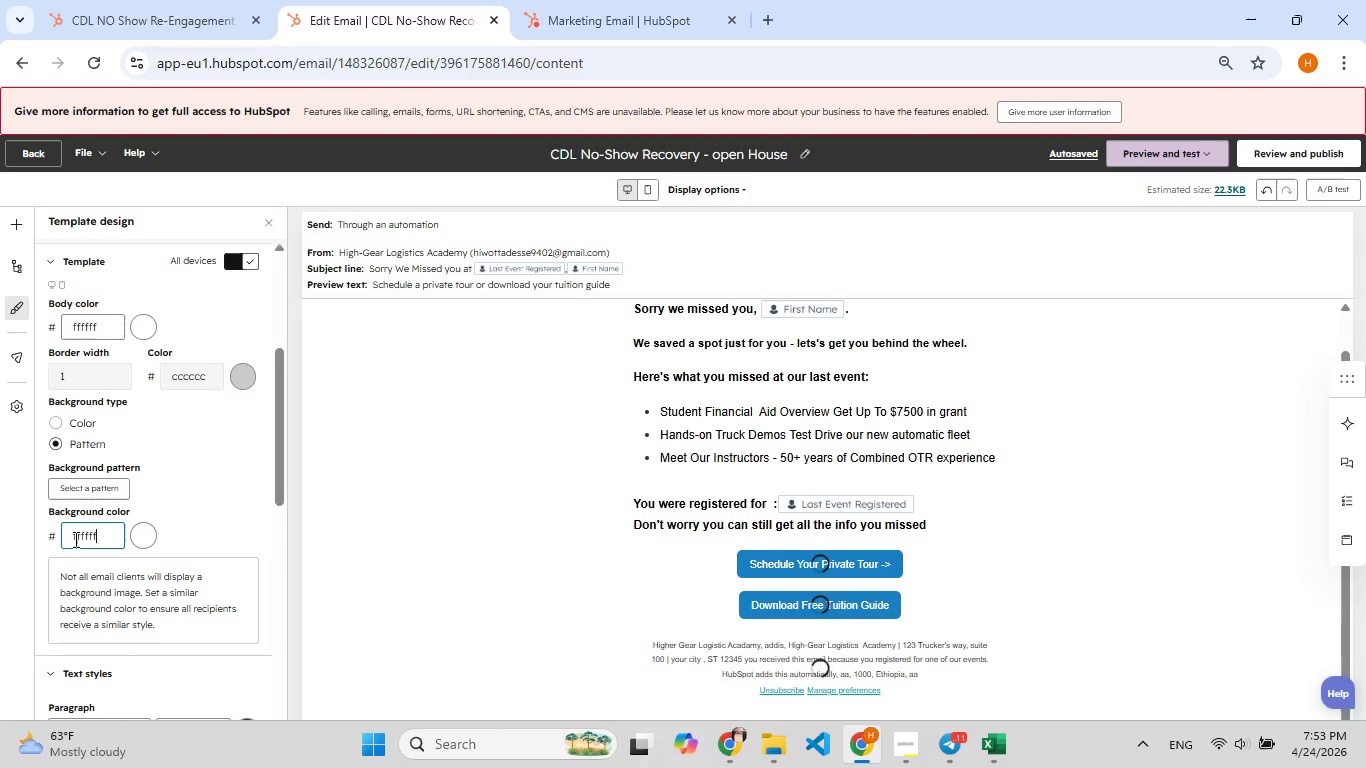 
left_click([186, 505])
 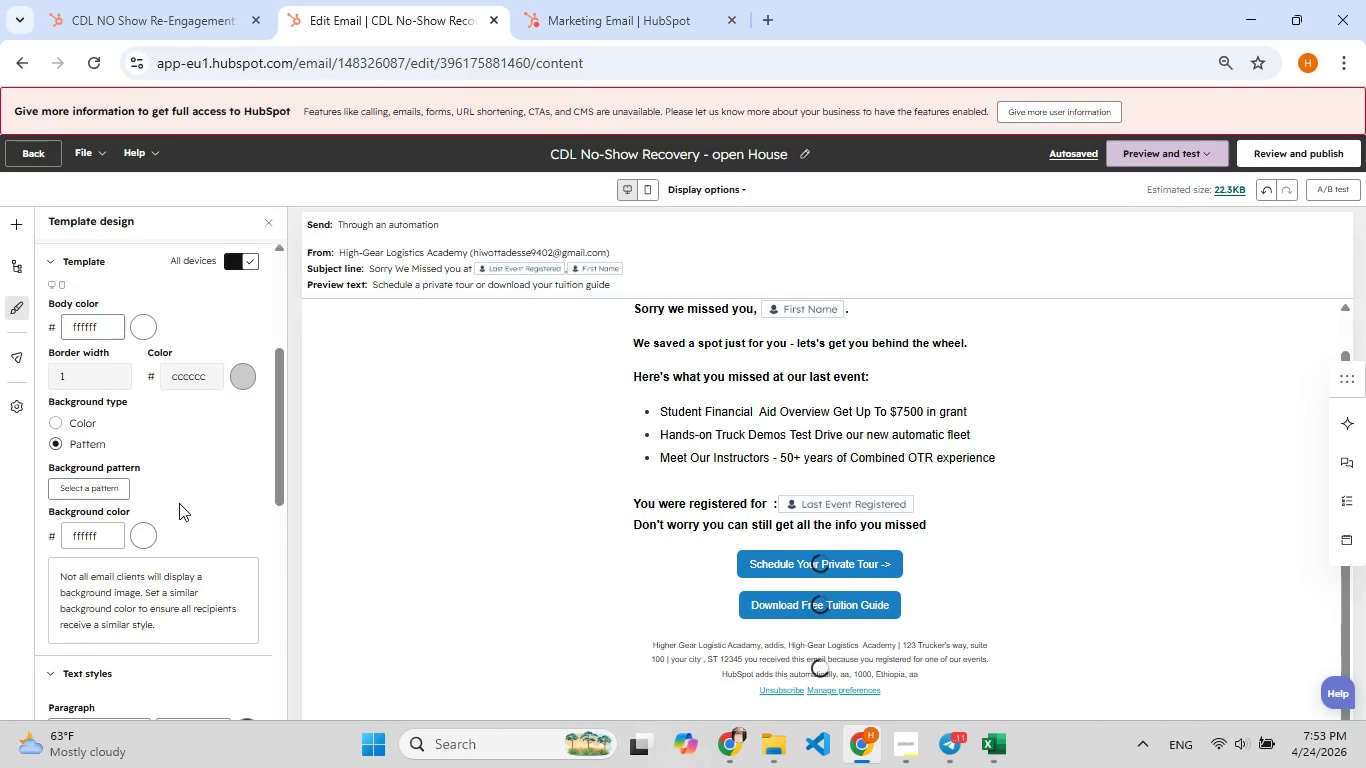 
scroll: coordinate [179, 503], scroll_direction: down, amount: 2.0
 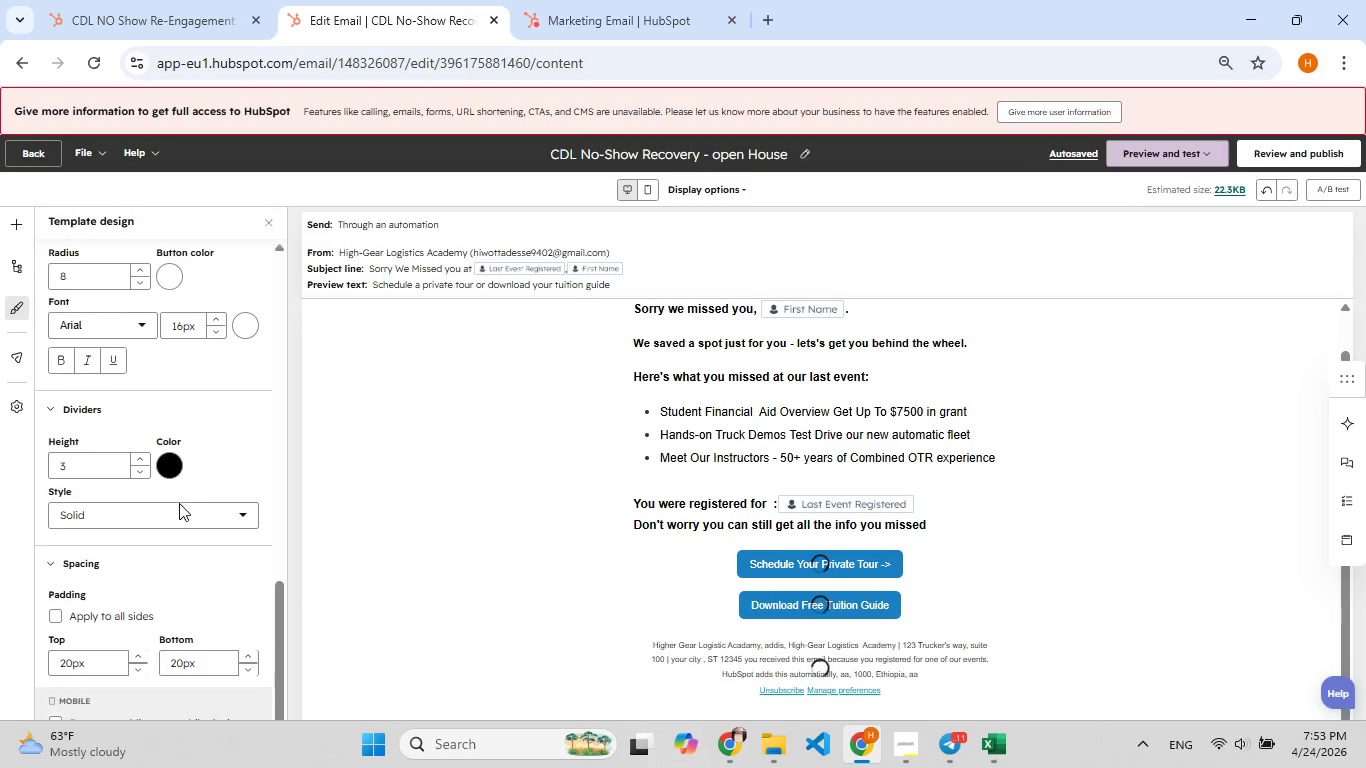 
scroll: coordinate [179, 503], scroll_direction: up, amount: 2.0
 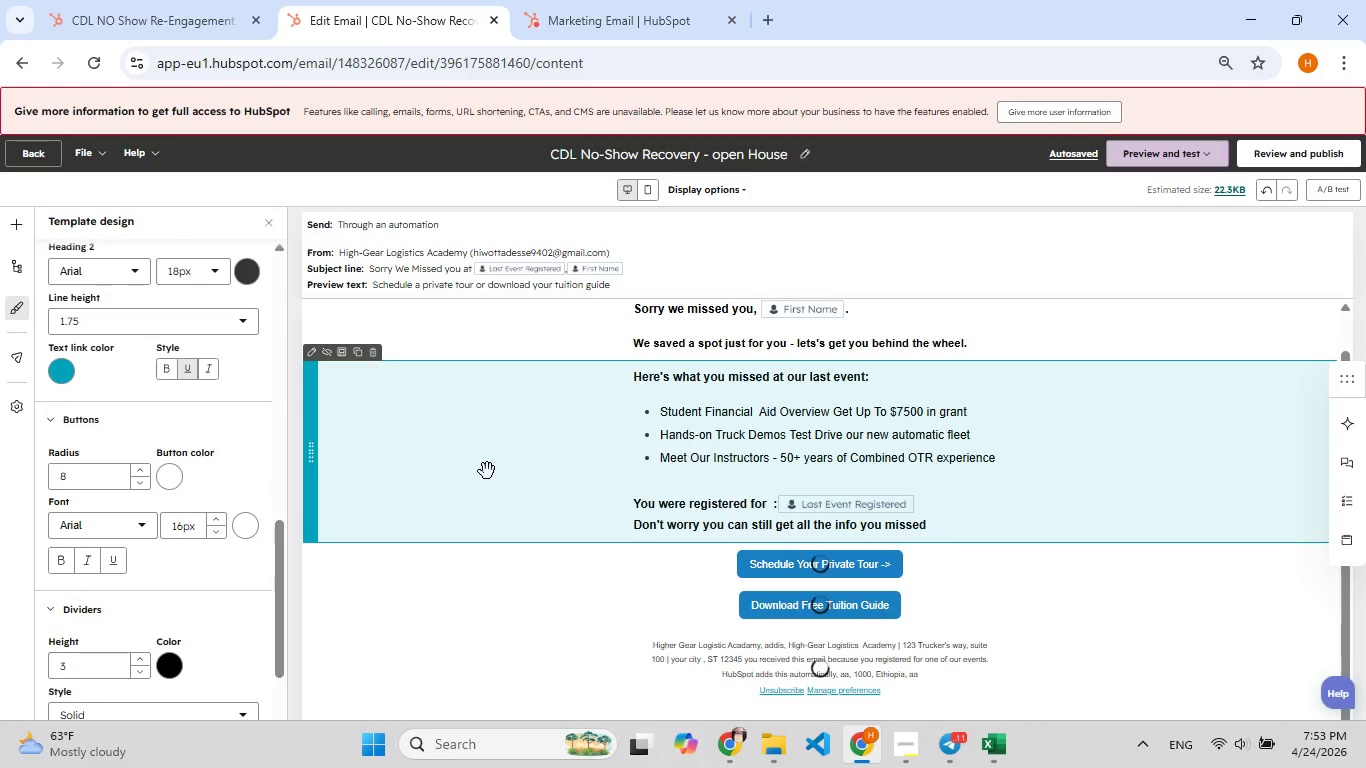 
left_click([1338, 144])
 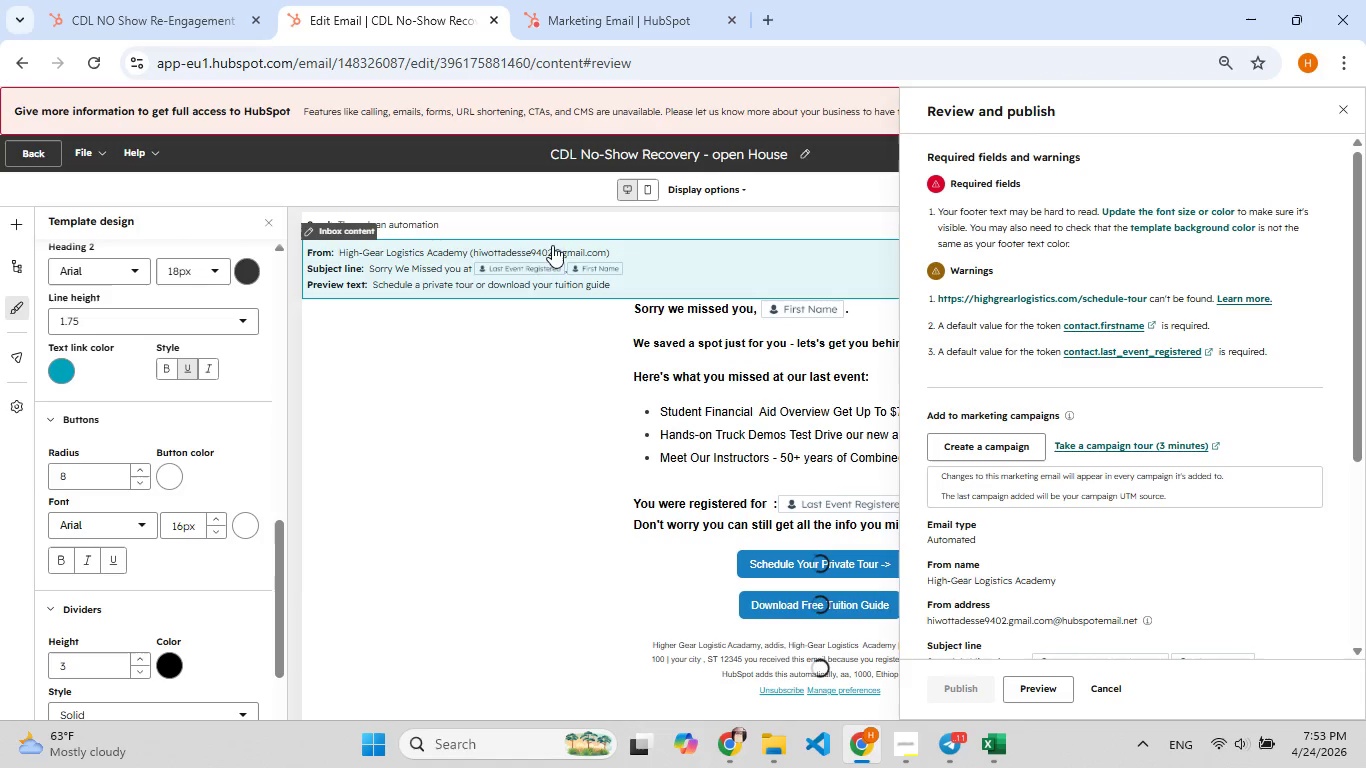 
wait(5.41)
 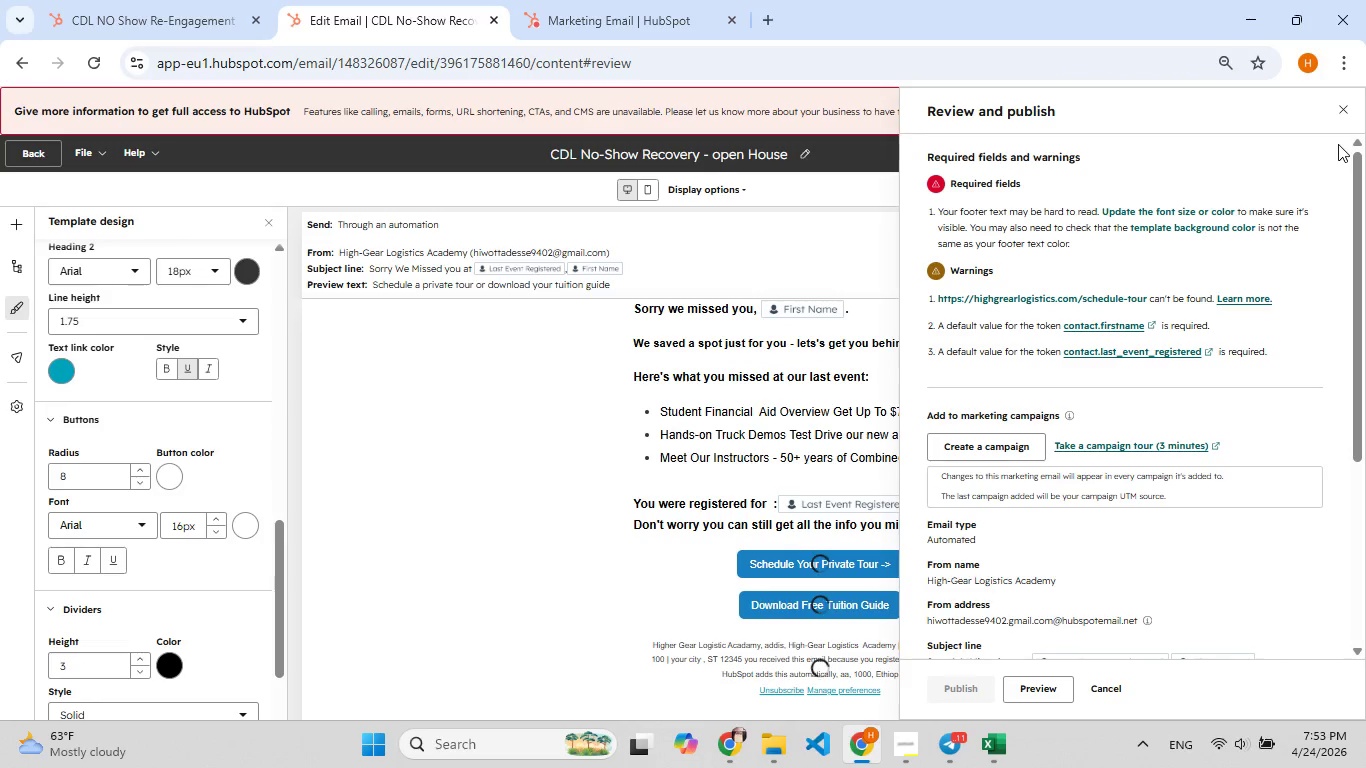 
left_click([181, 267])
 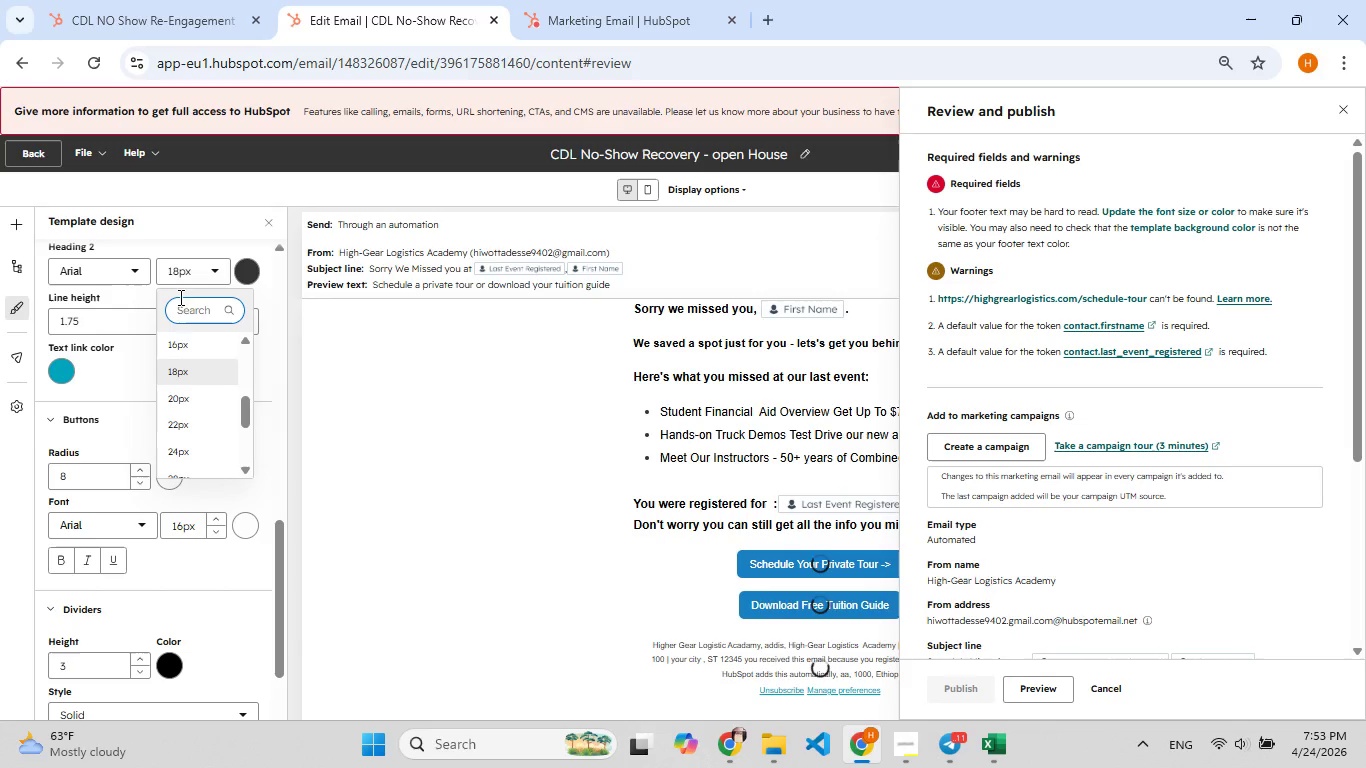 
scroll: coordinate [205, 351], scroll_direction: up, amount: 2.0
 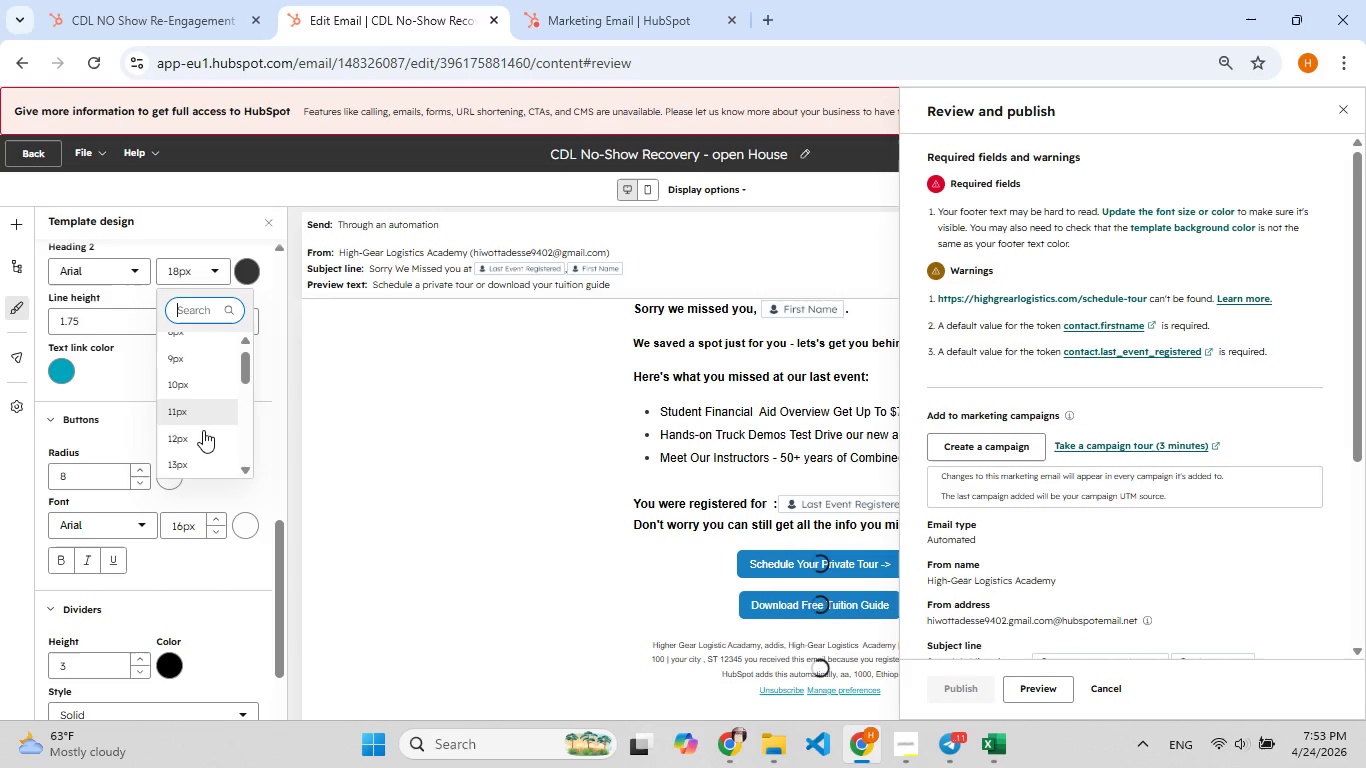 
left_click([203, 430])
 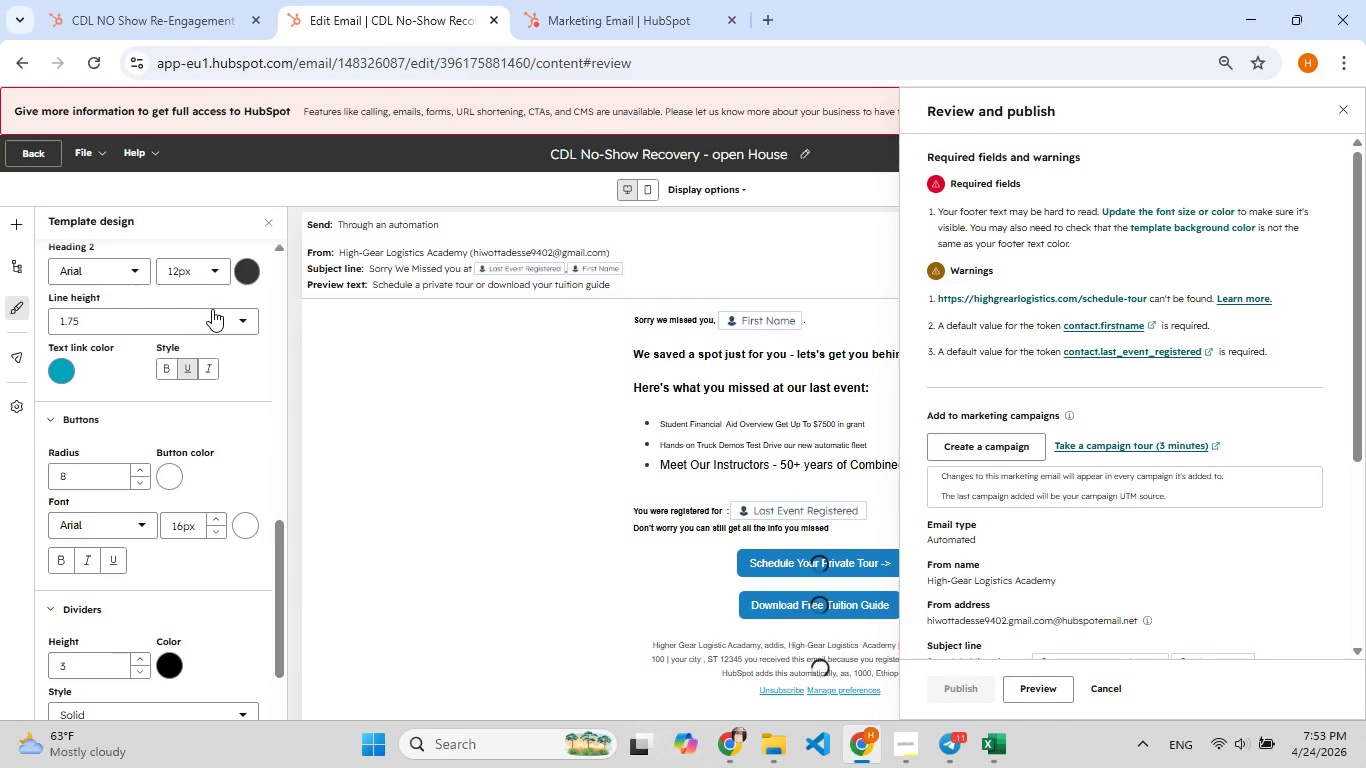 
scroll: coordinate [212, 312], scroll_direction: down, amount: 1.0
 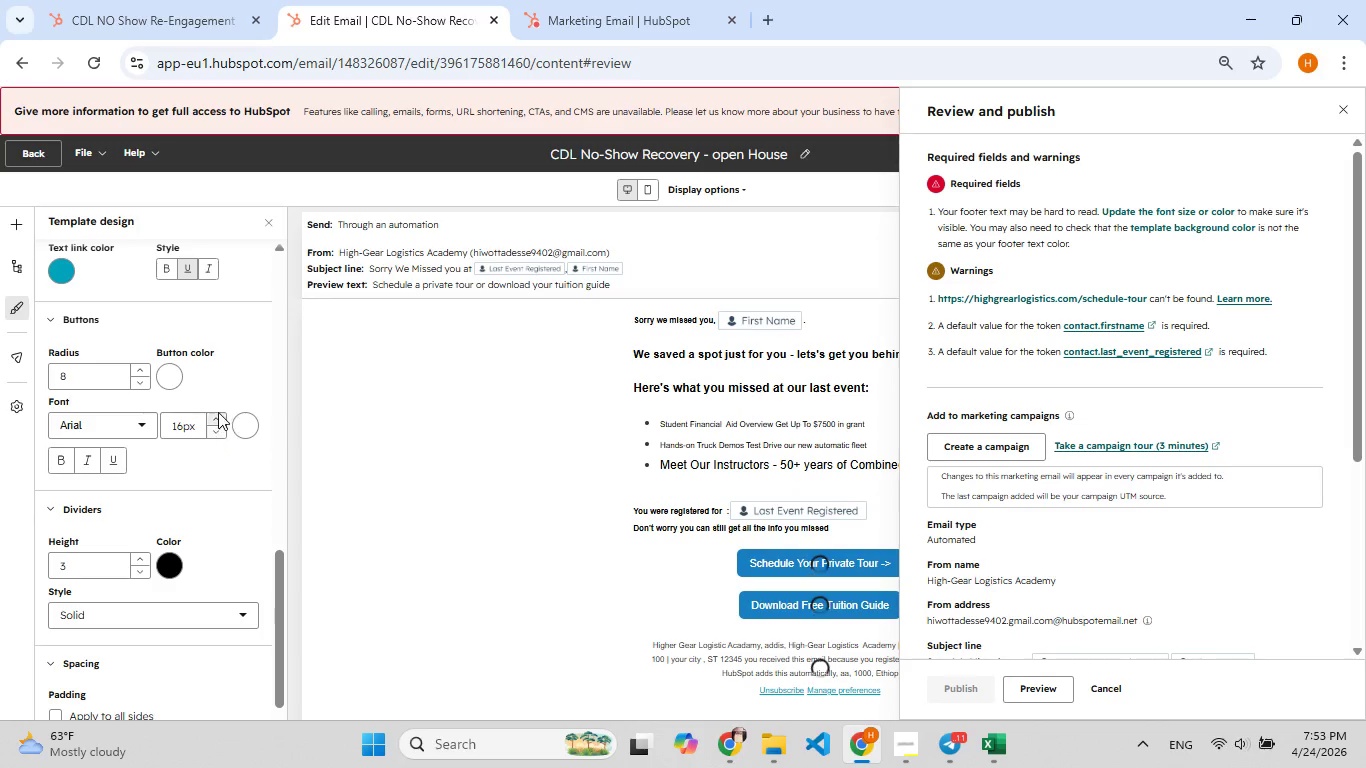 
double_click([218, 412])
 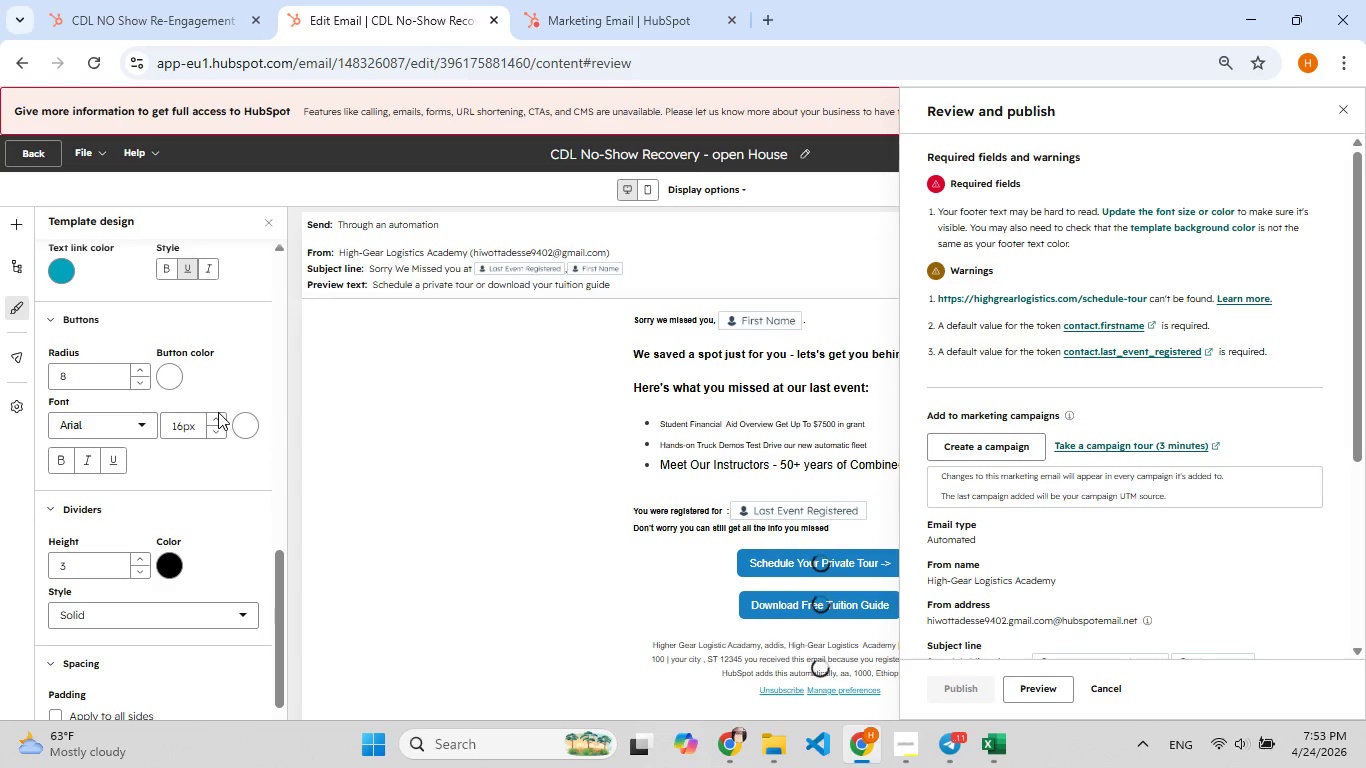 
double_click([218, 412])
 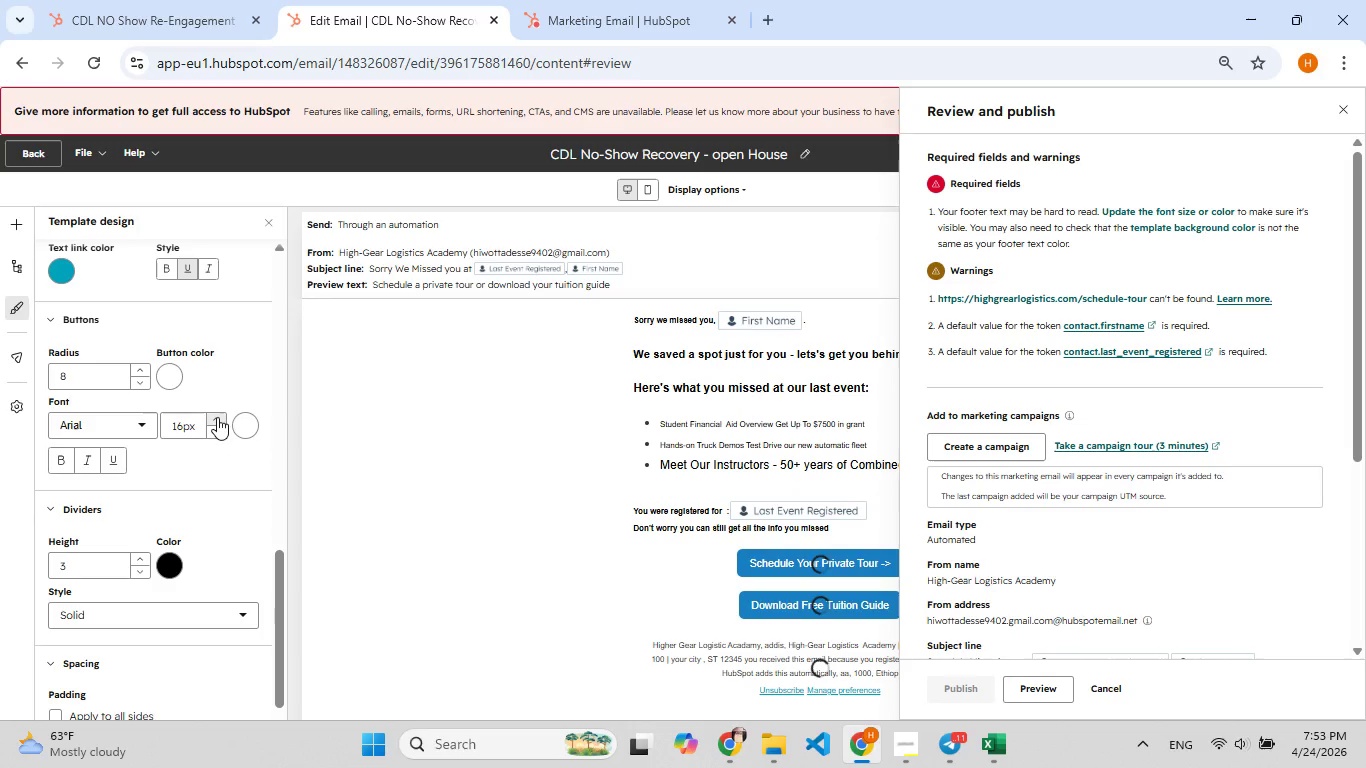 
triple_click([217, 417])
 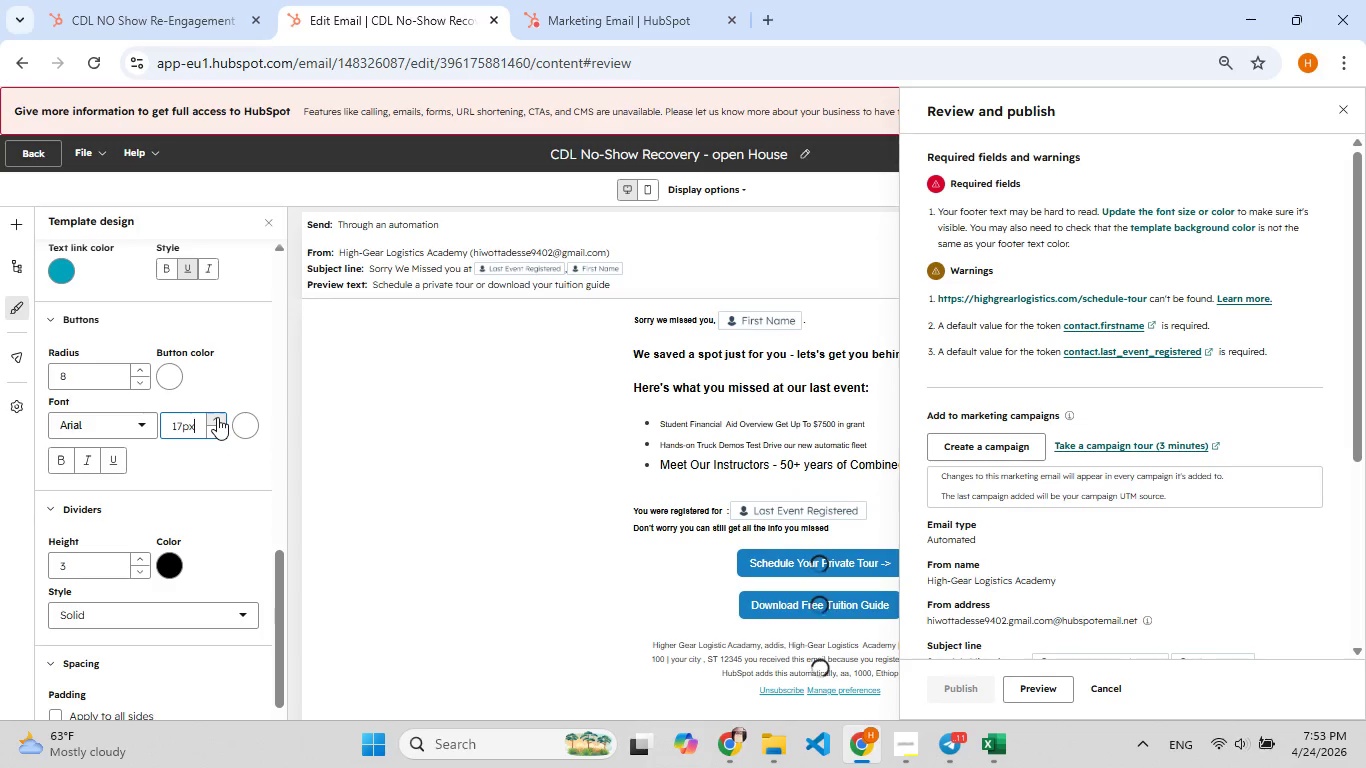 
left_click([217, 417])
 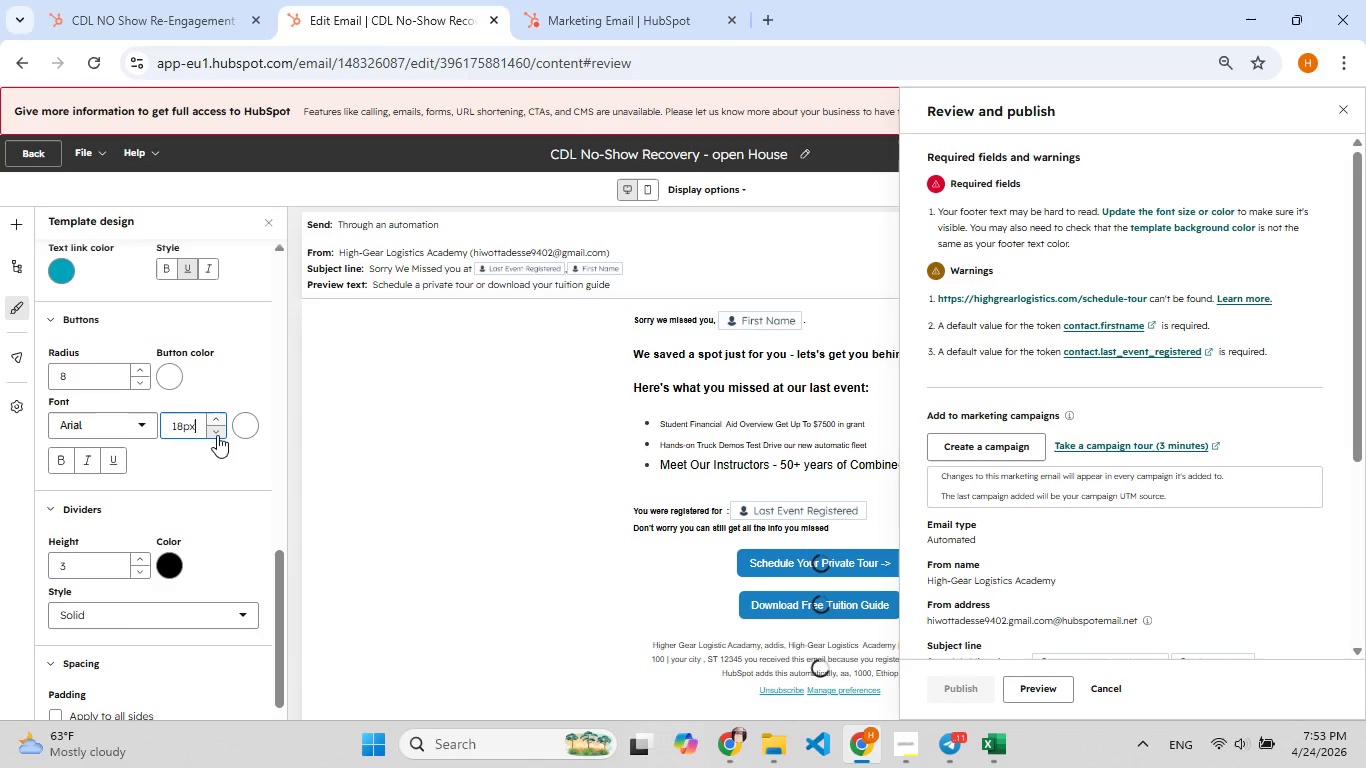 
double_click([217, 435])
 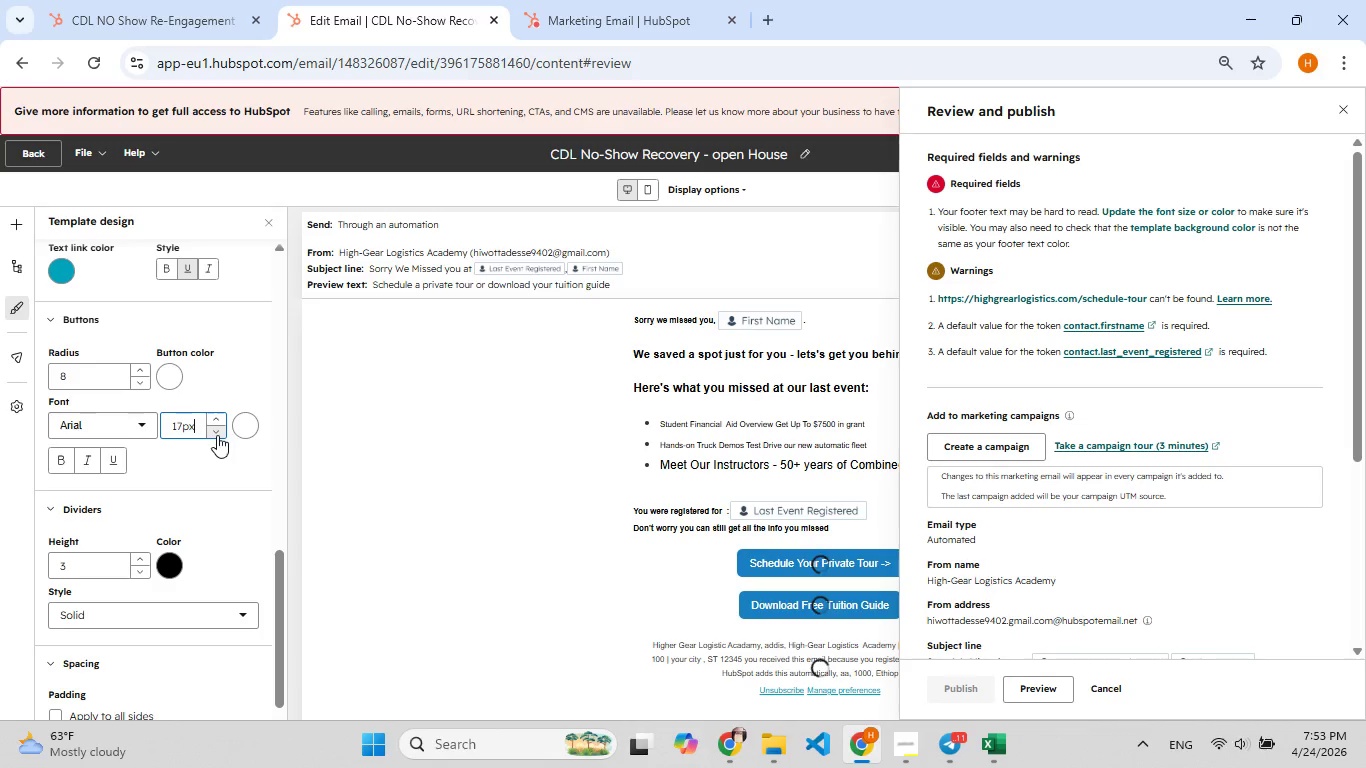 
triple_click([217, 435])
 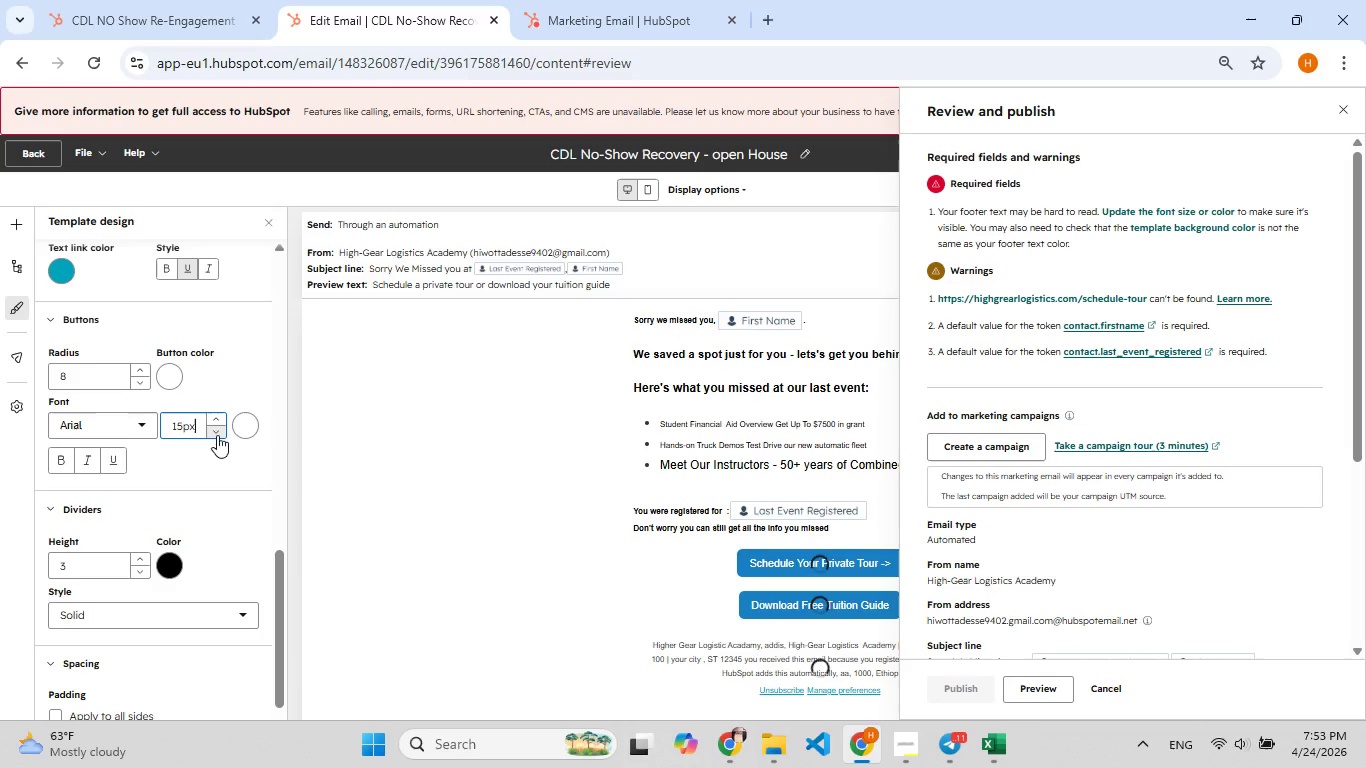 
triple_click([217, 435])
 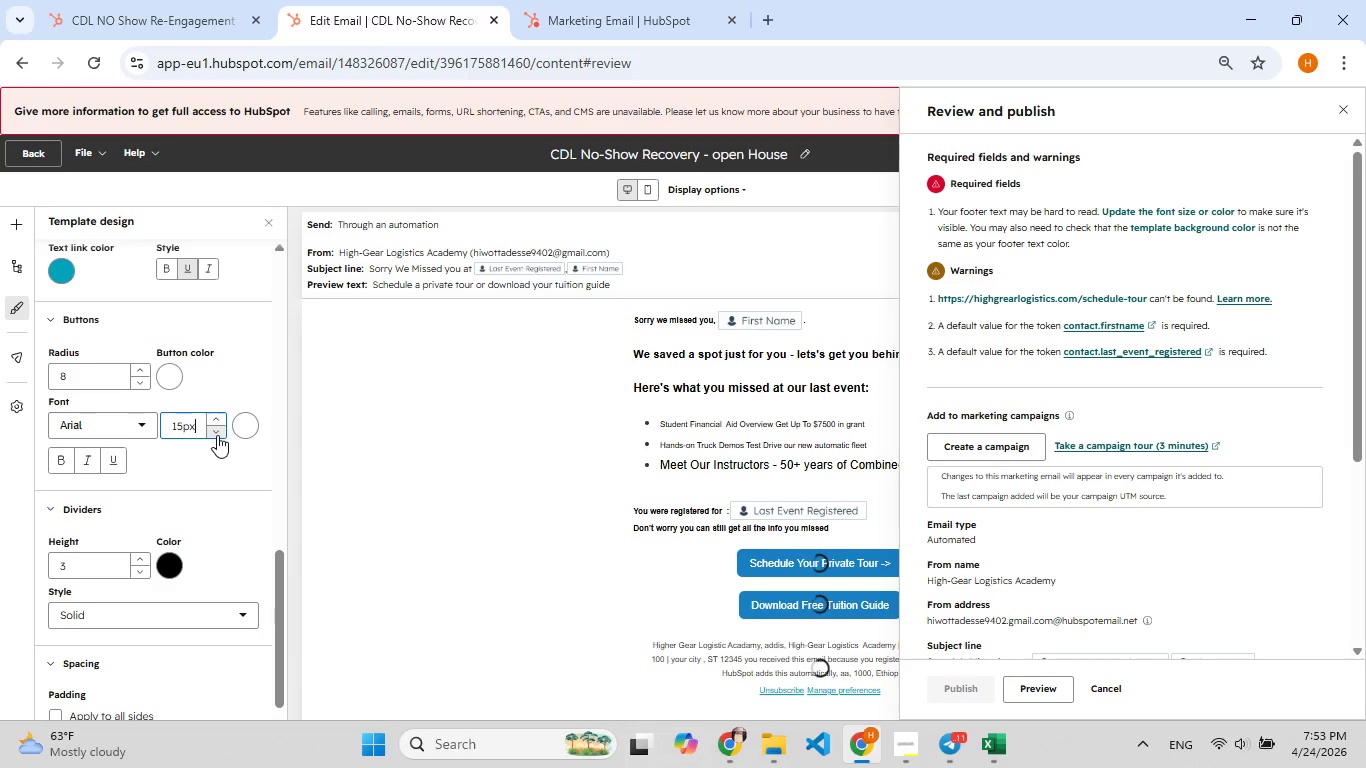 
triple_click([217, 435])
 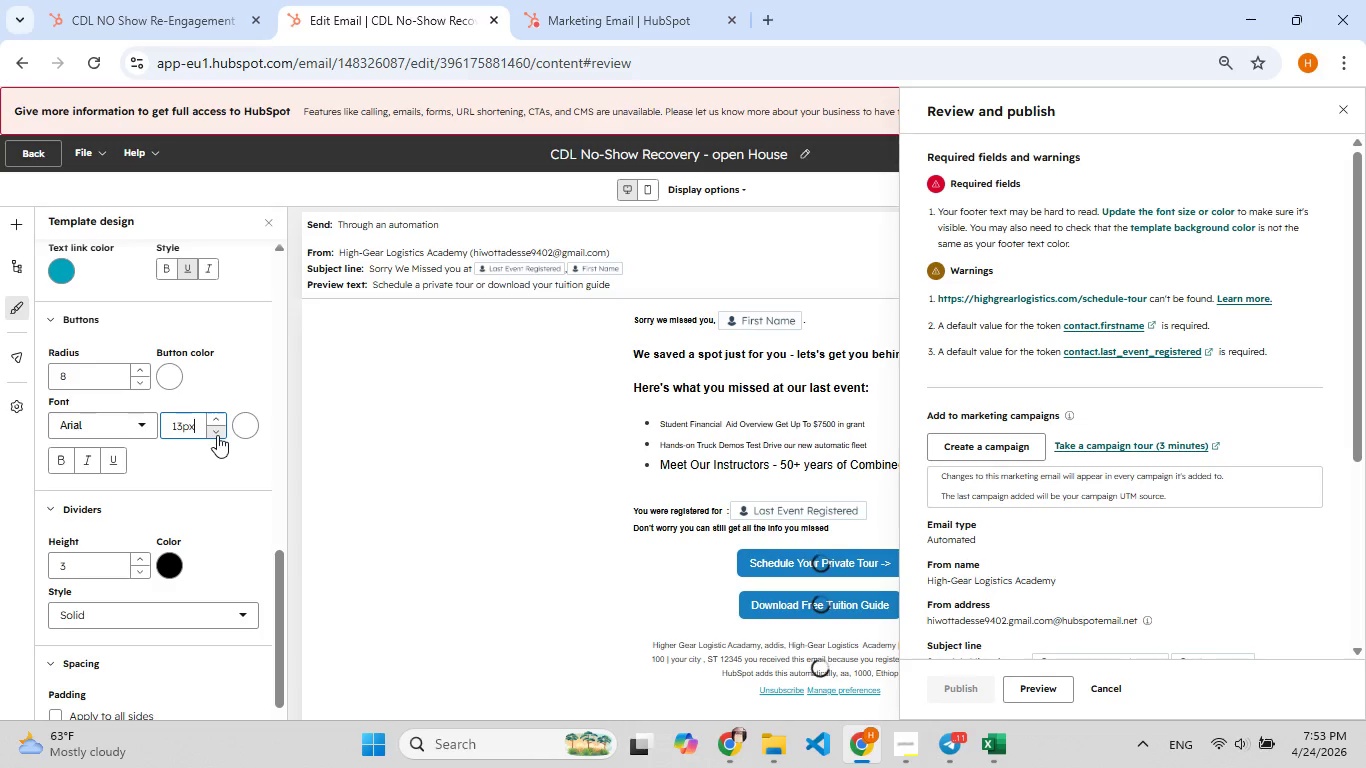 
left_click([217, 435])
 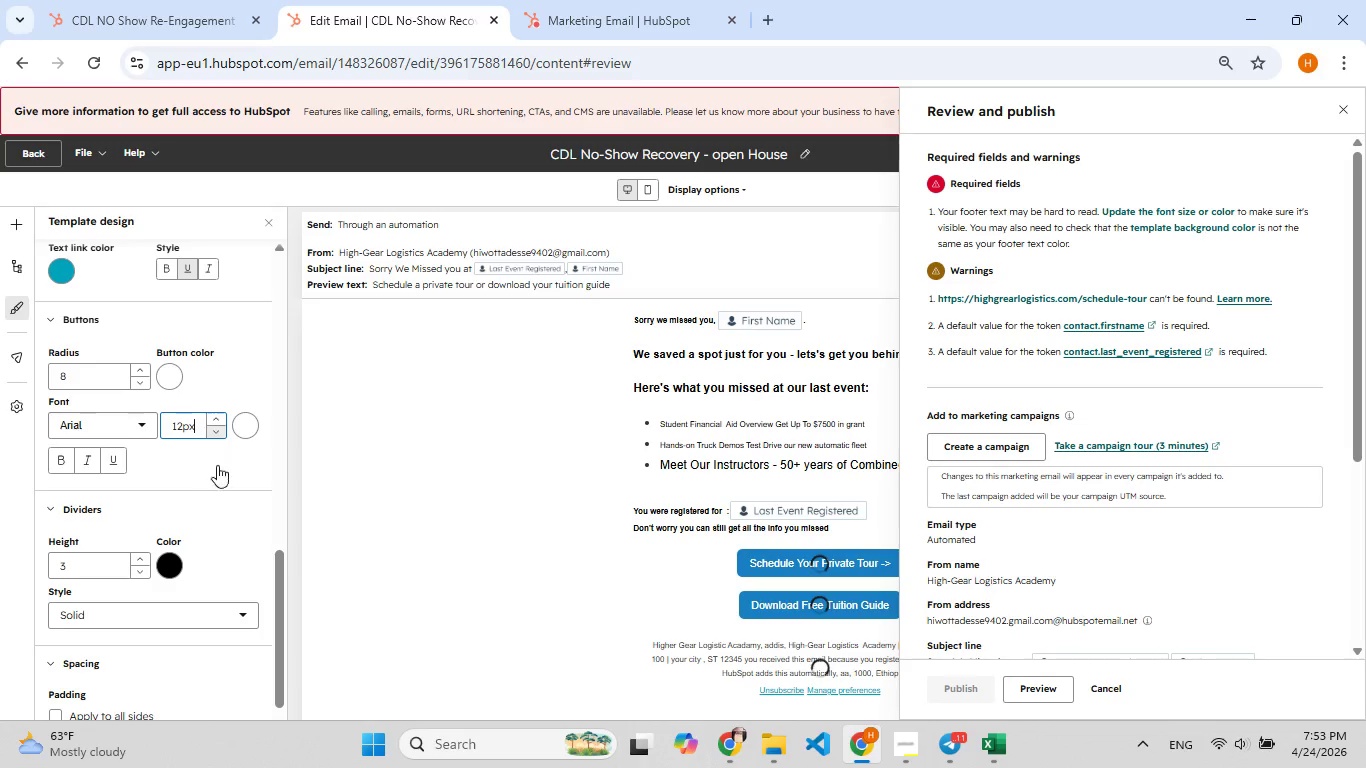 
left_click([217, 471])
 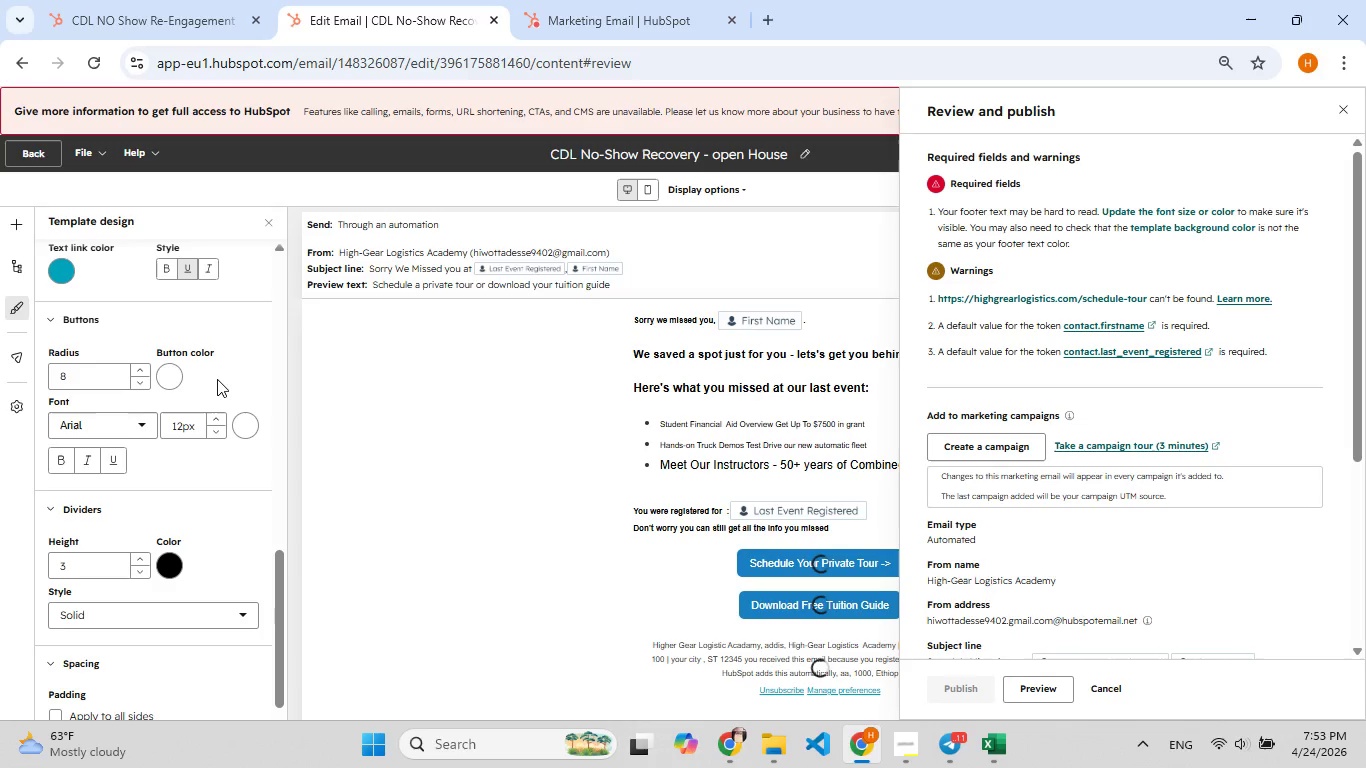 
scroll: coordinate [217, 378], scroll_direction: up, amount: 4.0
 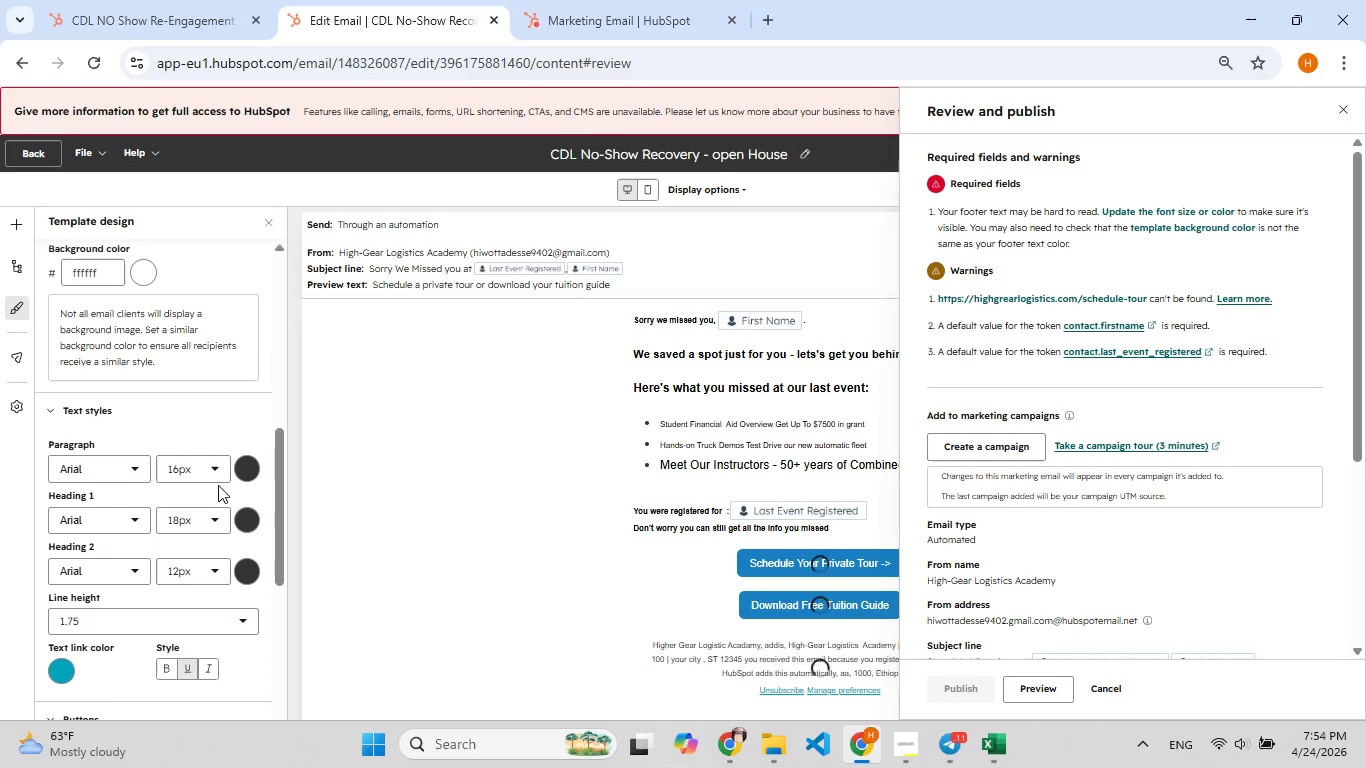 
left_click([218, 516])
 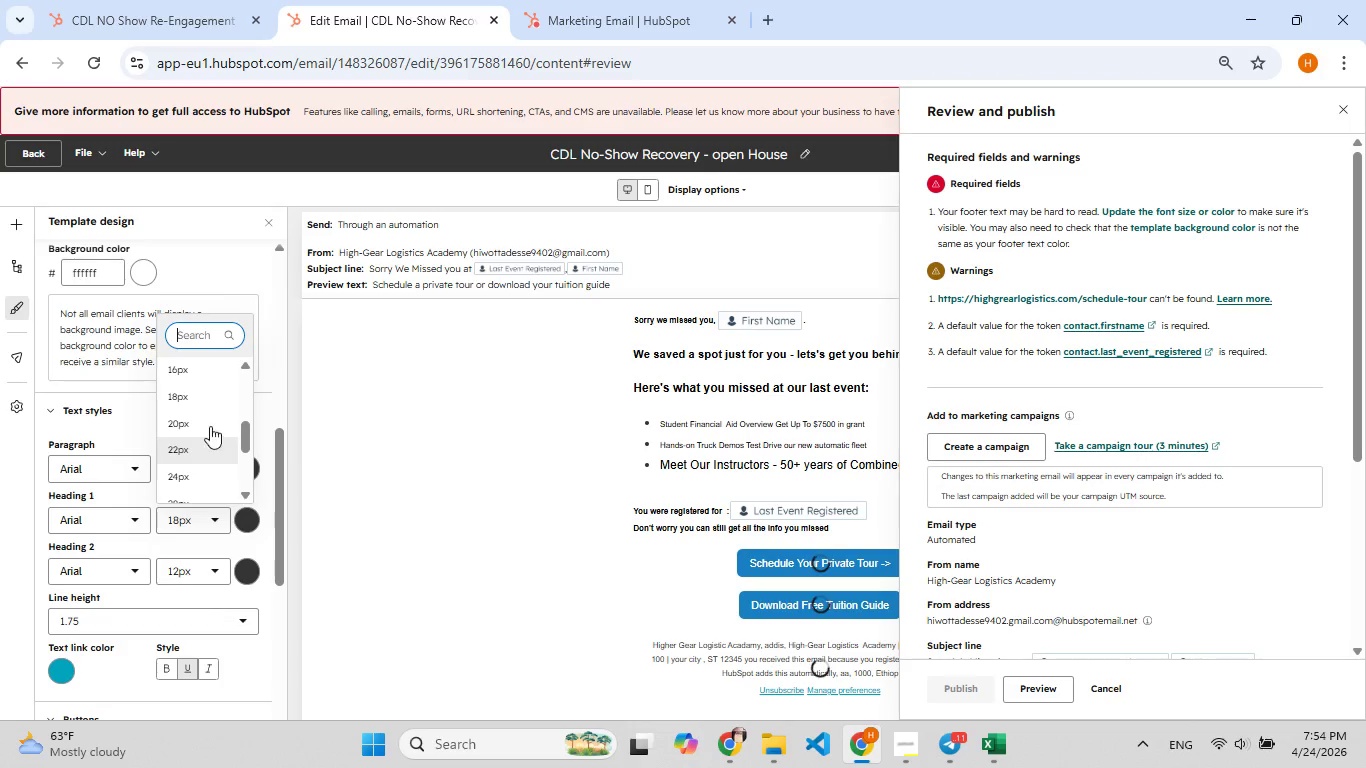 
scroll: coordinate [208, 420], scroll_direction: up, amount: 3.0
 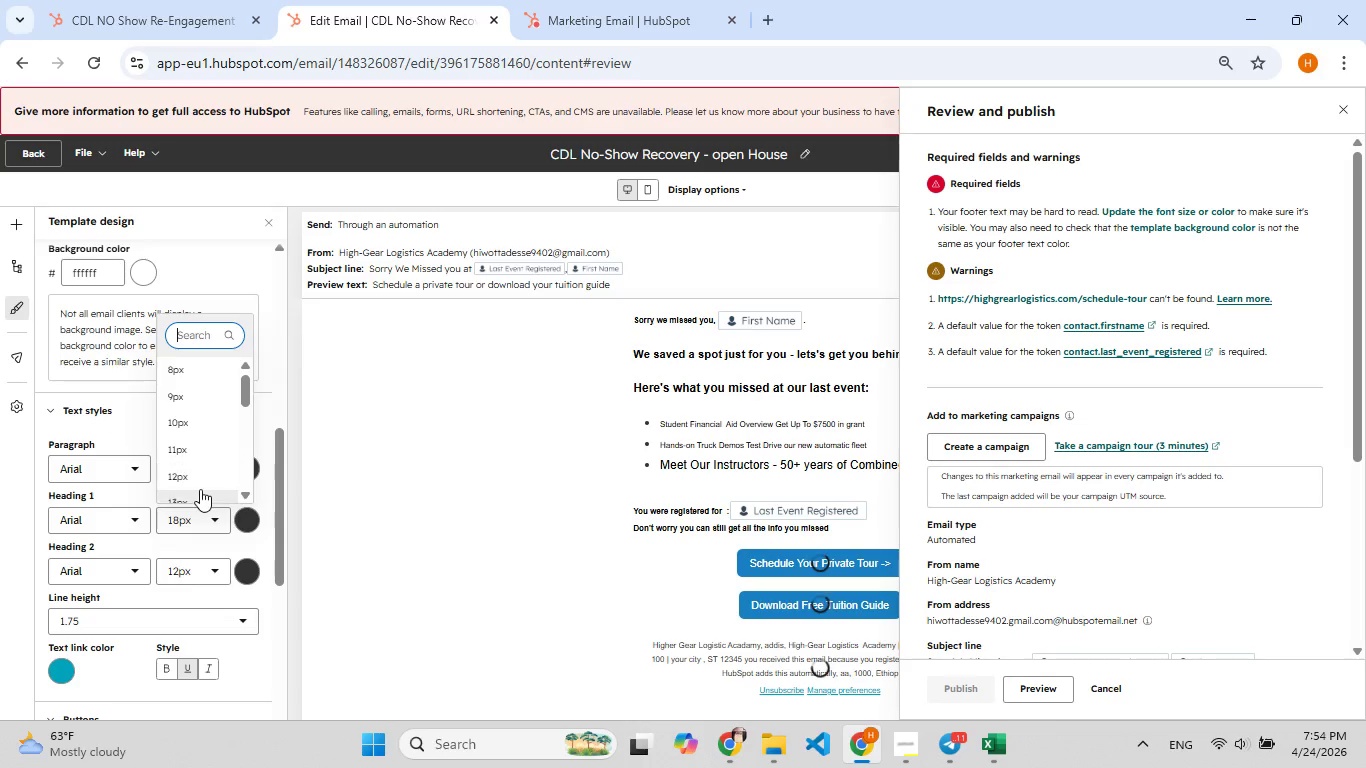 
left_click([198, 479])
 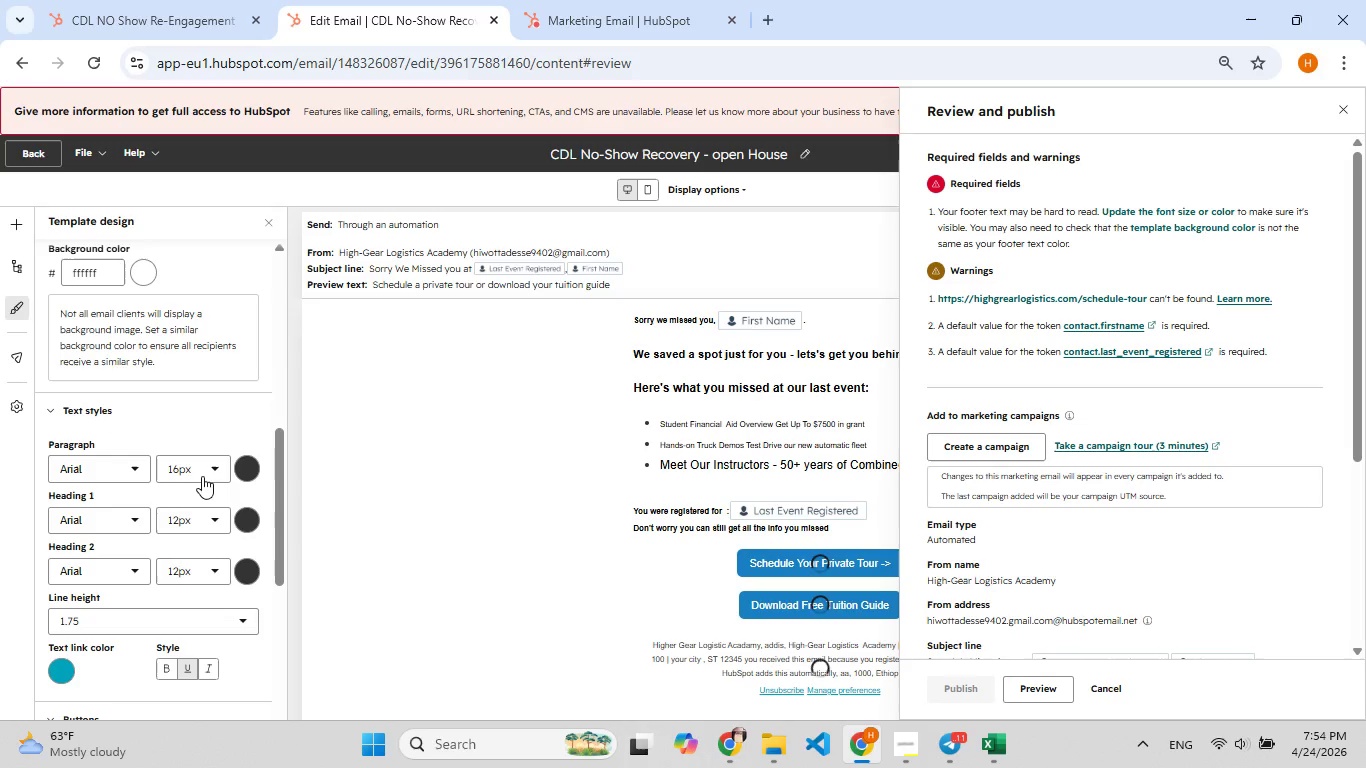 
left_click([205, 470])
 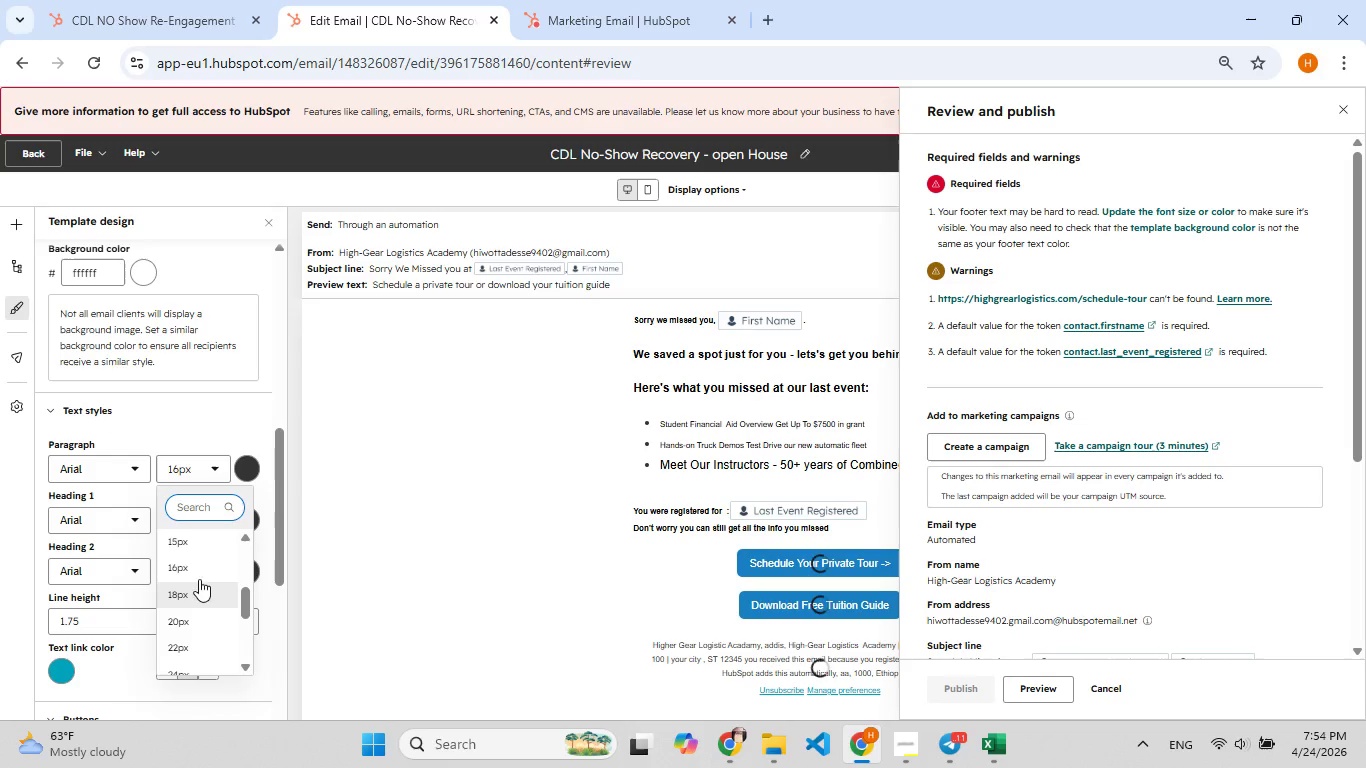 
scroll: coordinate [199, 570], scroll_direction: up, amount: 2.0
 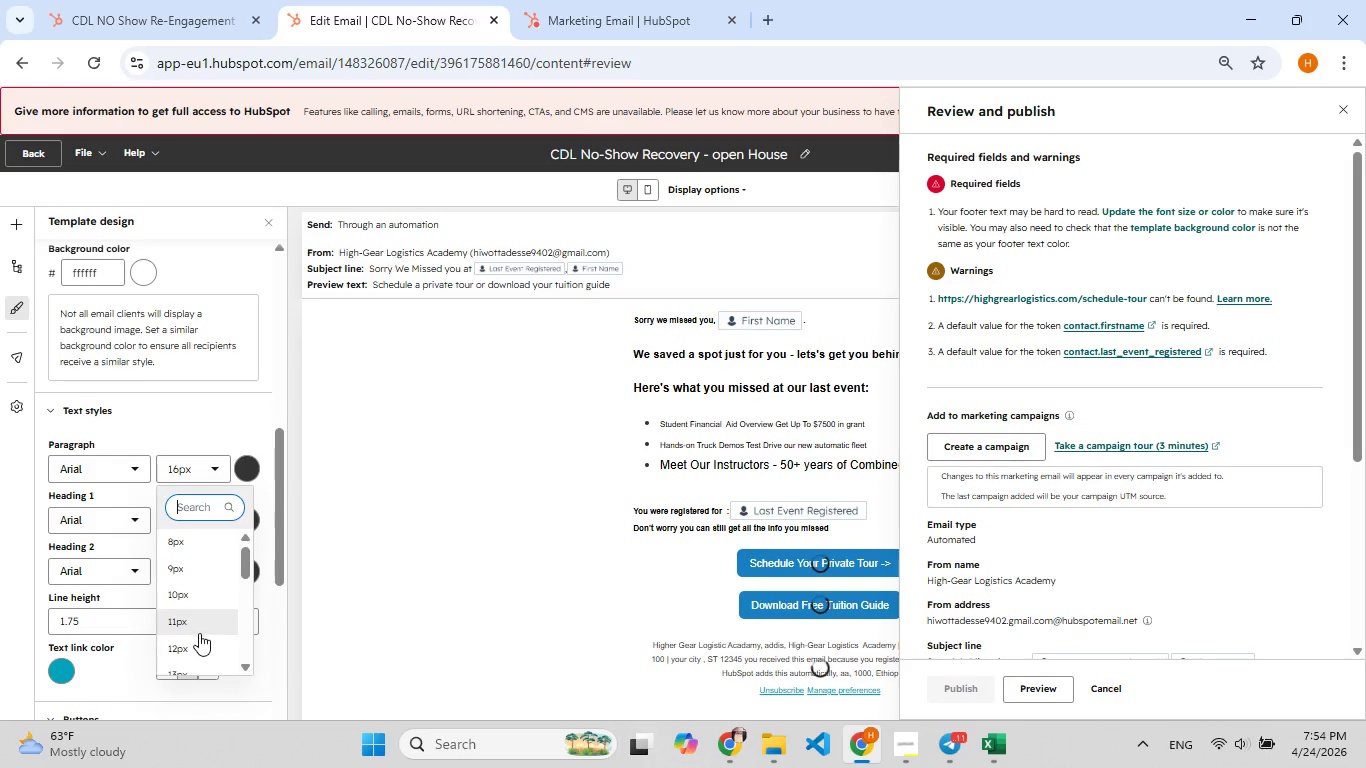 
left_click([199, 643])
 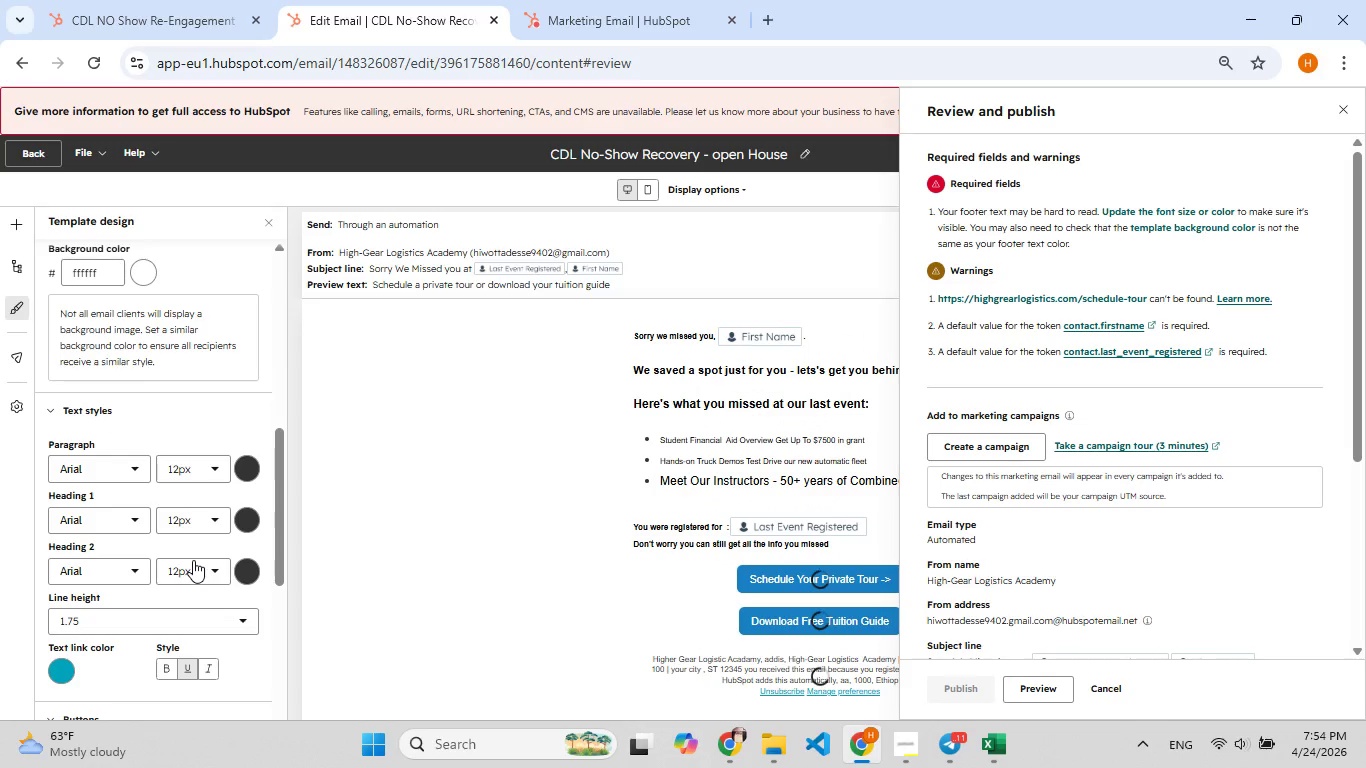 
scroll: coordinate [190, 421], scroll_direction: up, amount: 3.0
 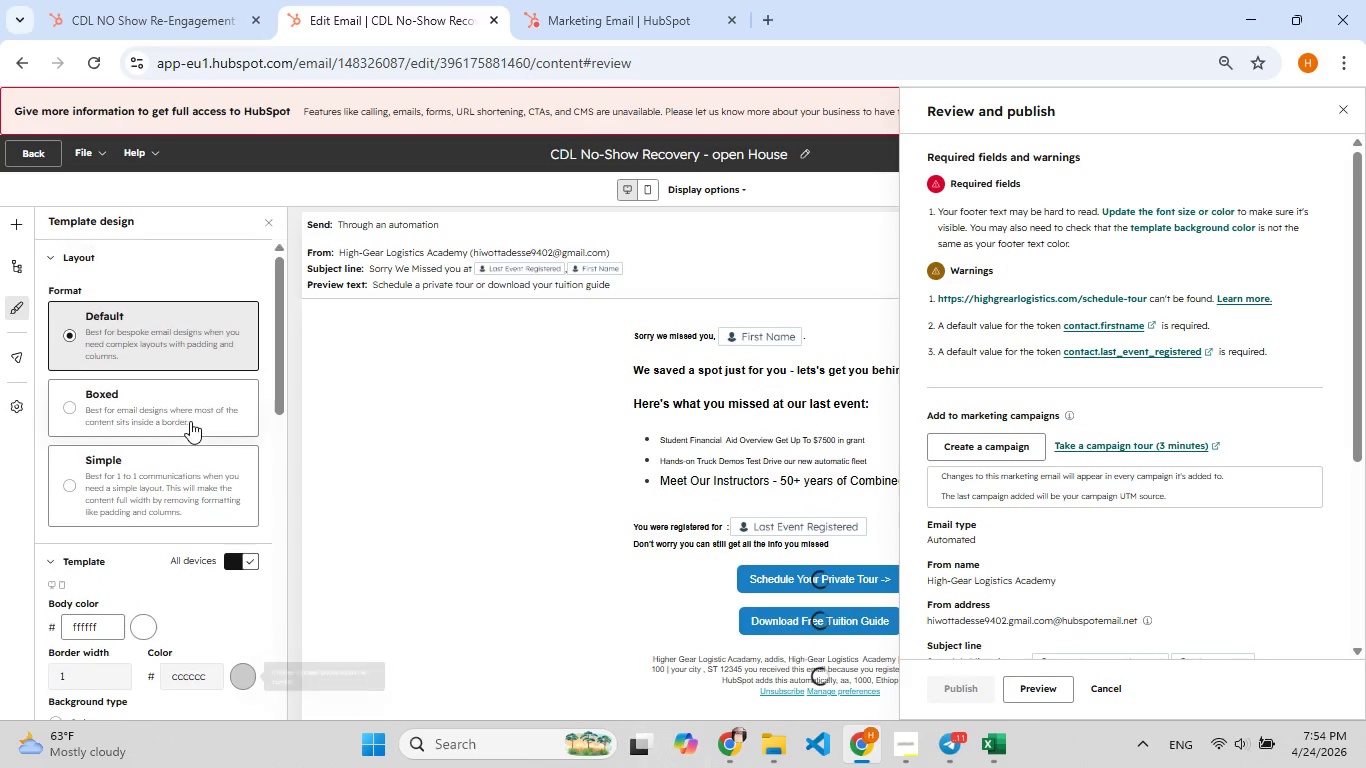 
scroll: coordinate [190, 422], scroll_direction: down, amount: 4.0
 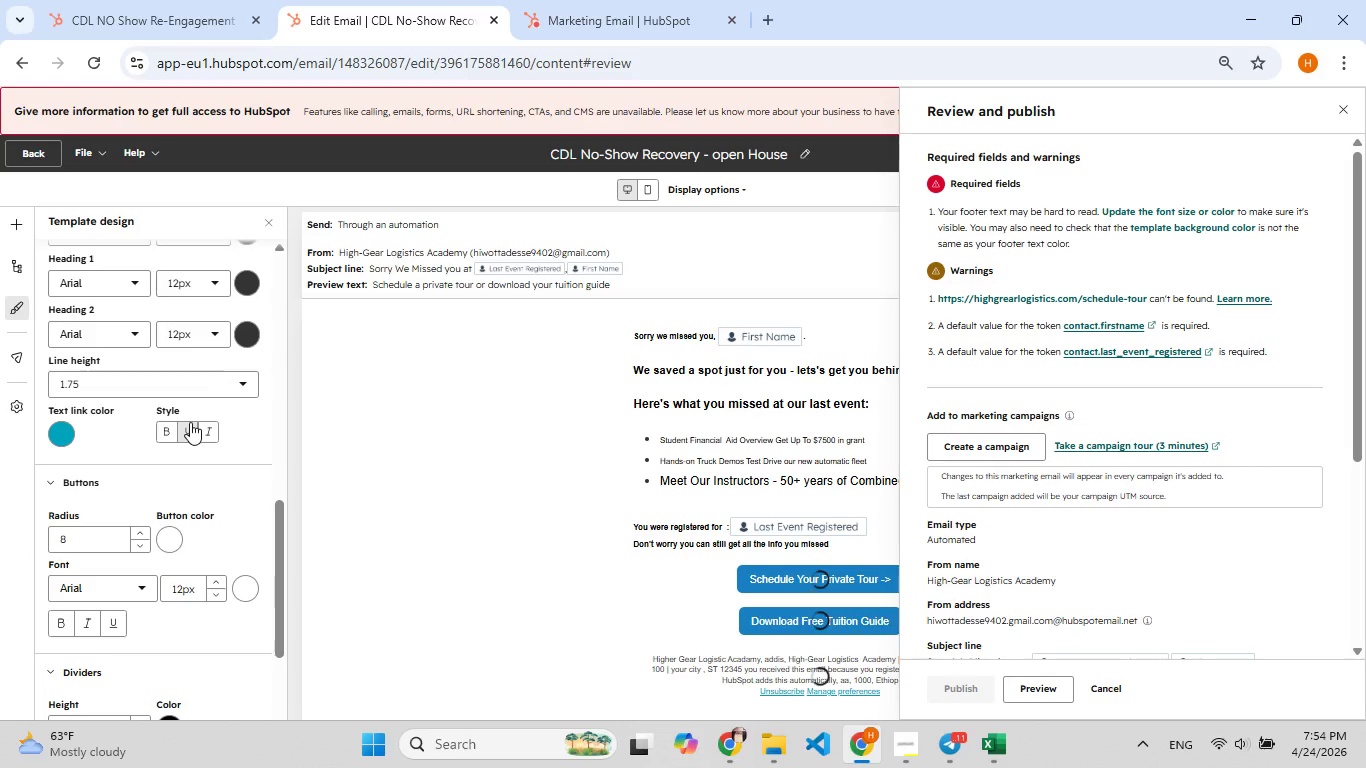 
scroll: coordinate [190, 422], scroll_direction: up, amount: 1.0
 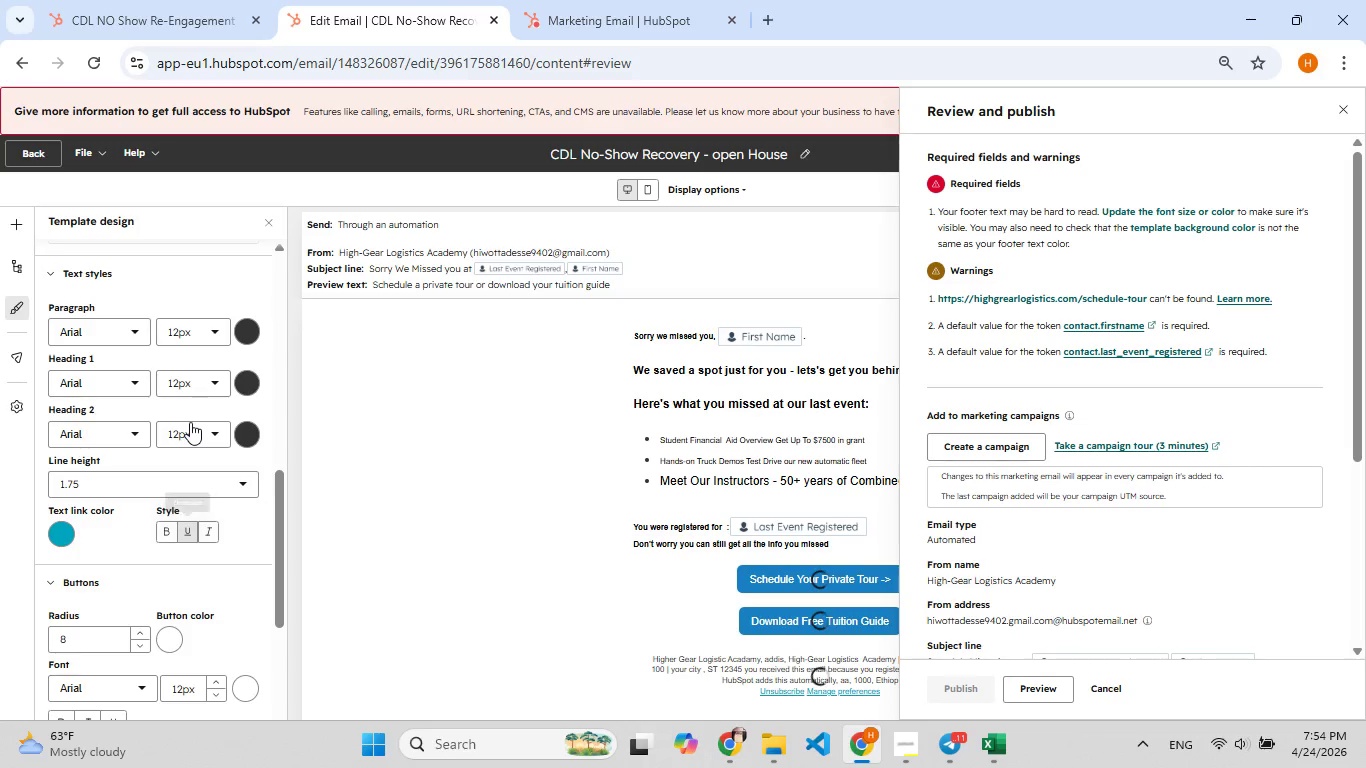 
scroll: coordinate [203, 605], scroll_direction: down, amount: 5.0
 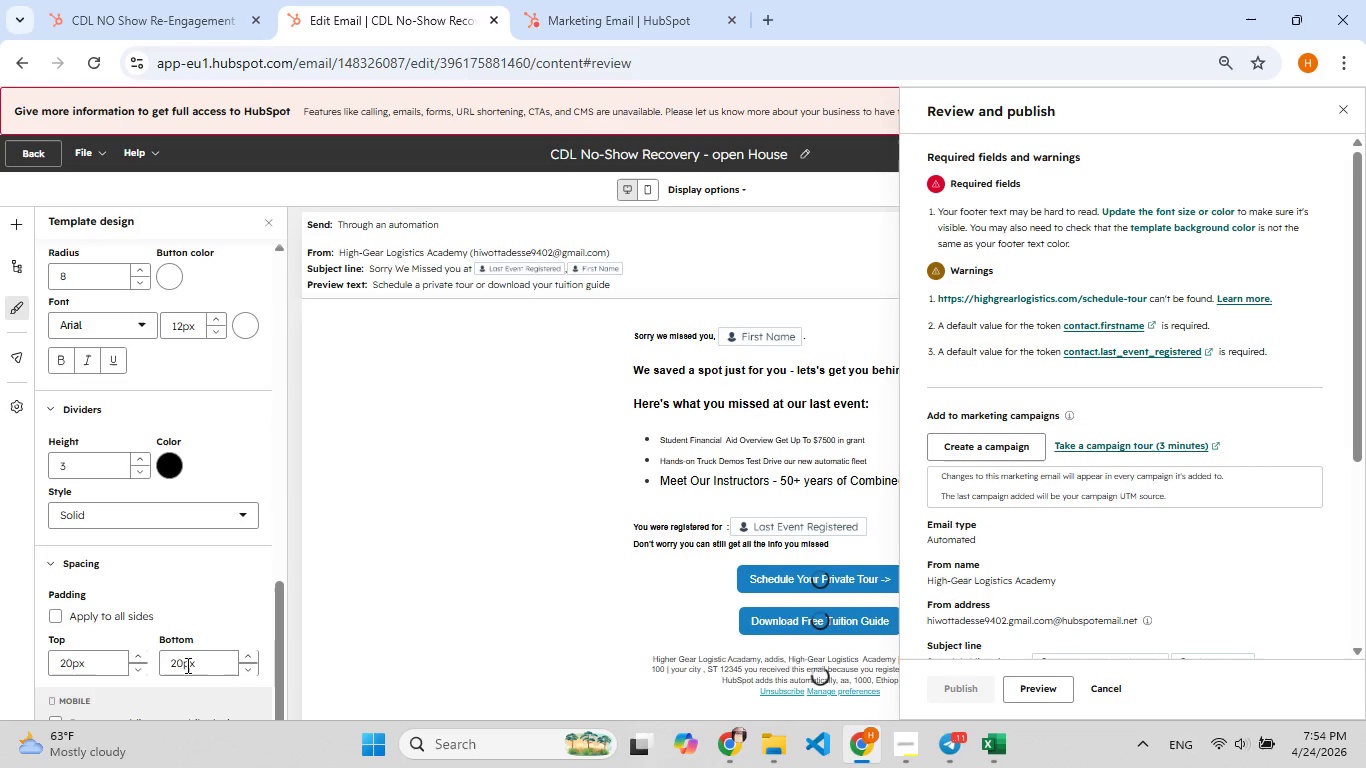 
left_click_drag(start_coordinate=[186, 665], to_coordinate=[172, 665])
 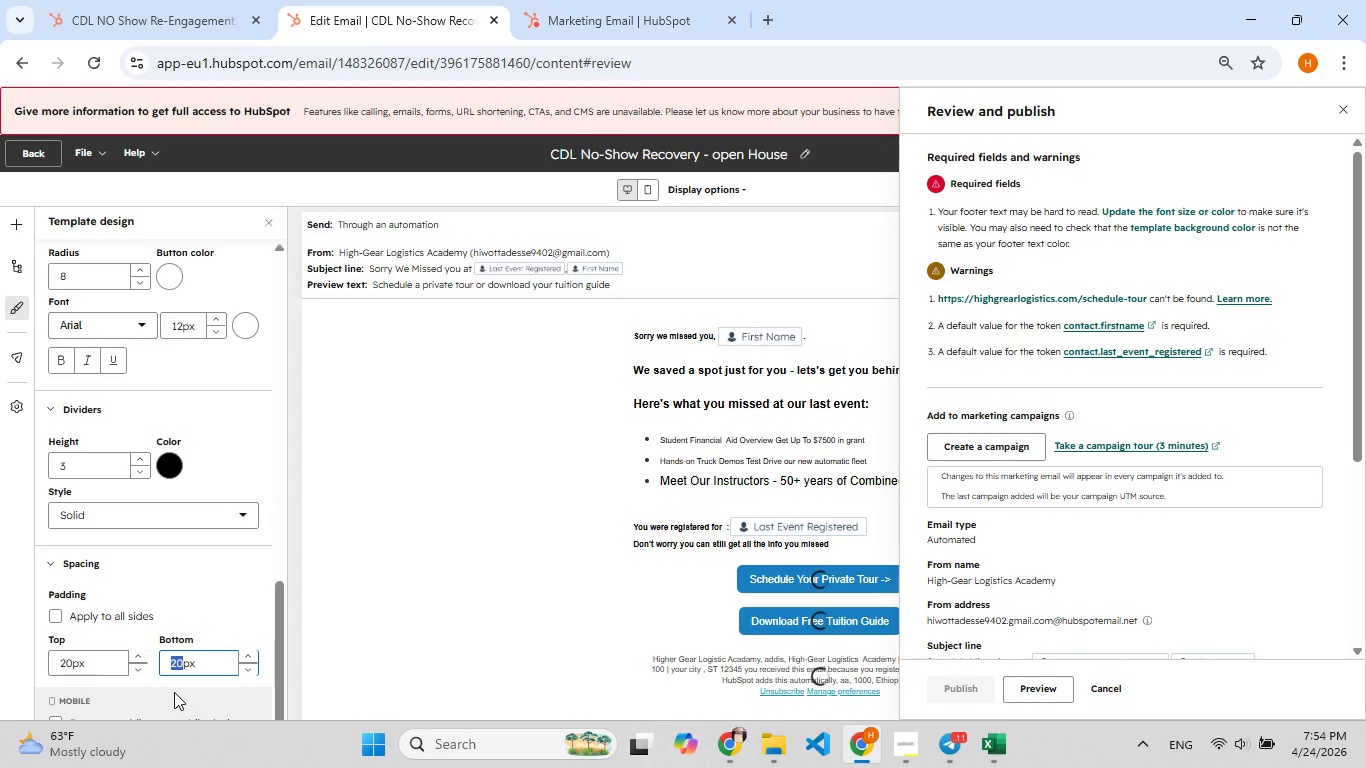 
type(12)
 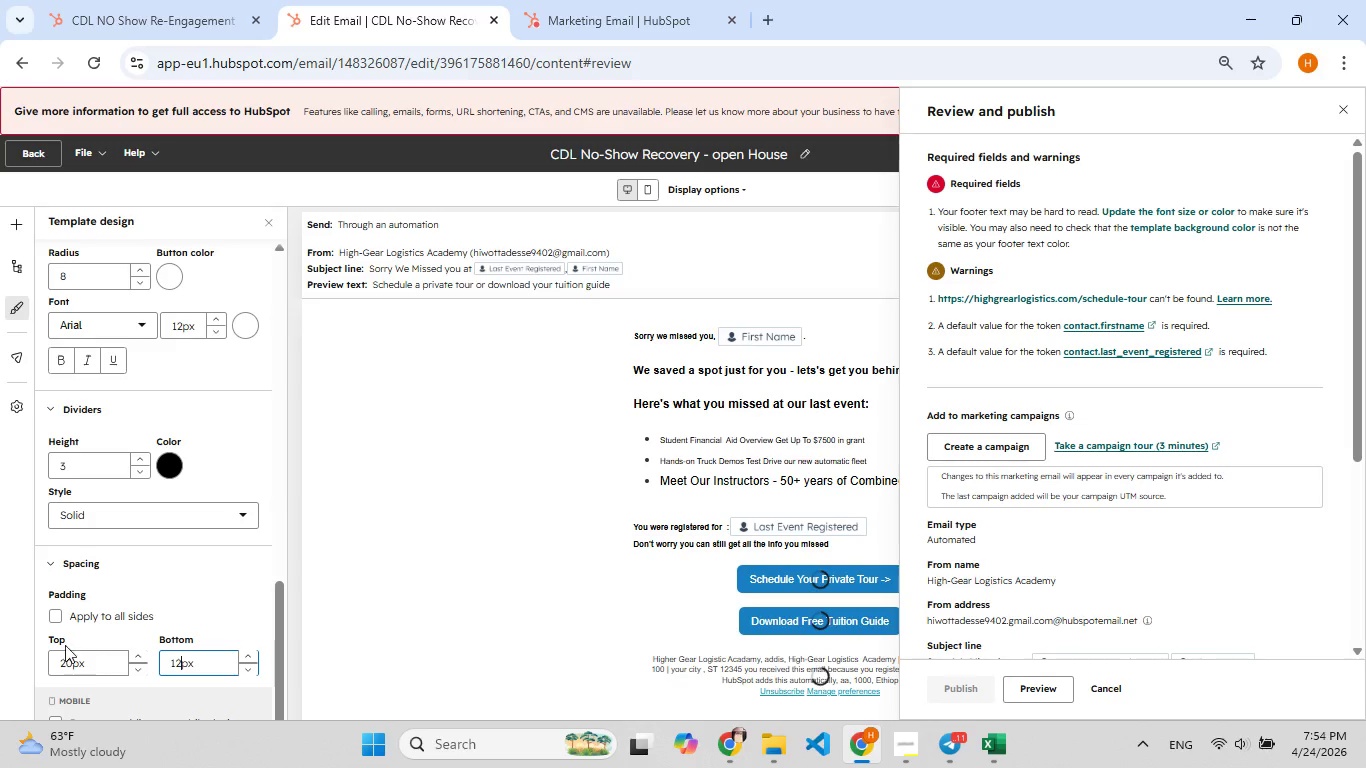 
left_click_drag(start_coordinate=[71, 662], to_coordinate=[37, 675])
 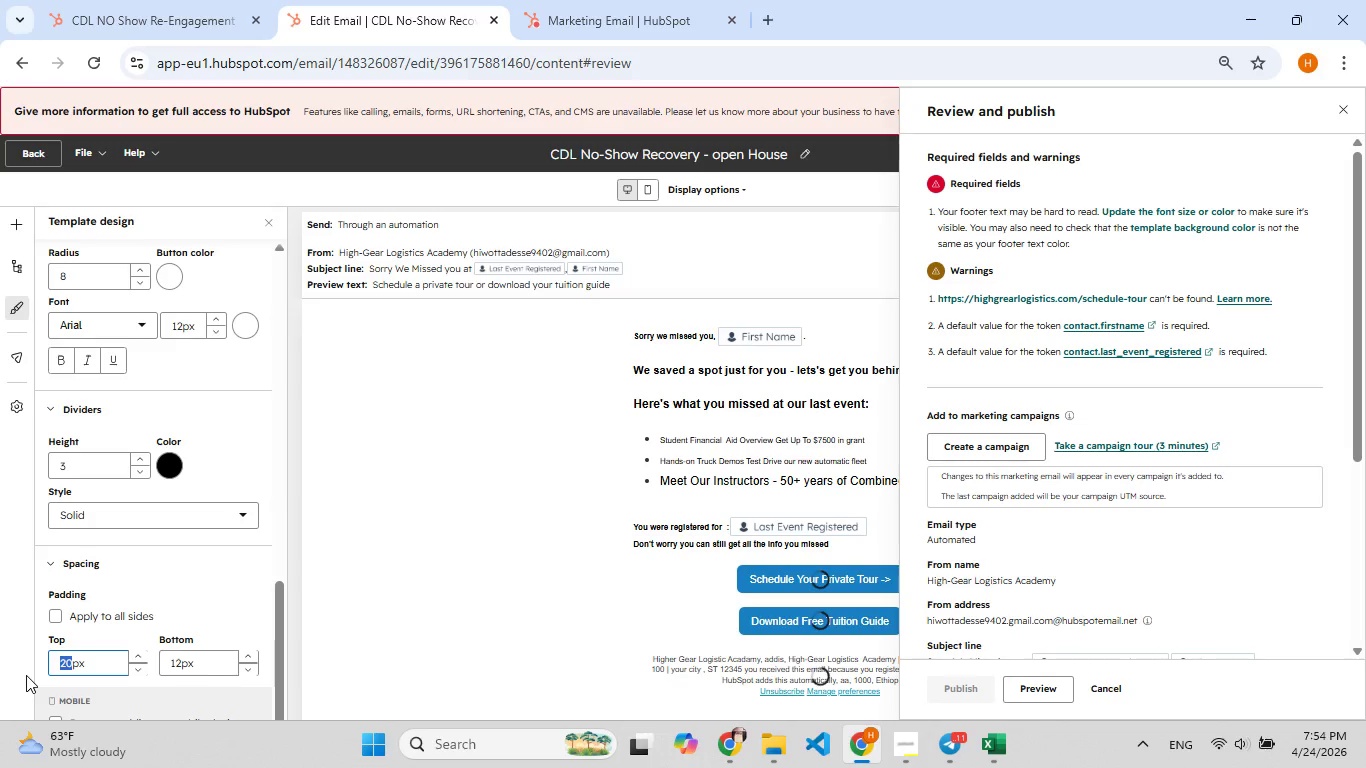 
type(12)
 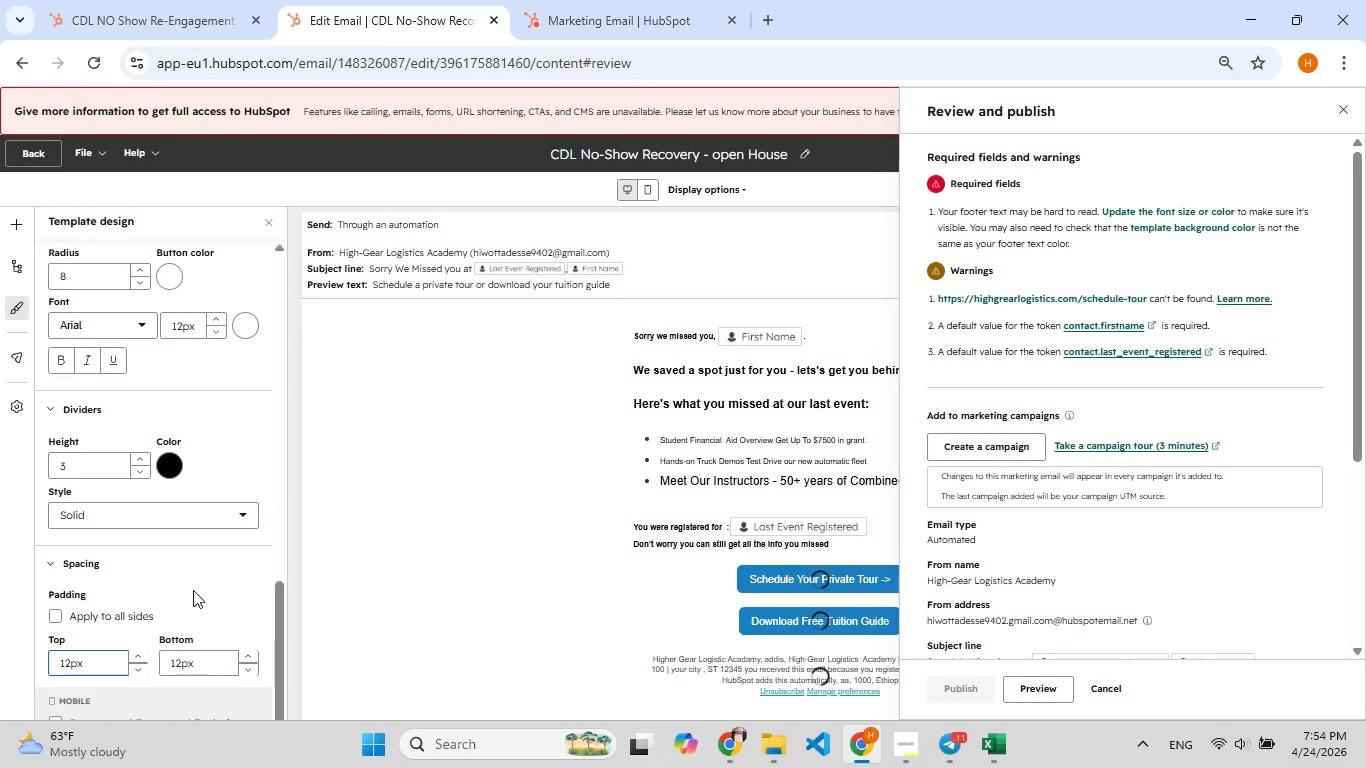 
scroll: coordinate [116, 652], scroll_direction: down, amount: 9.0
 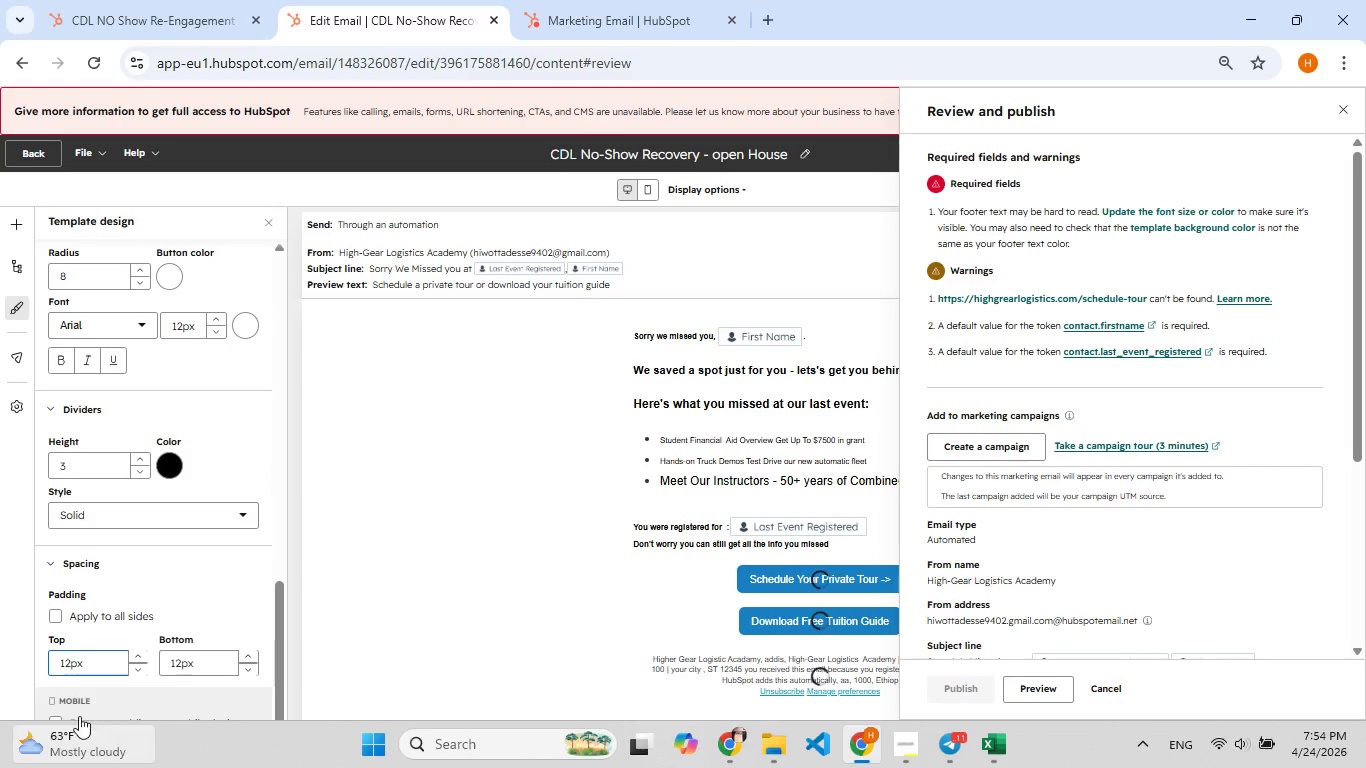 
left_click([63, 706])
 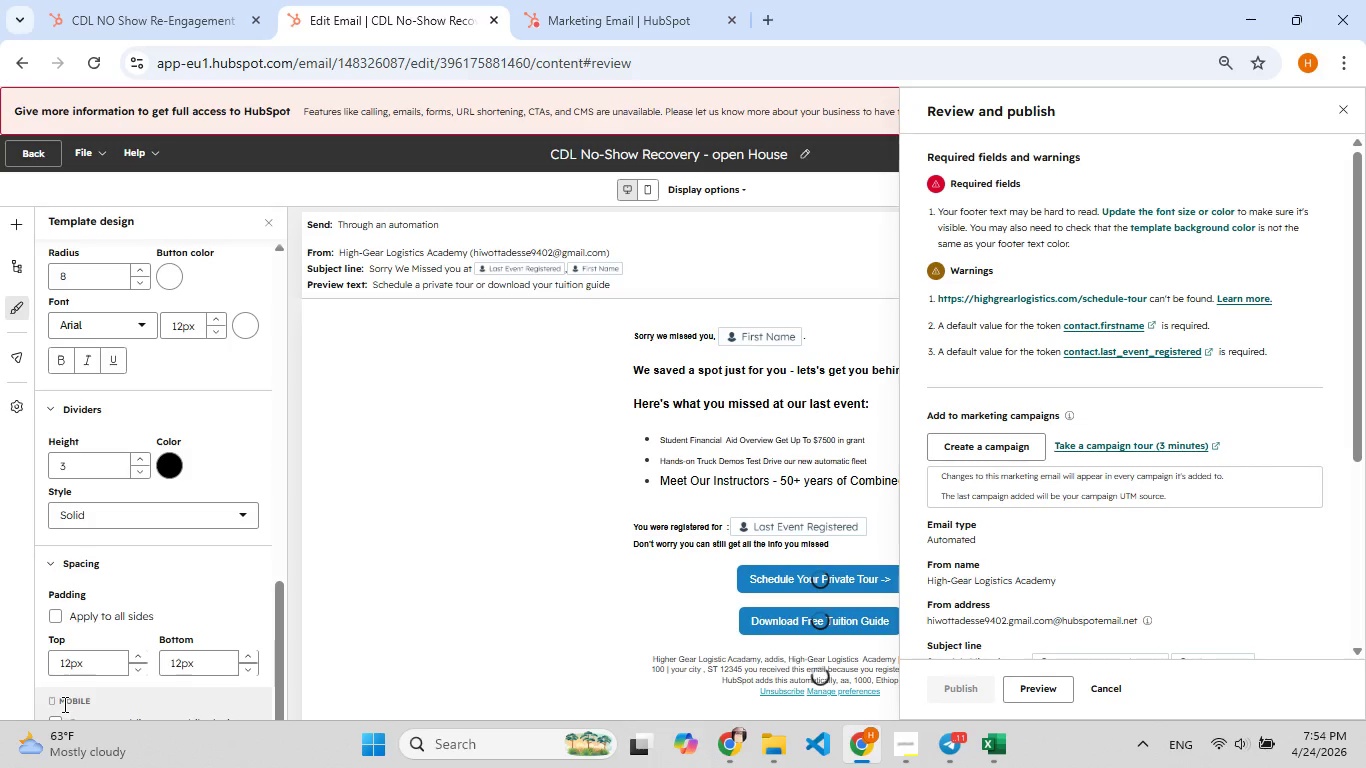 
left_click([63, 701])
 